 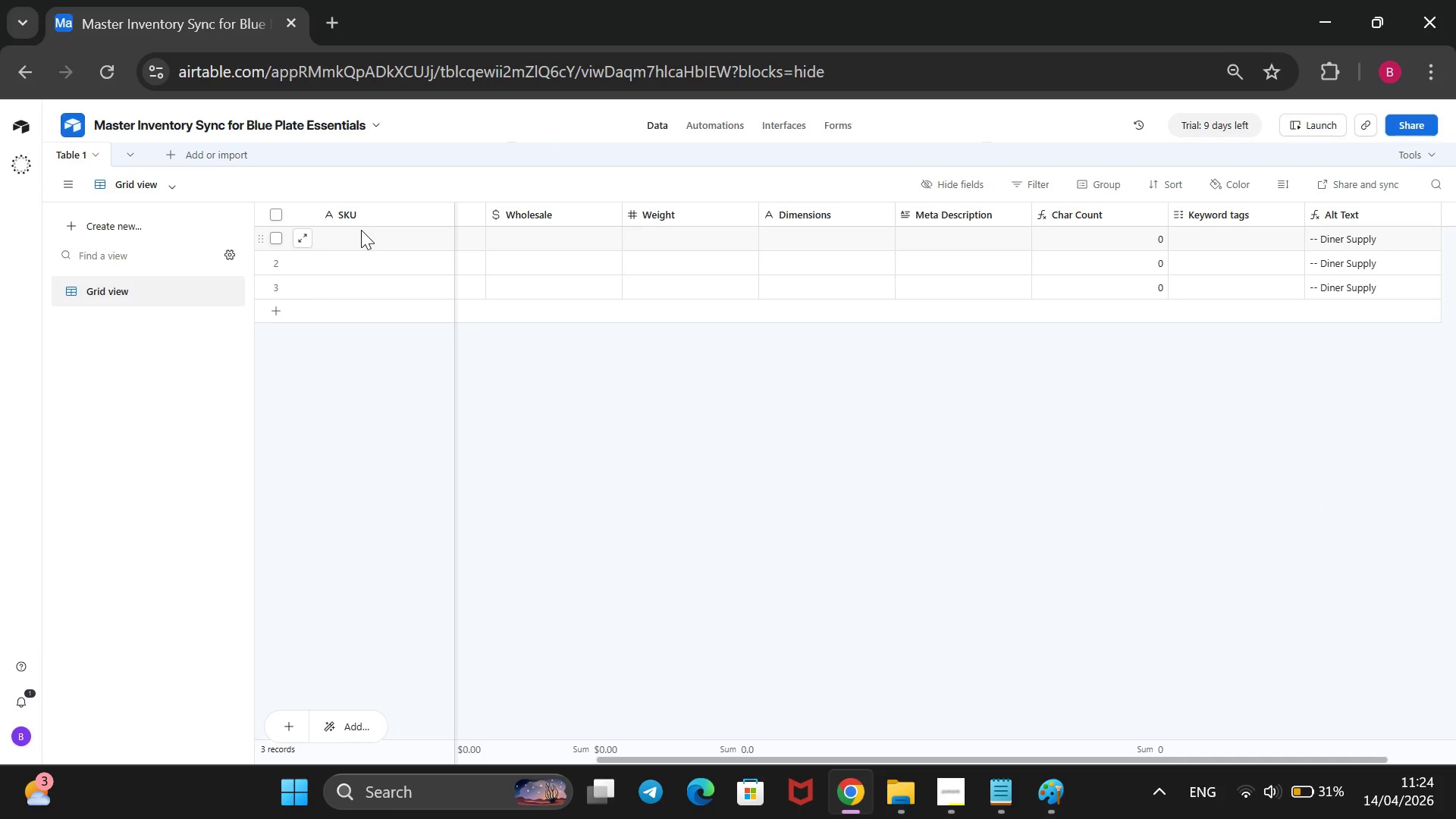 
right_click([361, 230])
 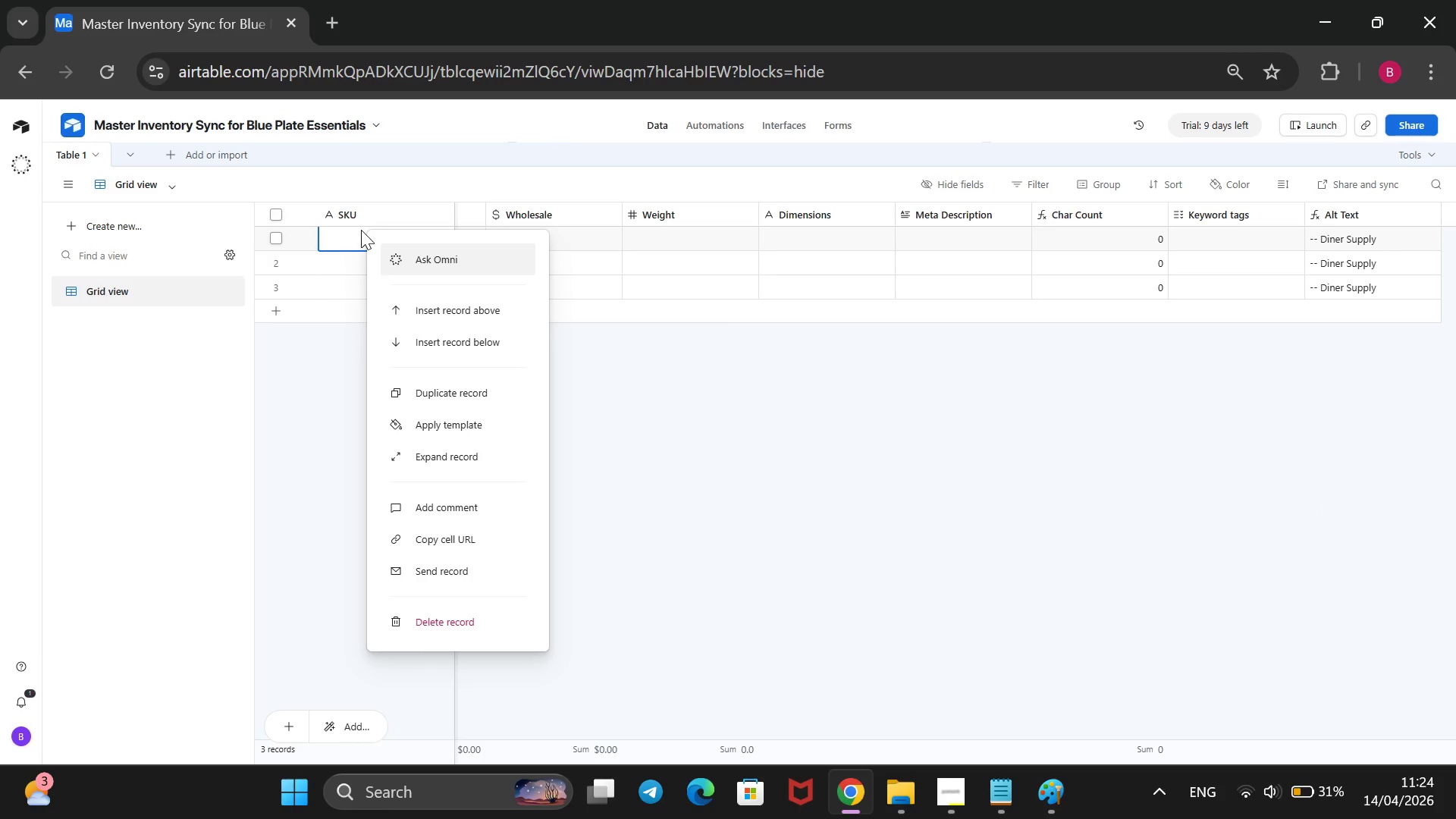 
left_click([704, 452])
 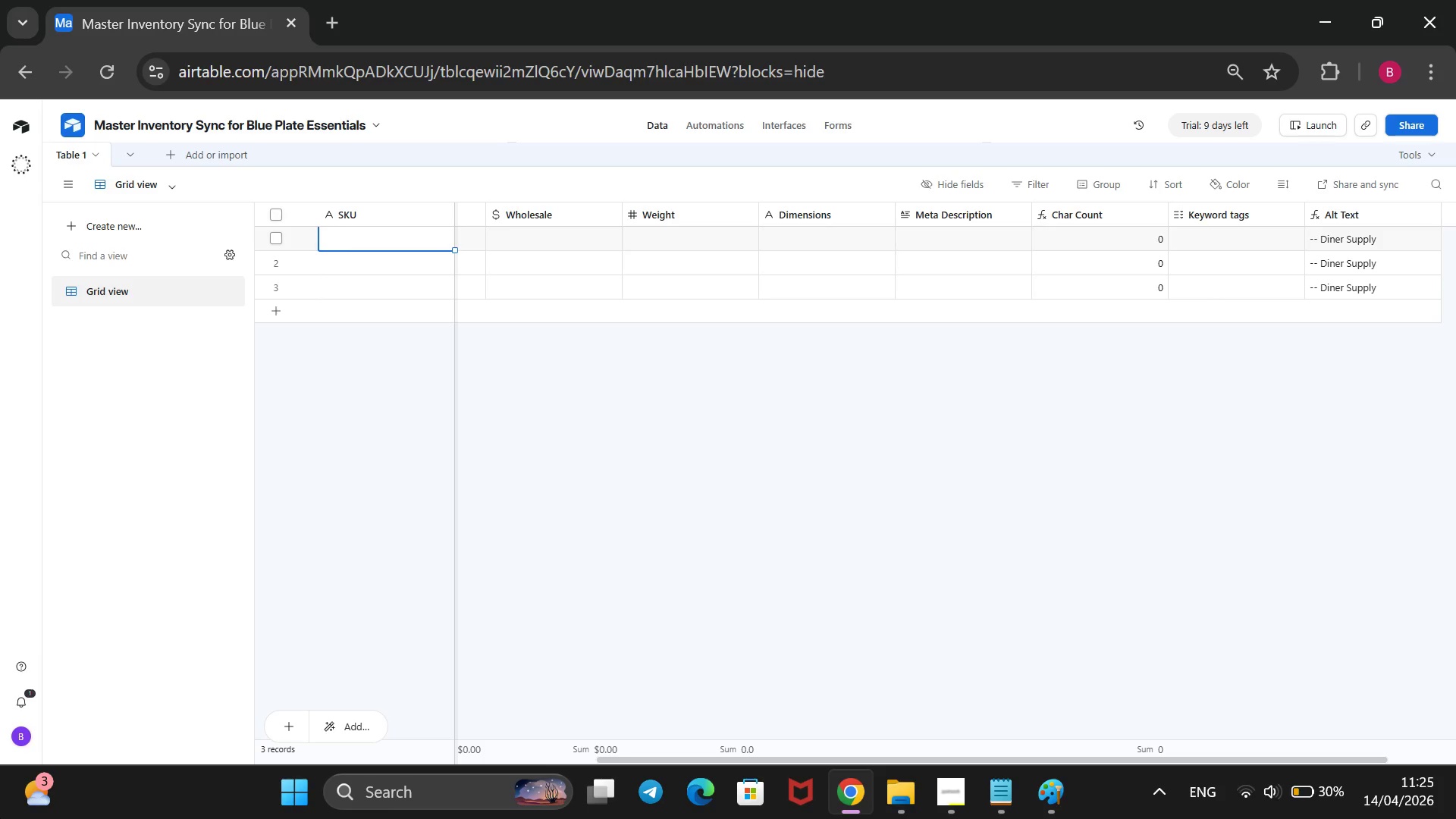 
wait(37.14)
 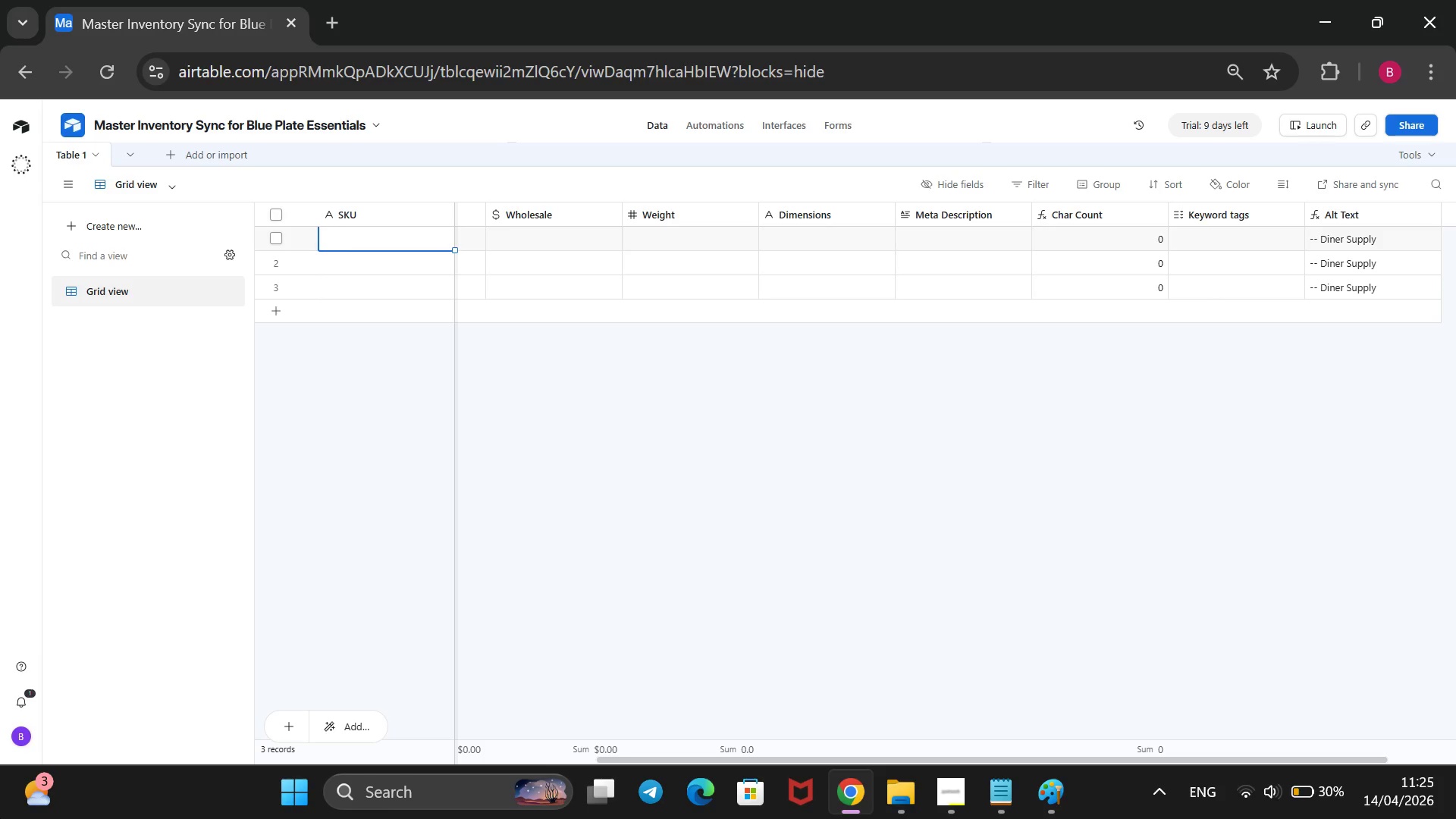 
scroll: coordinate [490, 0], scroll_direction: up, amount: 2.0
 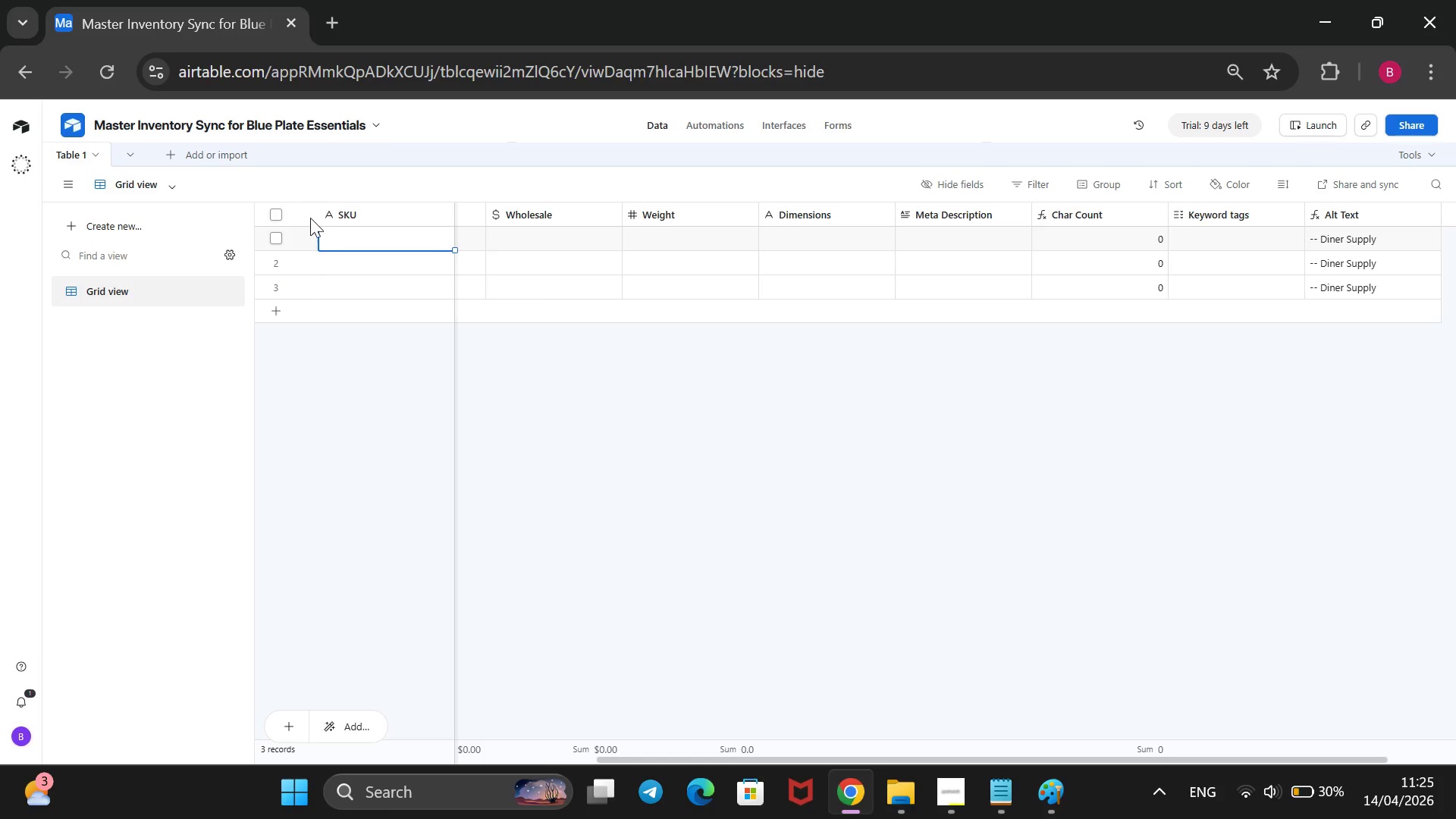 
left_click([345, 237])
 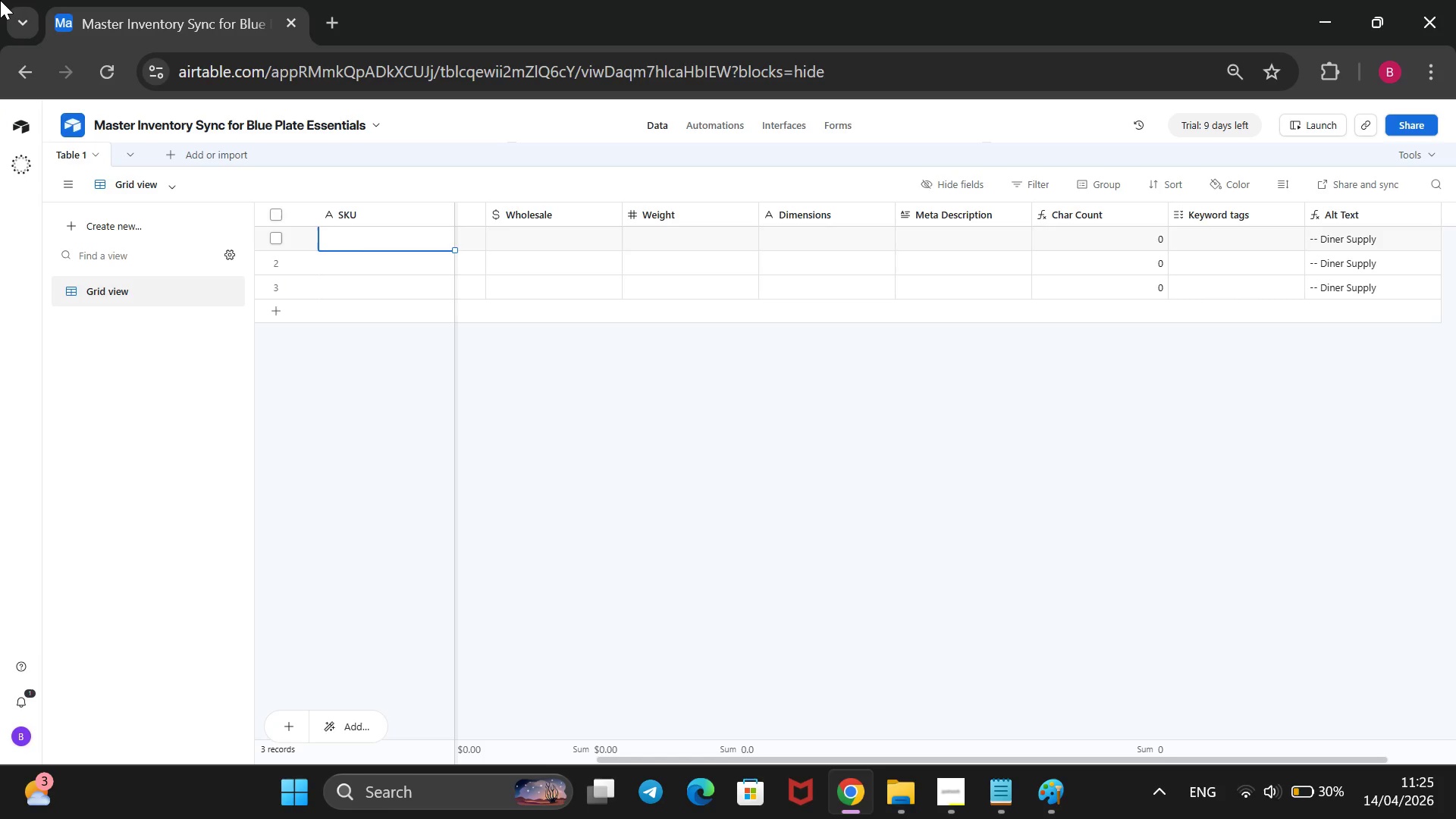 
wait(20.7)
 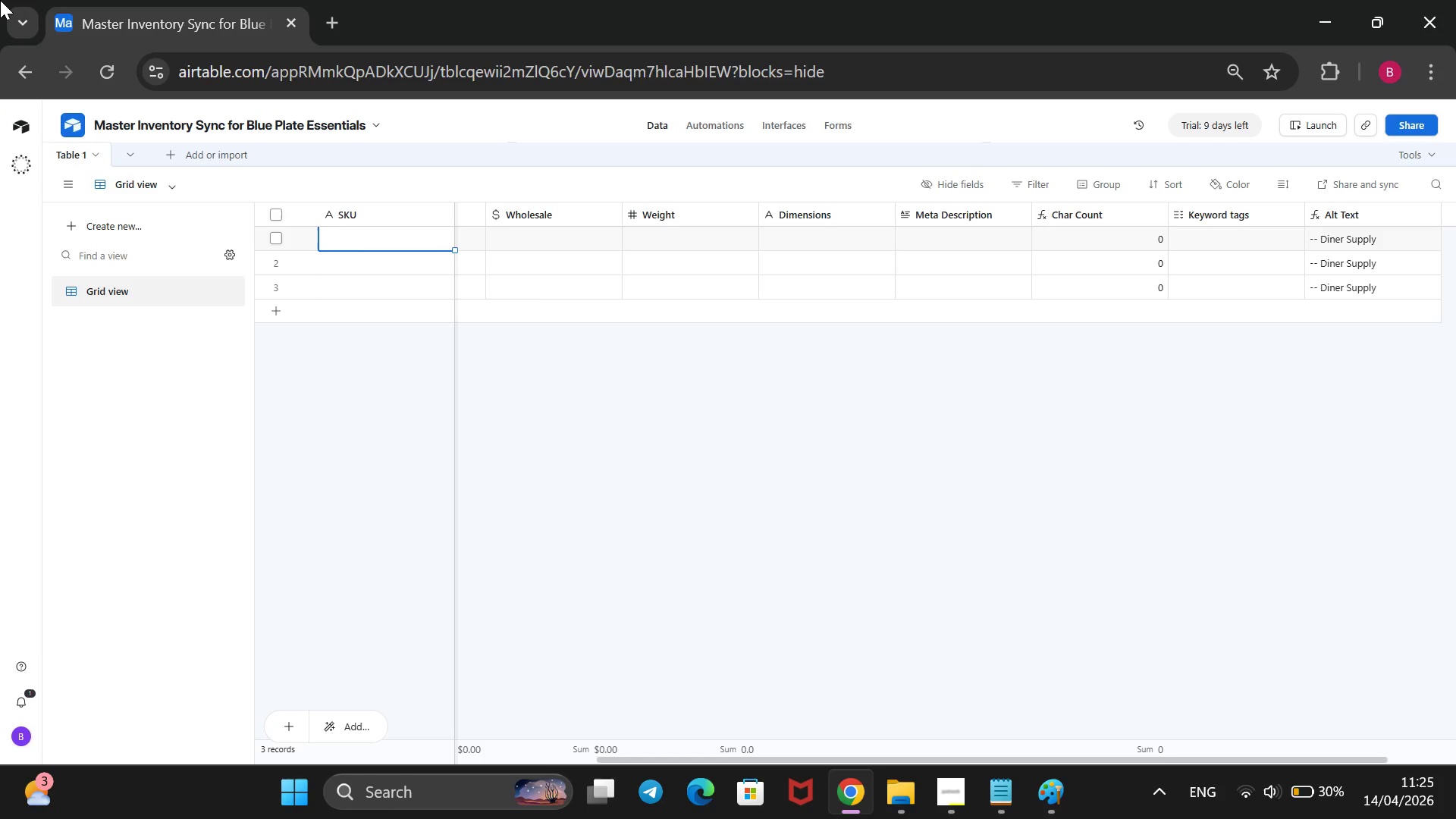 
type(BPE-TS-015)
 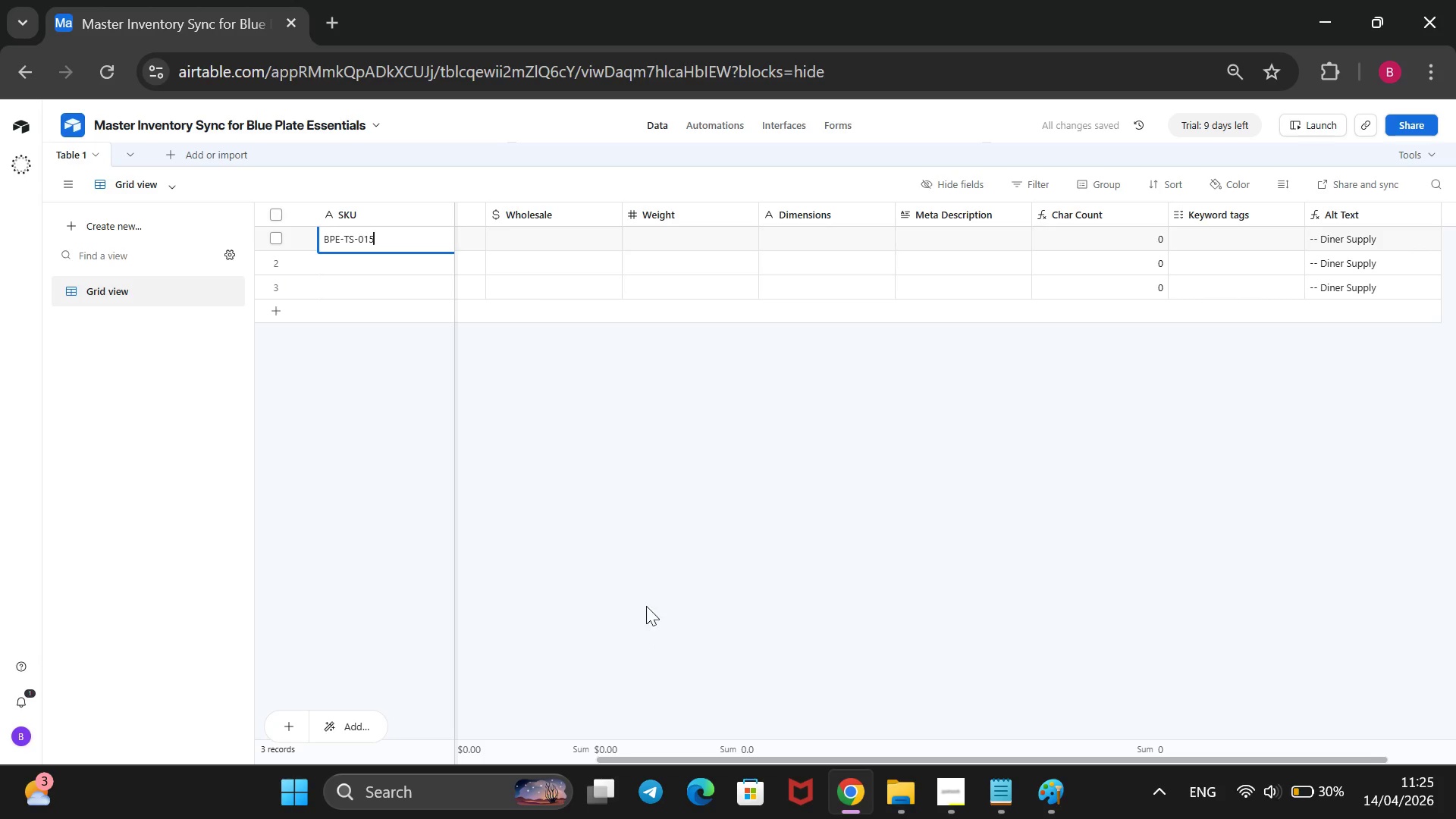 
wait(7.55)
 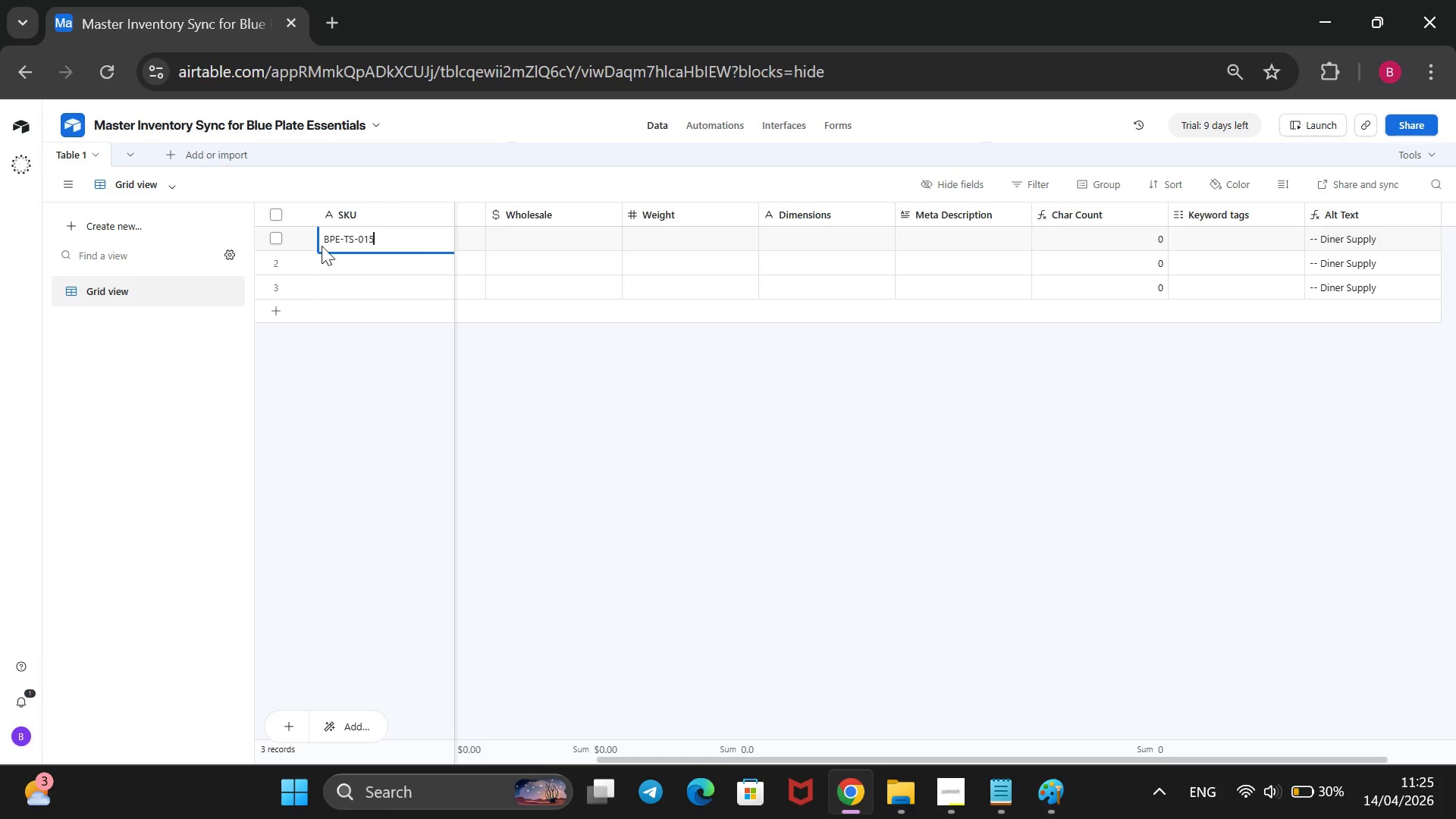 
left_click([460, 239])
 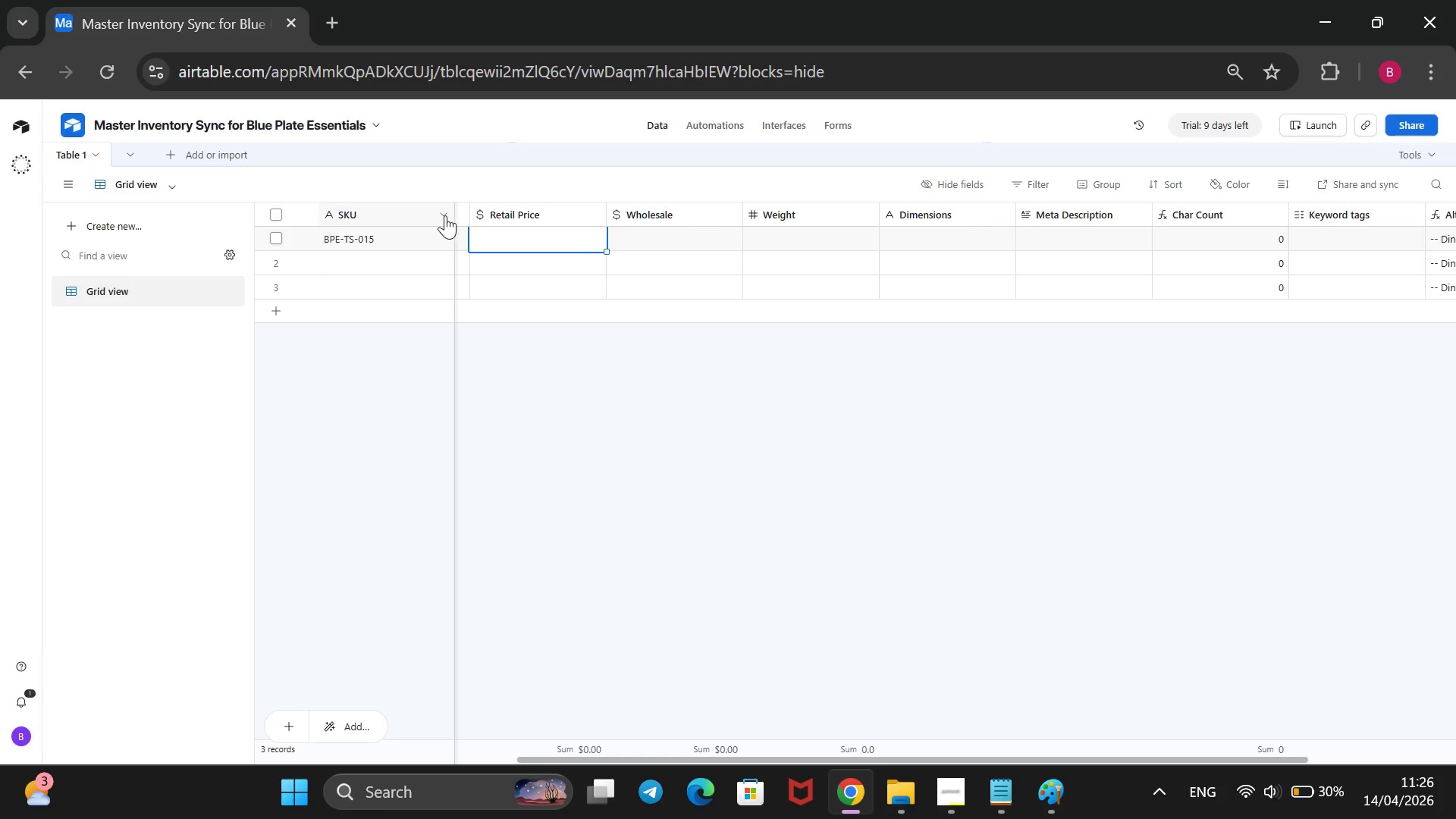 
wait(12.94)
 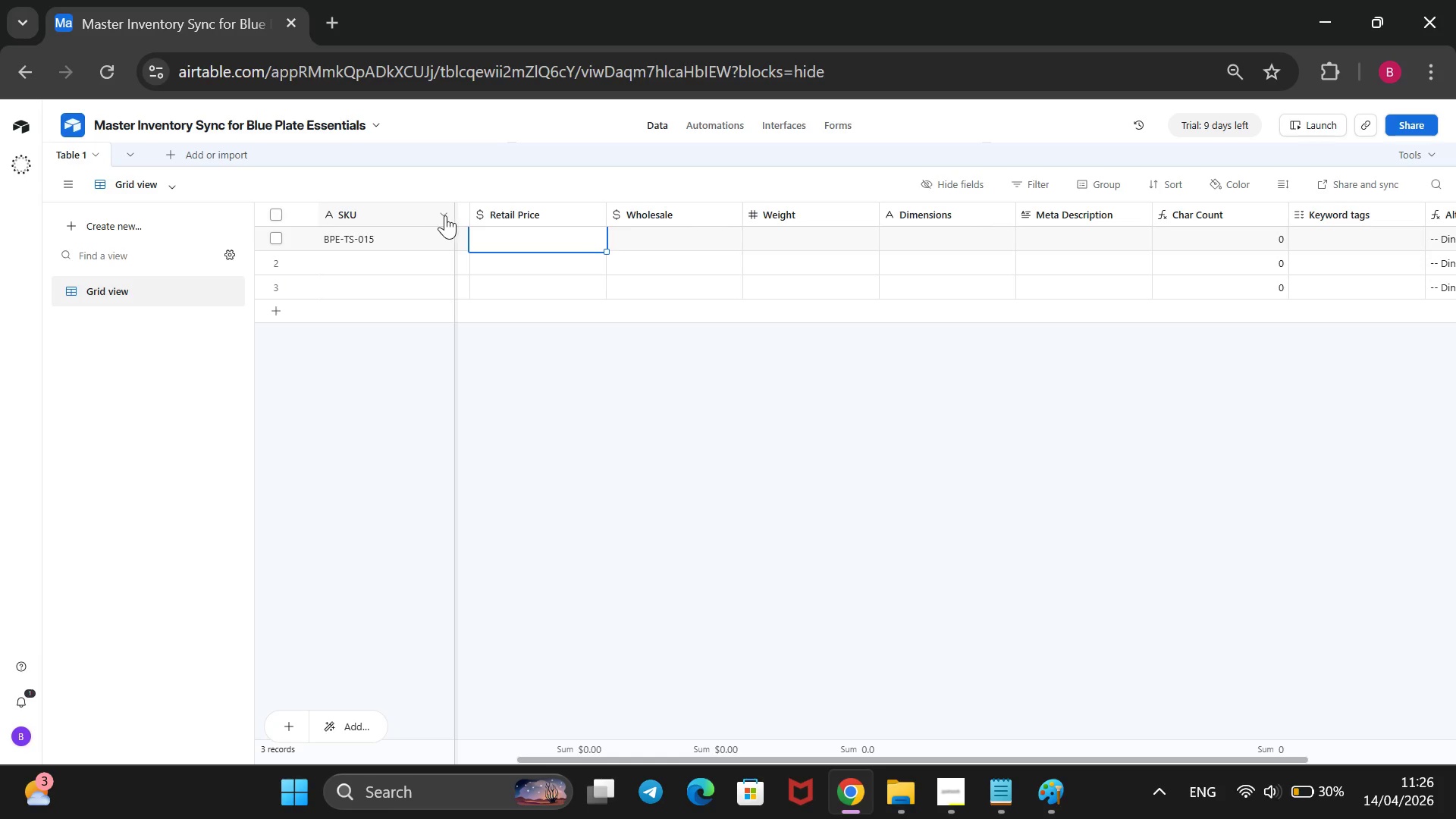 
left_click_drag(start_coordinate=[449, 209], to_coordinate=[337, 168])
 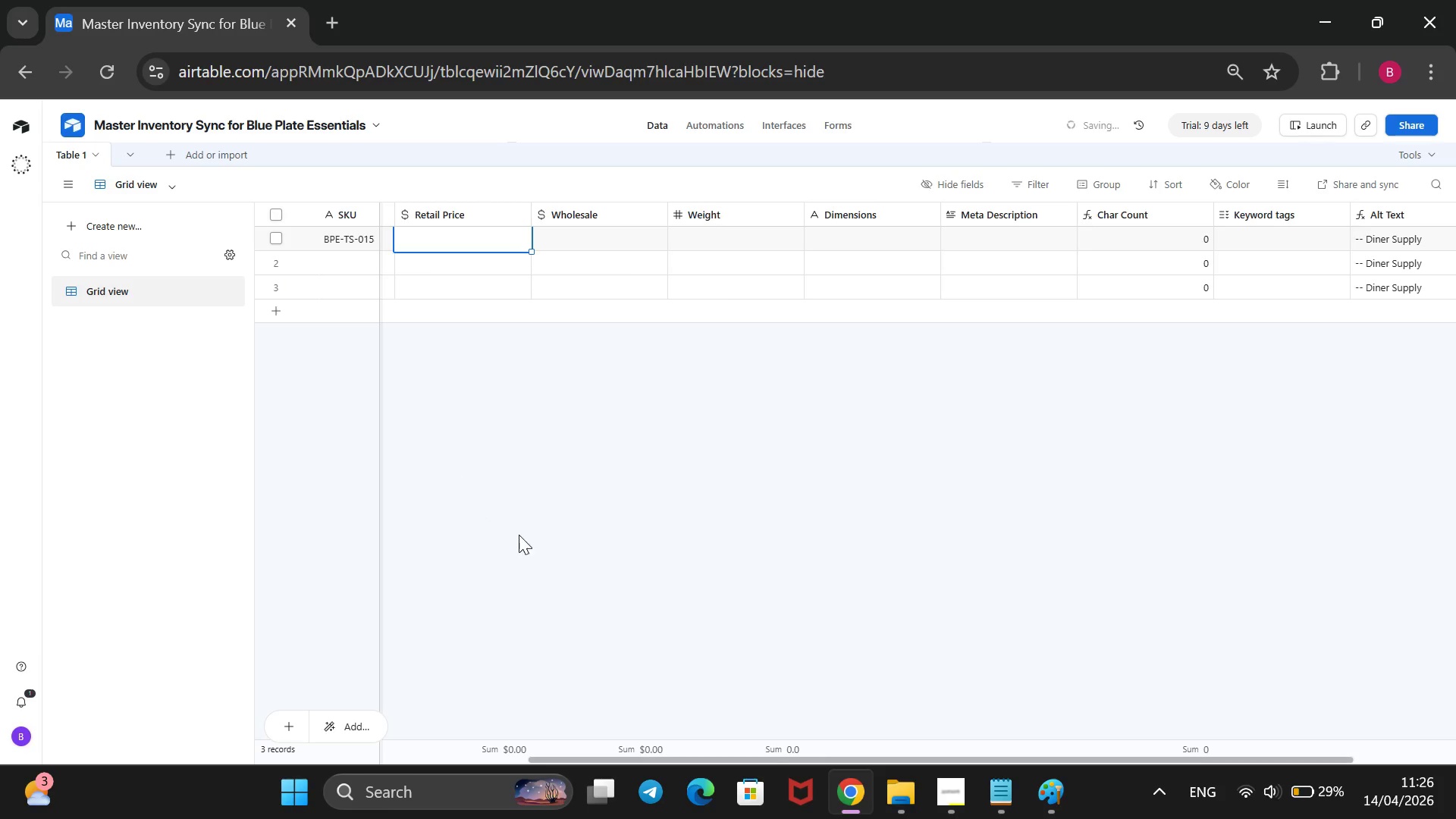 
left_click([546, 542])
 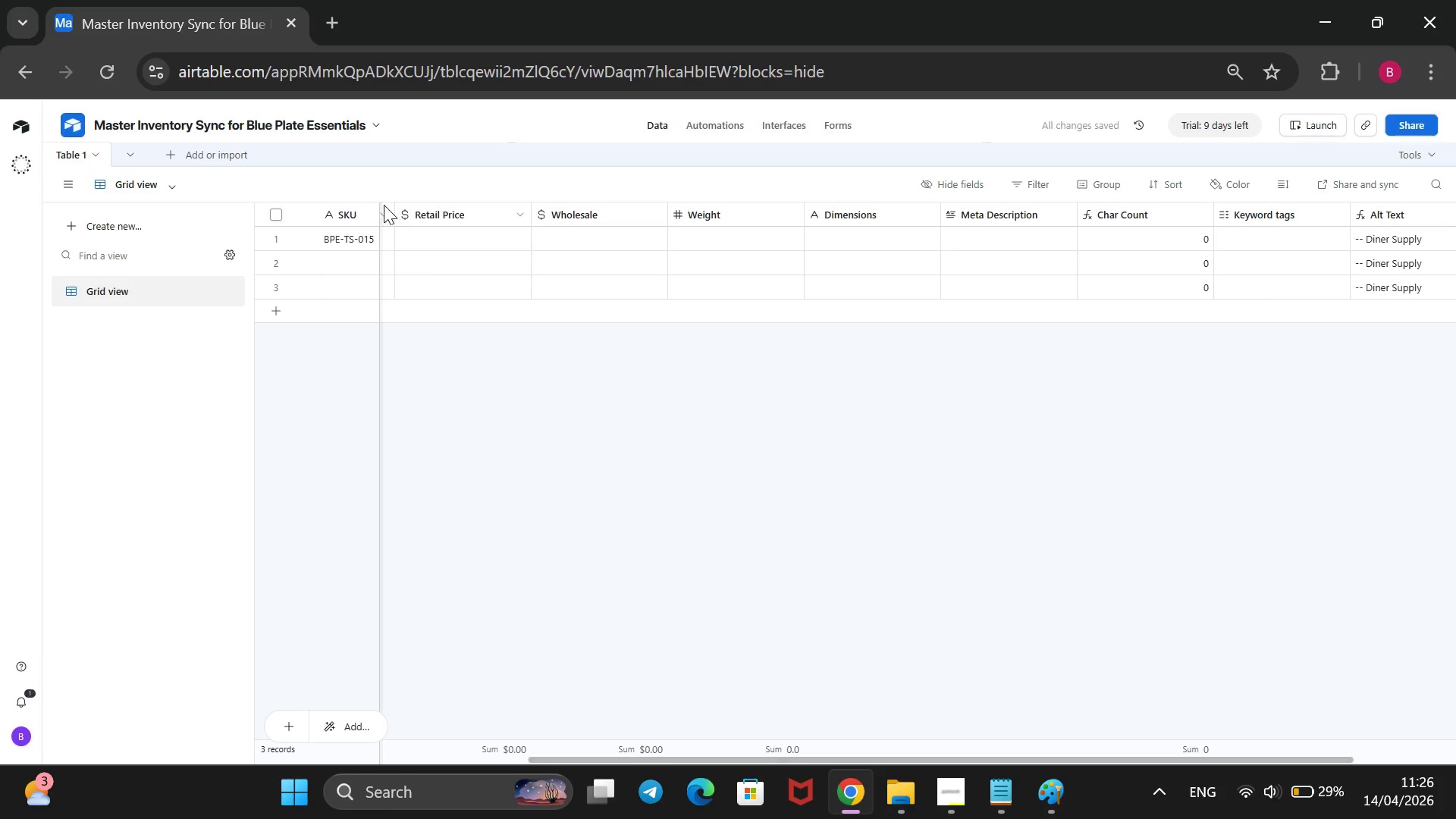 
left_click_drag(start_coordinate=[388, 209], to_coordinate=[844, 488])
 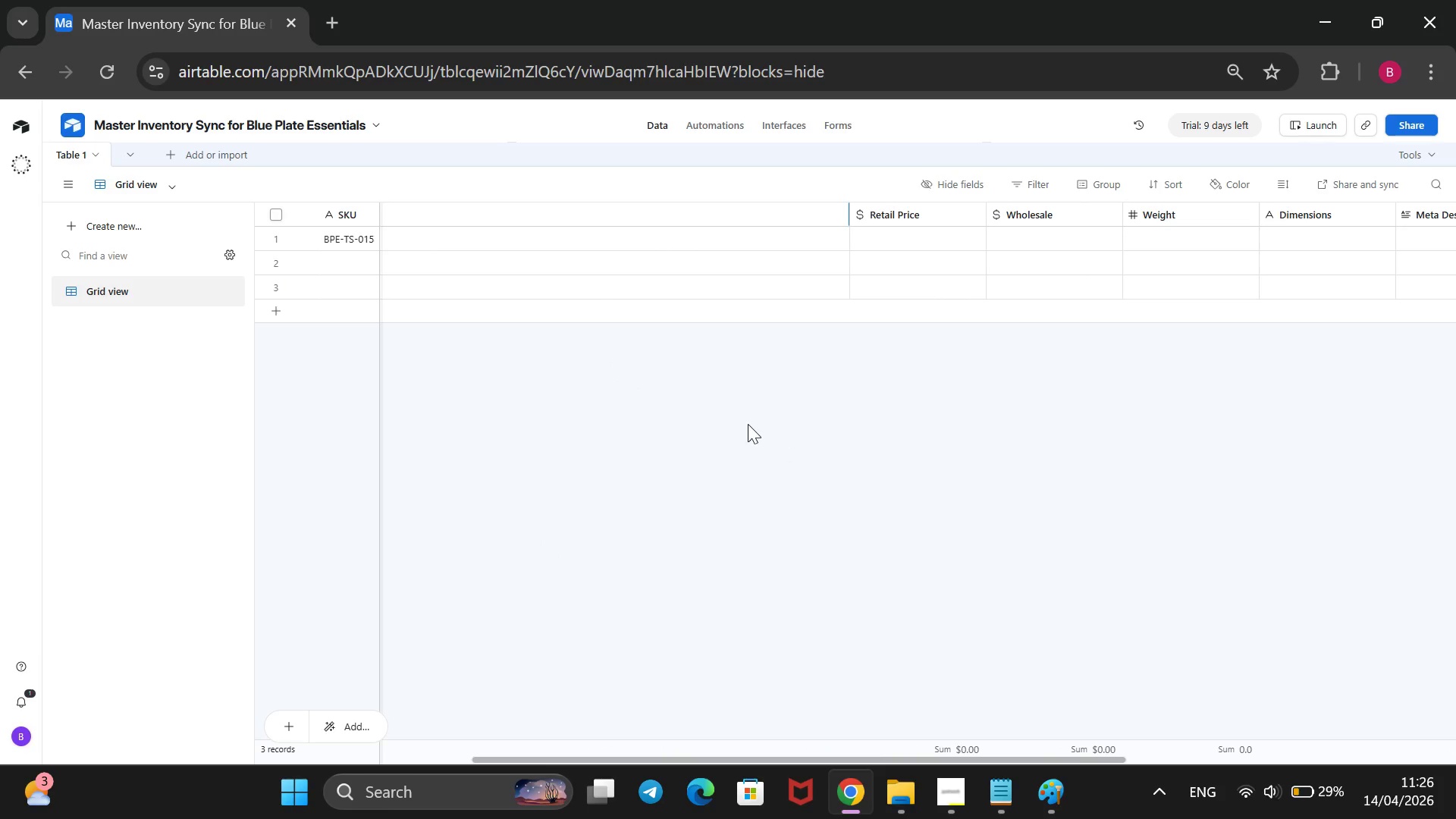 
left_click([746, 422])
 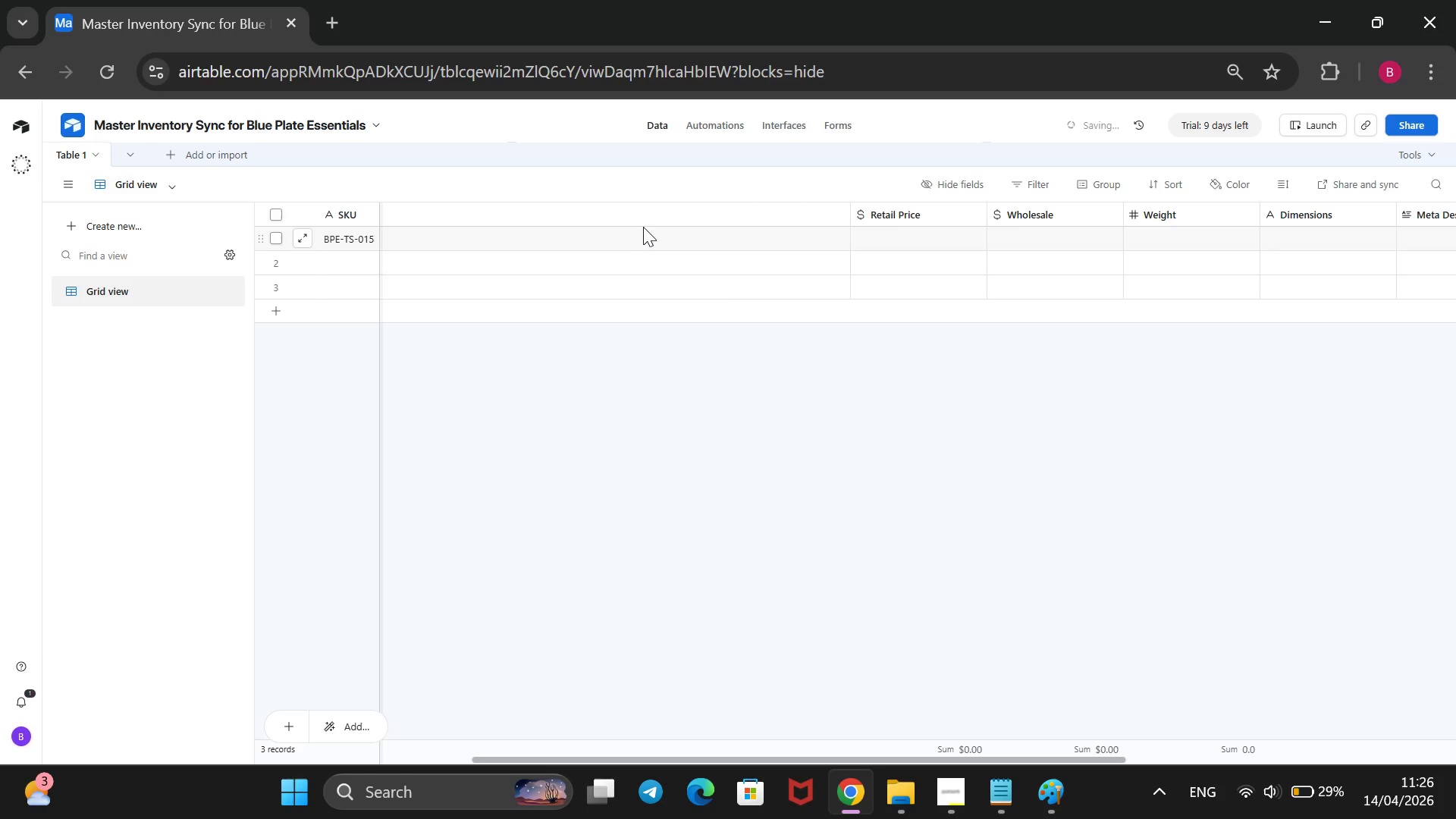 
left_click([628, 200])
 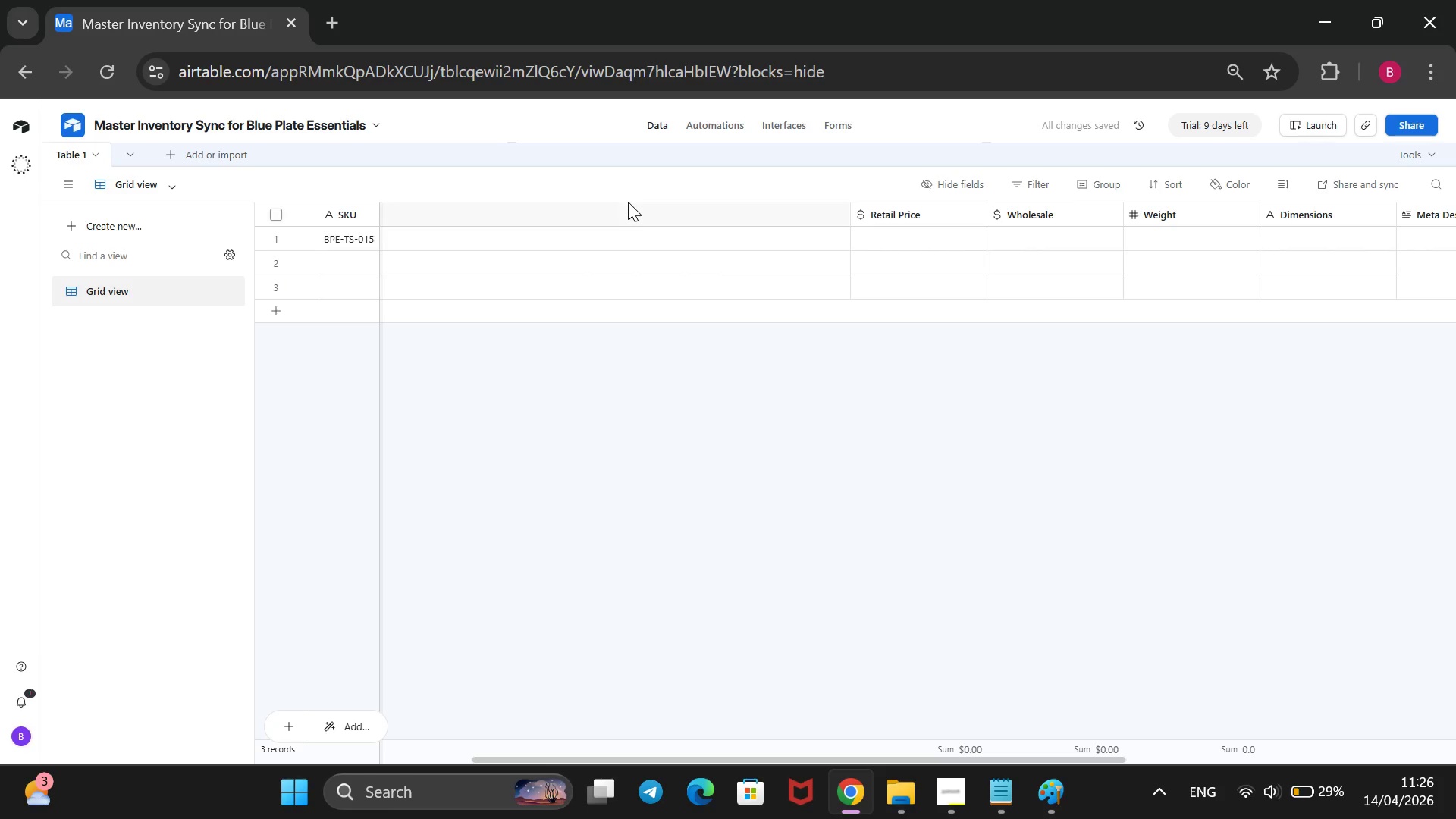 
double_click([628, 202])
 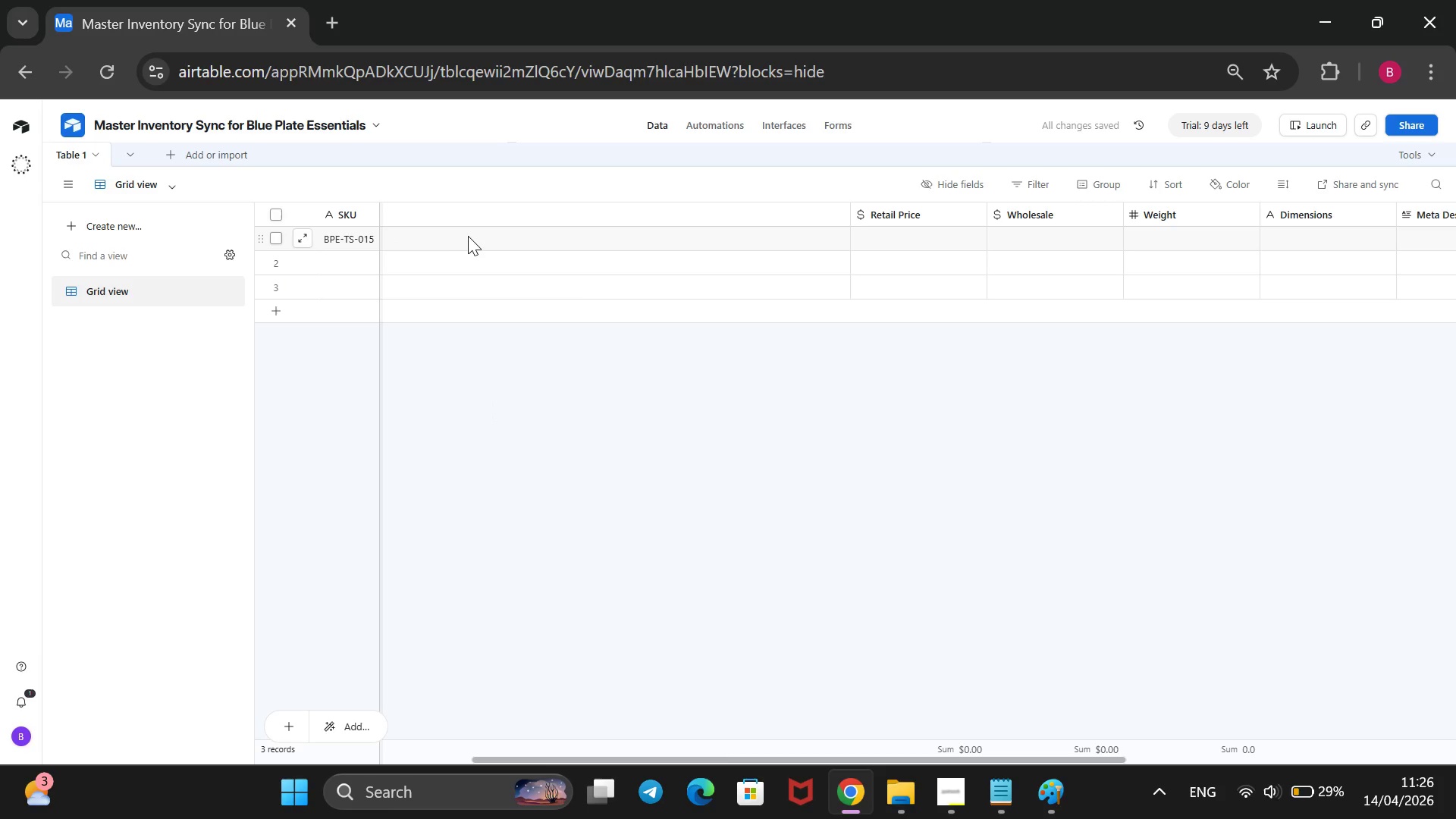 
double_click([471, 231])
 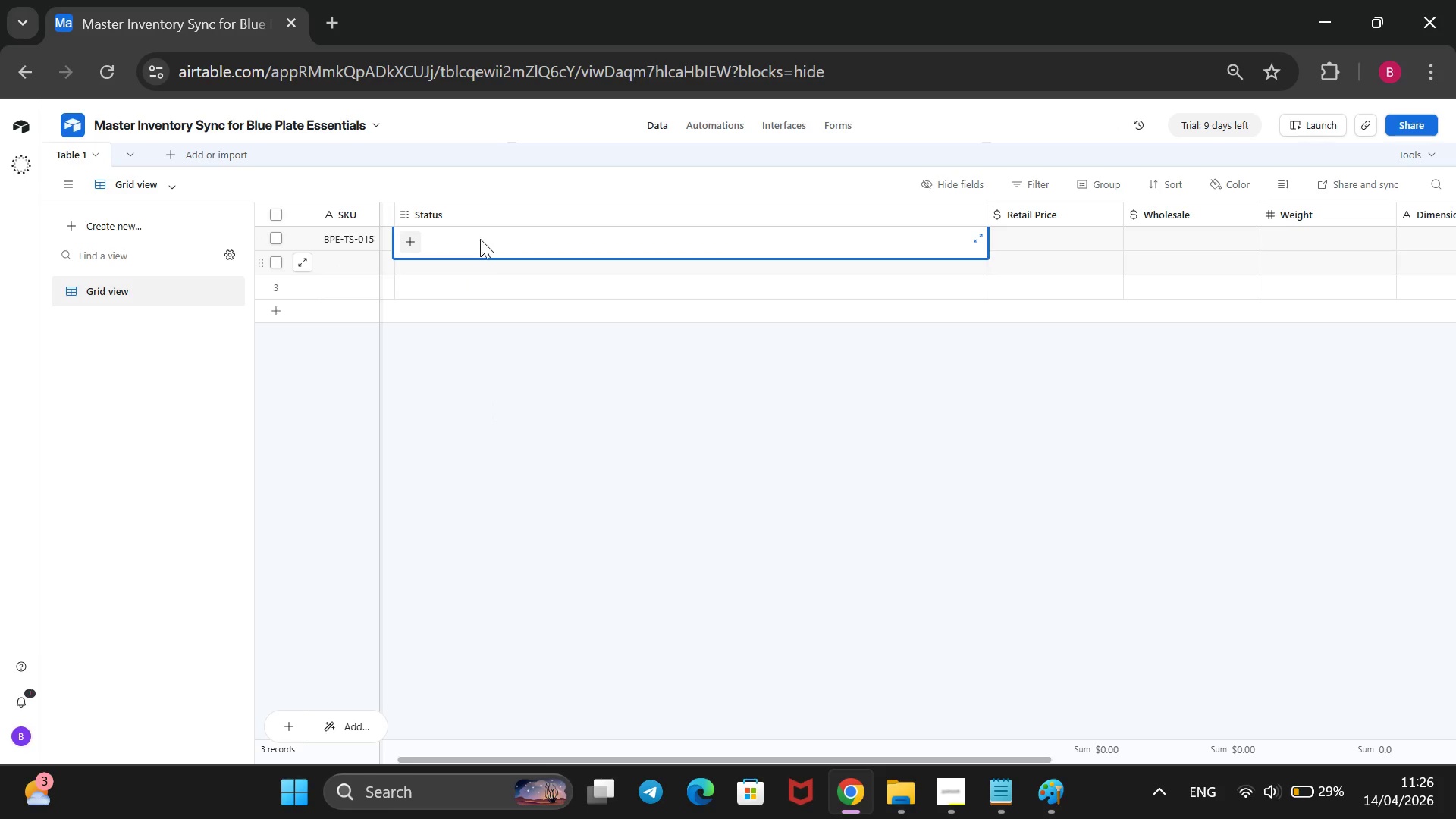 
left_click([478, 224])
 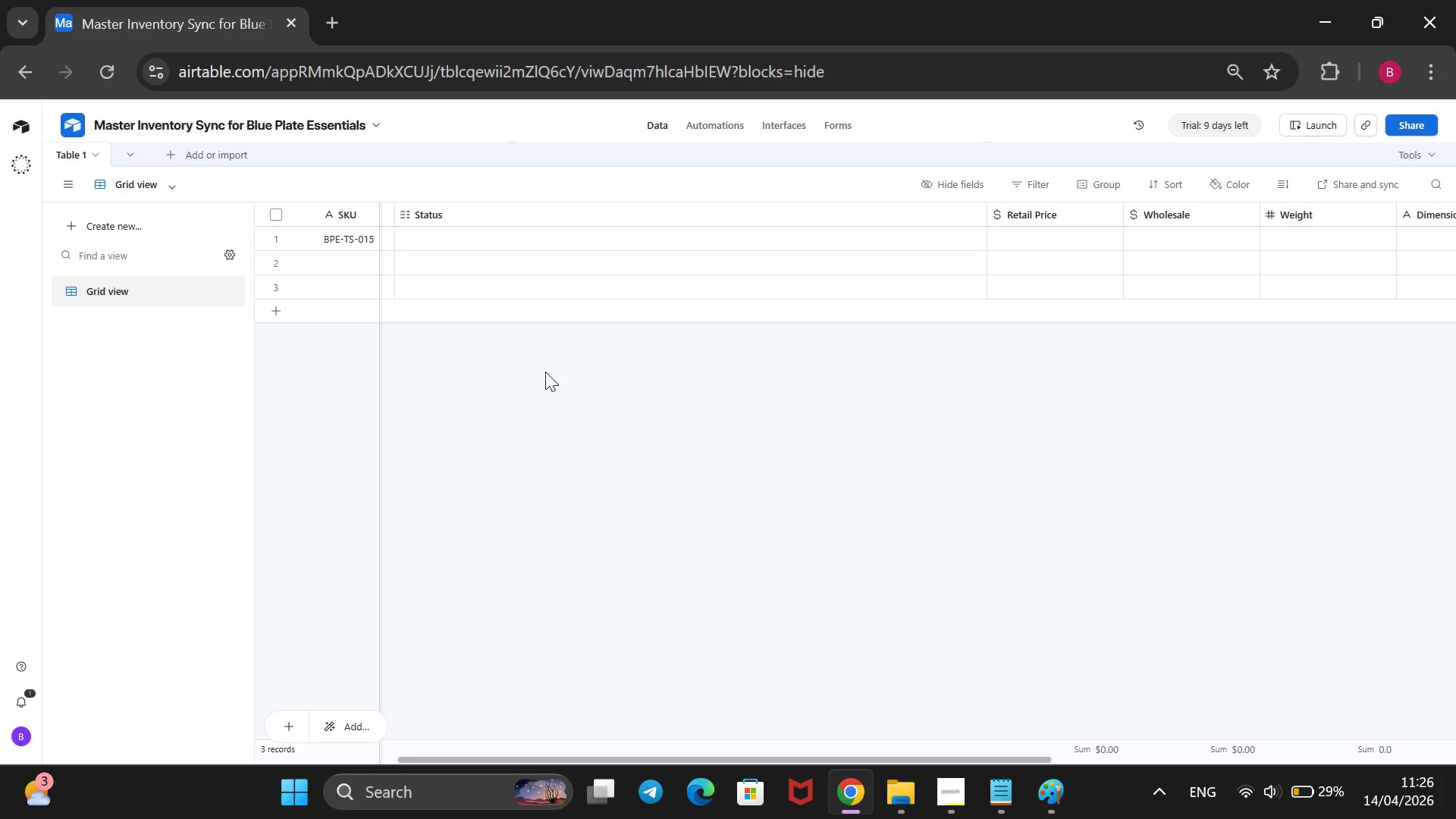 
wait(19.49)
 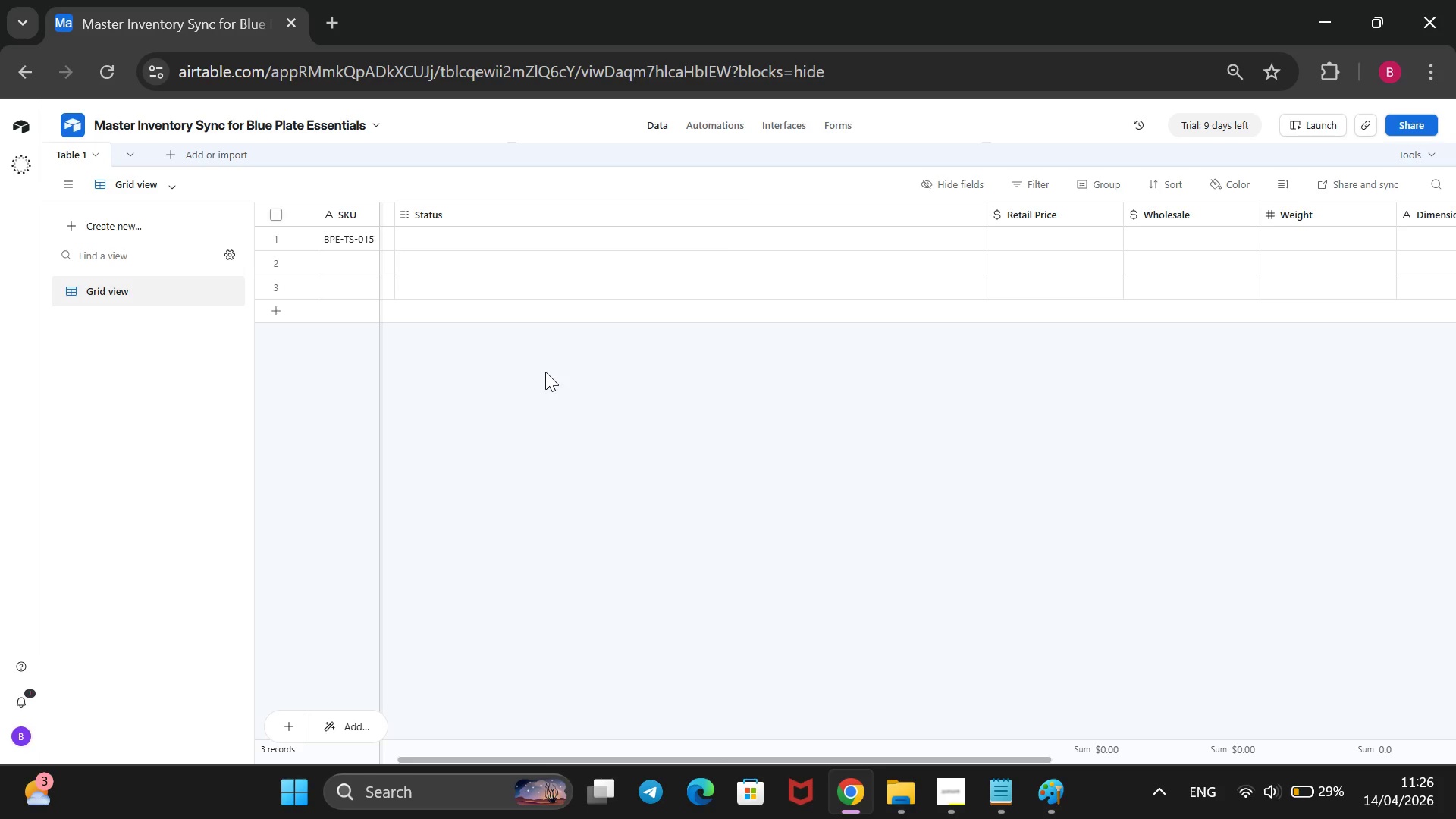 
left_click([686, 467])
 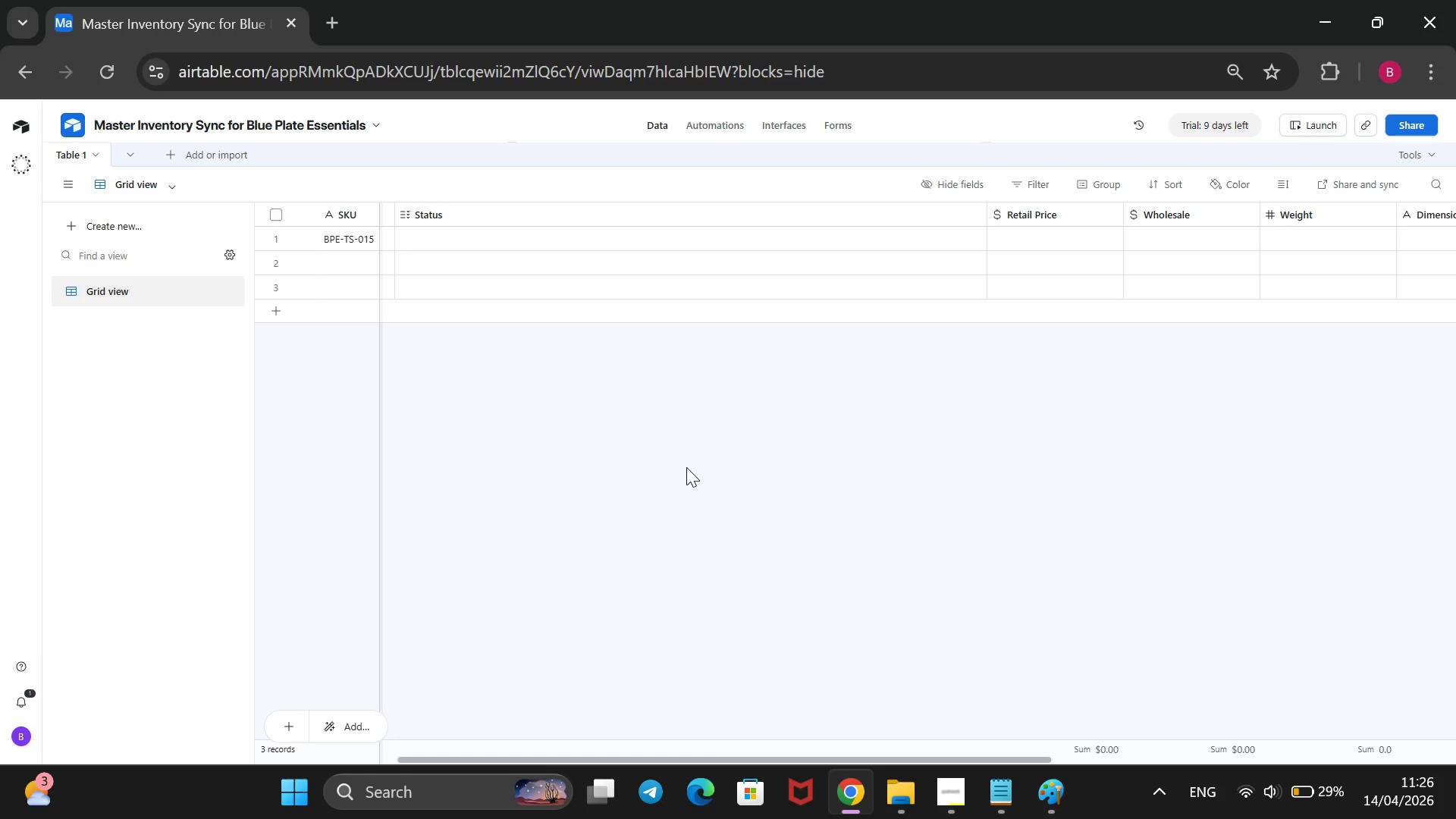 
left_click_drag(start_coordinate=[790, 397], to_coordinate=[778, 403])
 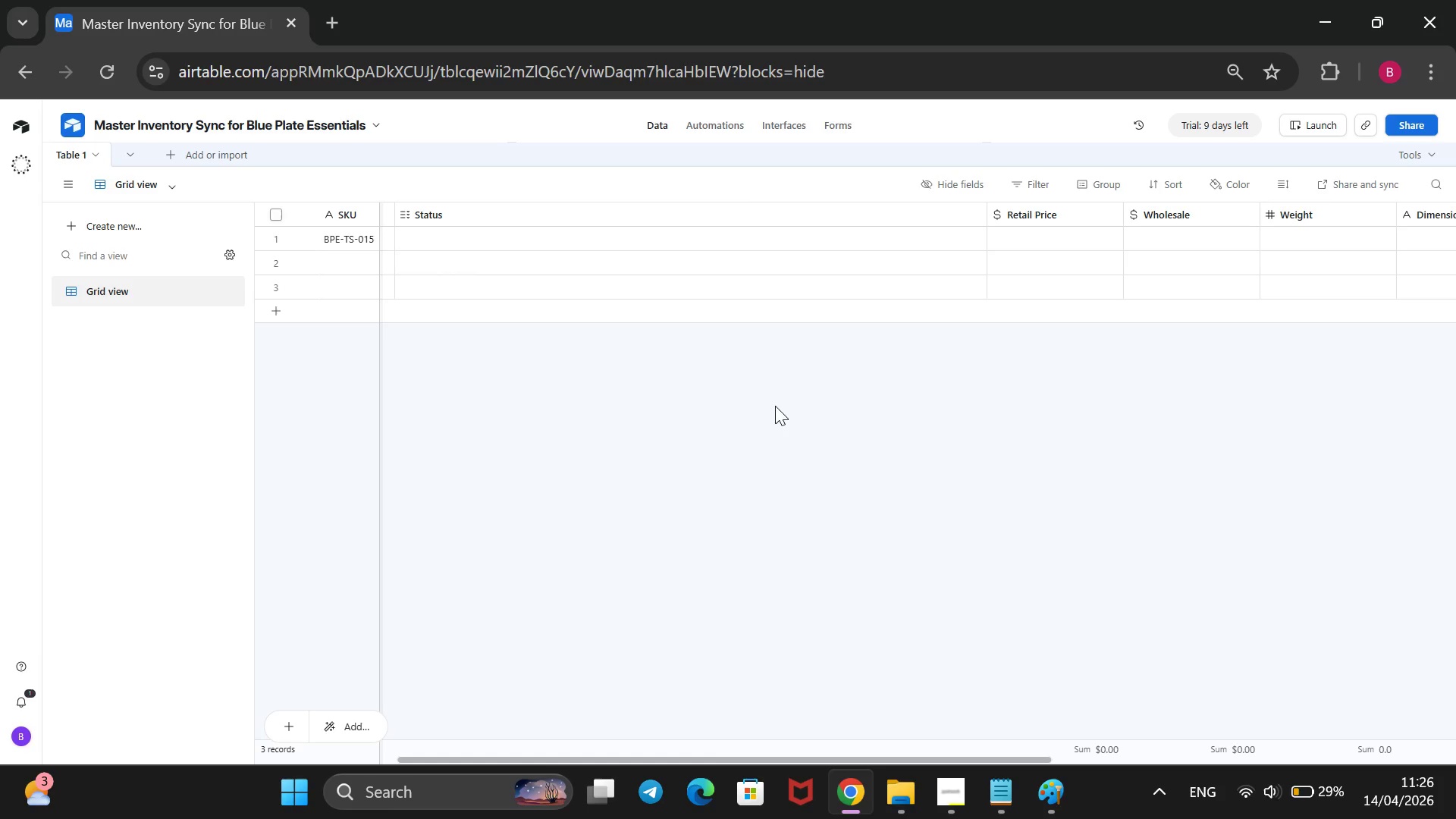 
double_click([775, 406])
 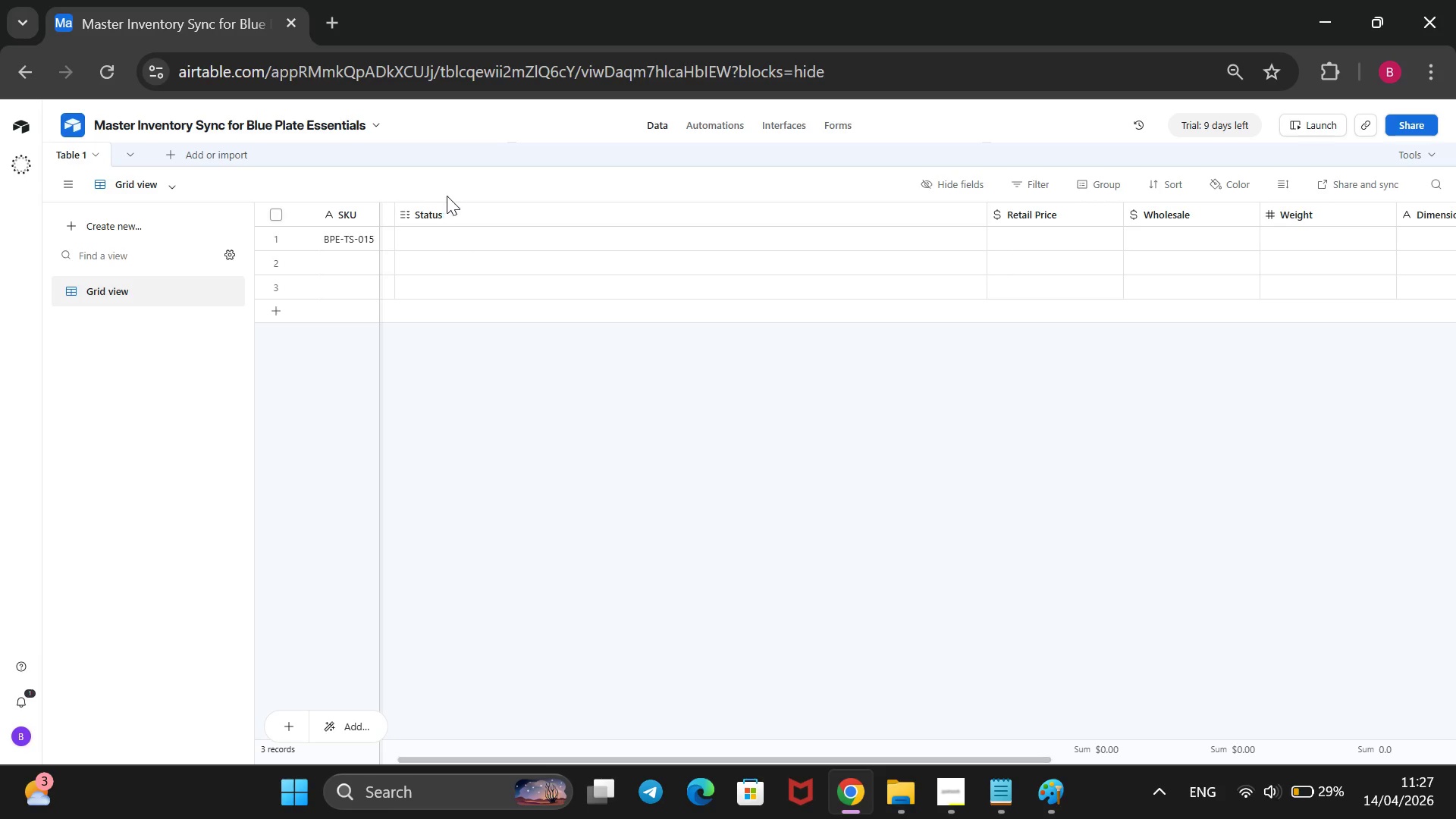 
double_click([451, 188])
 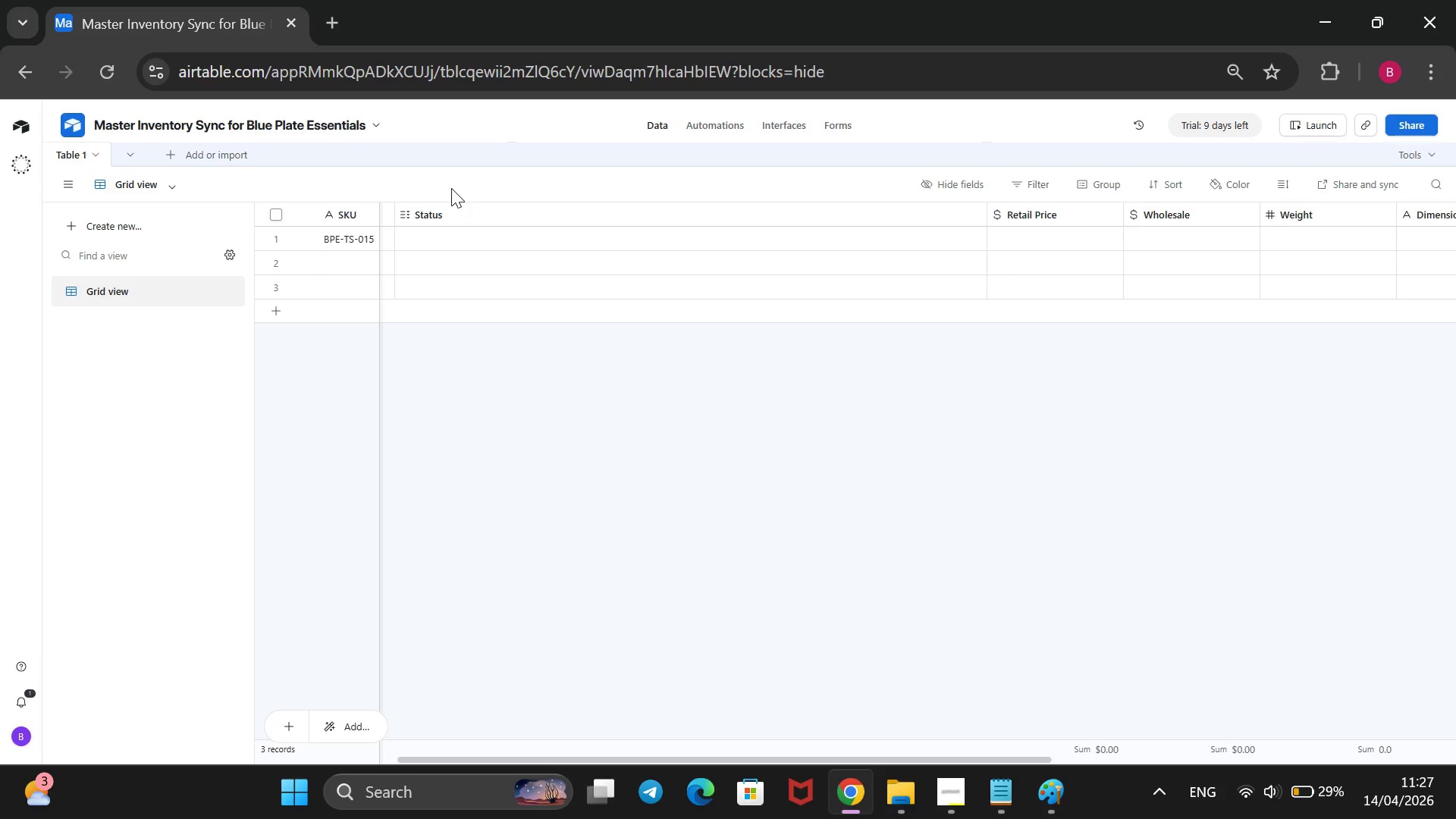 
triple_click([451, 188])
 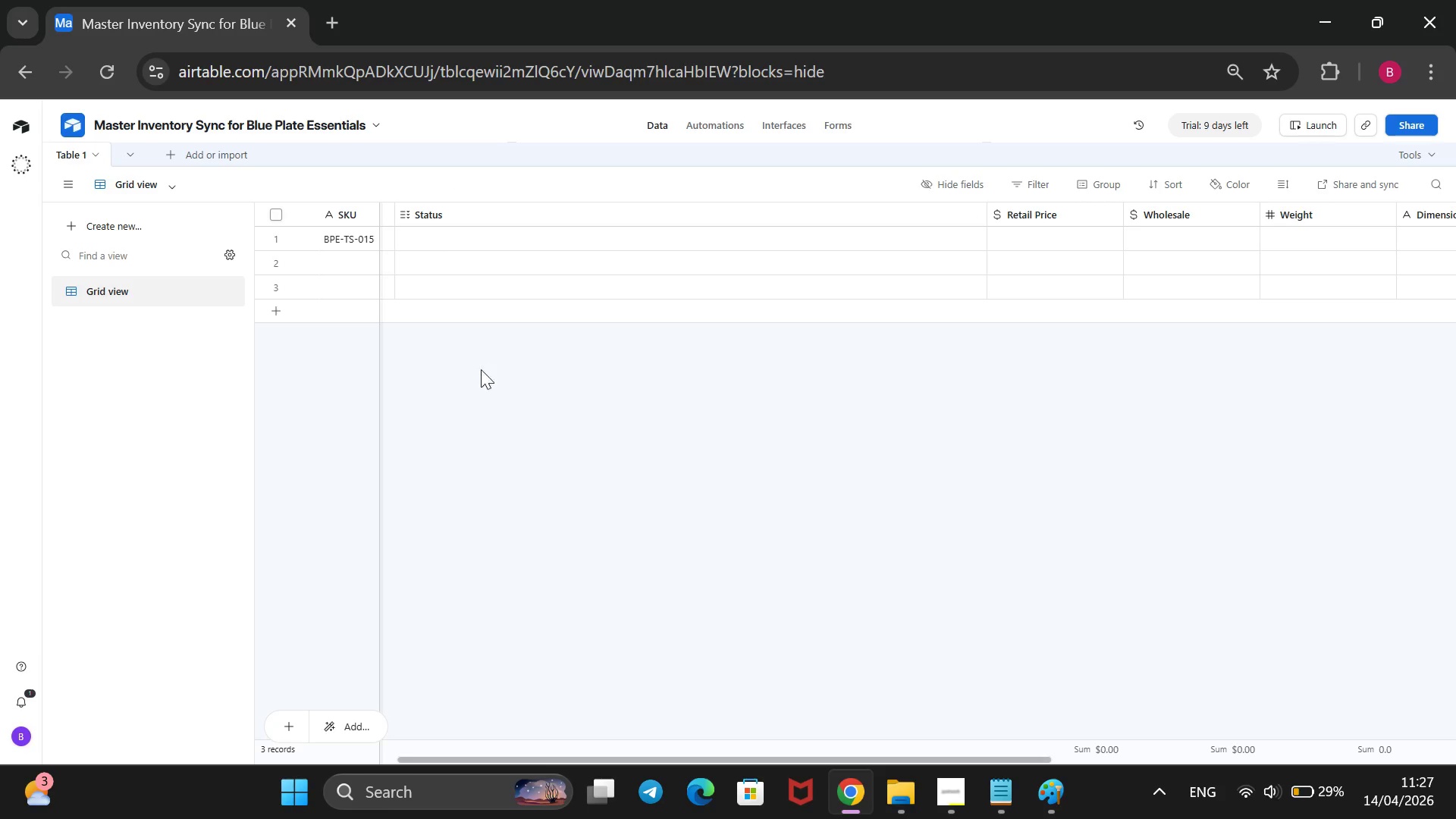 
right_click([498, 397])
 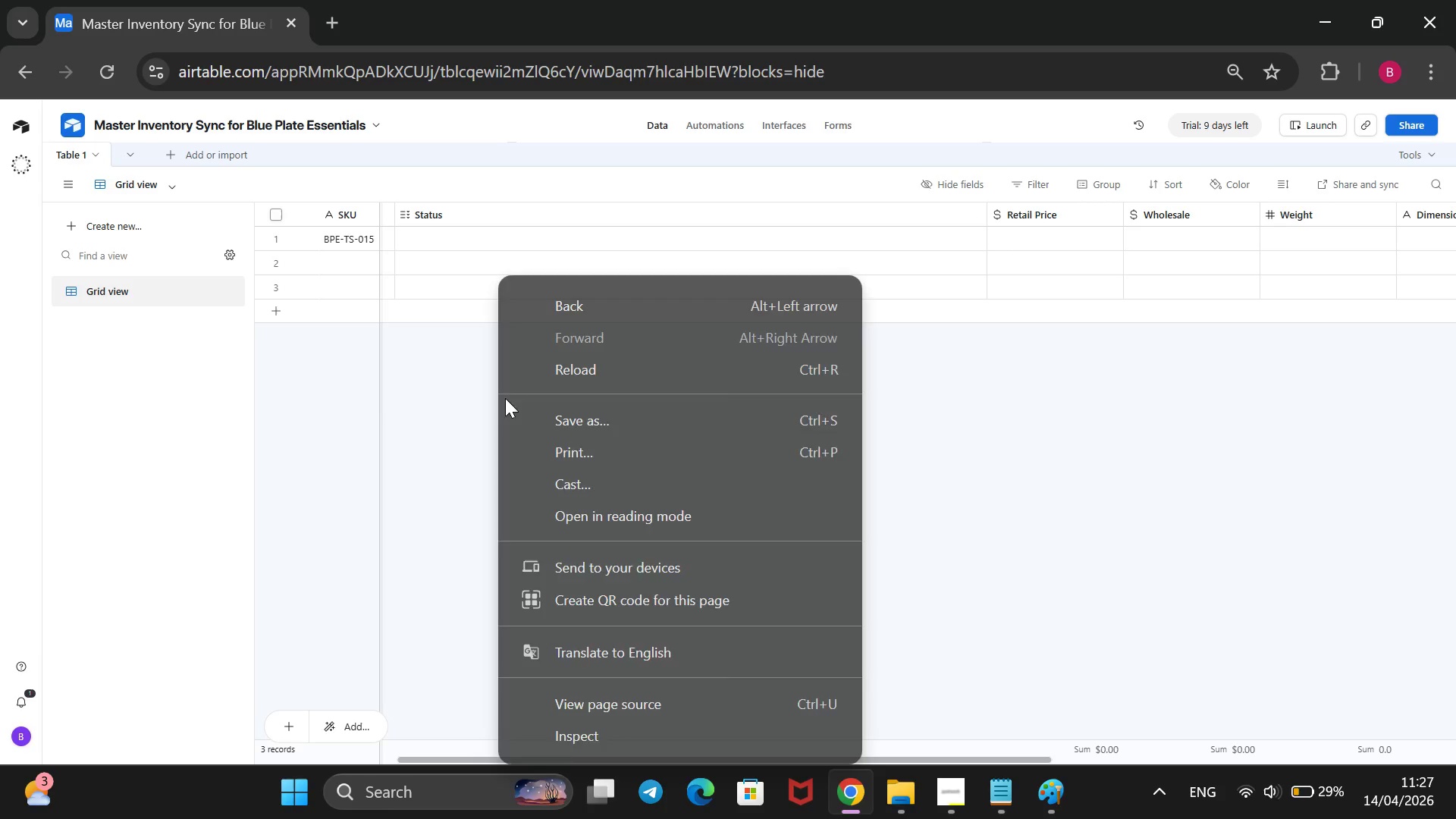 
triple_click([531, 403])
 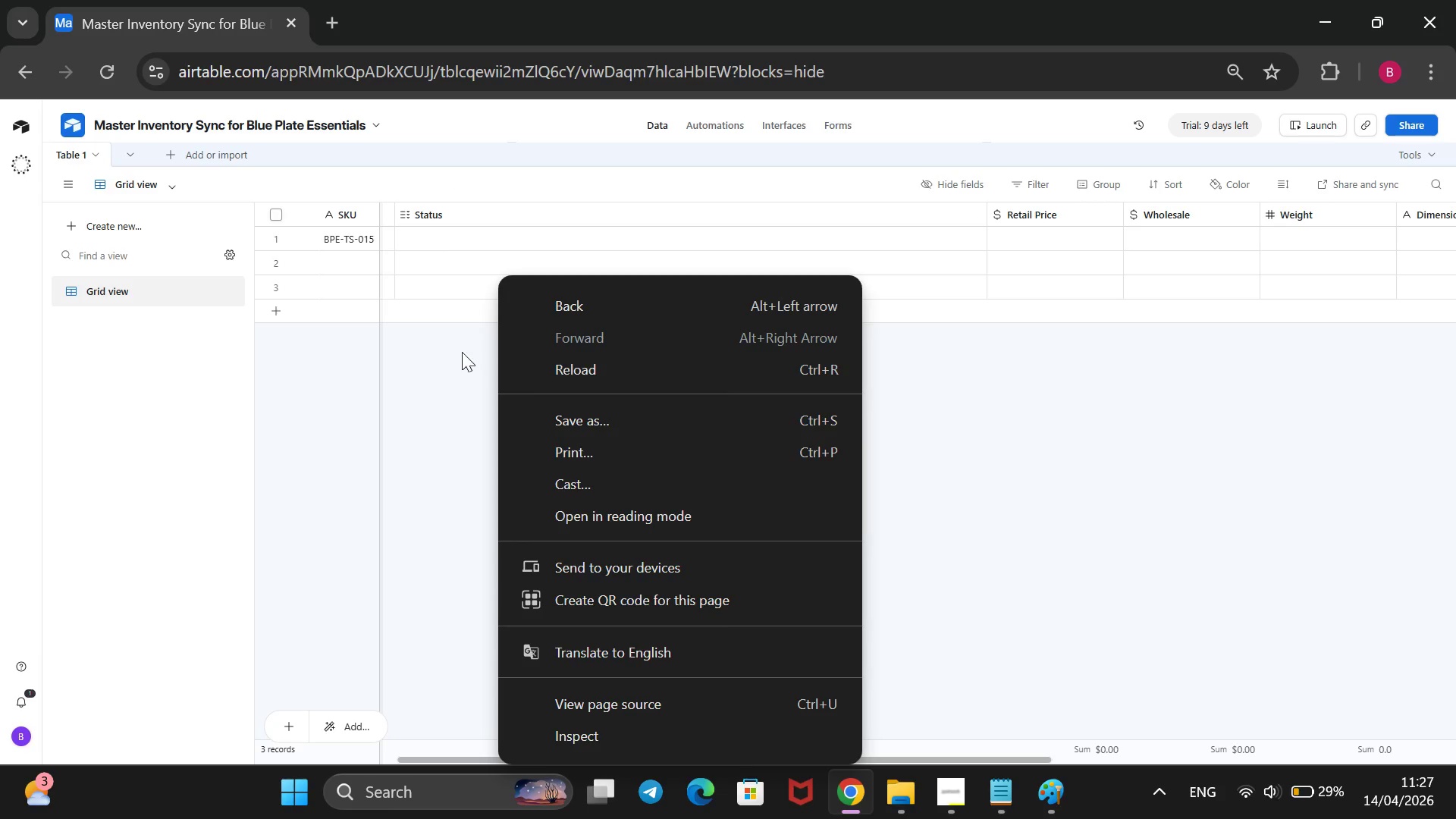 
left_click([457, 352])
 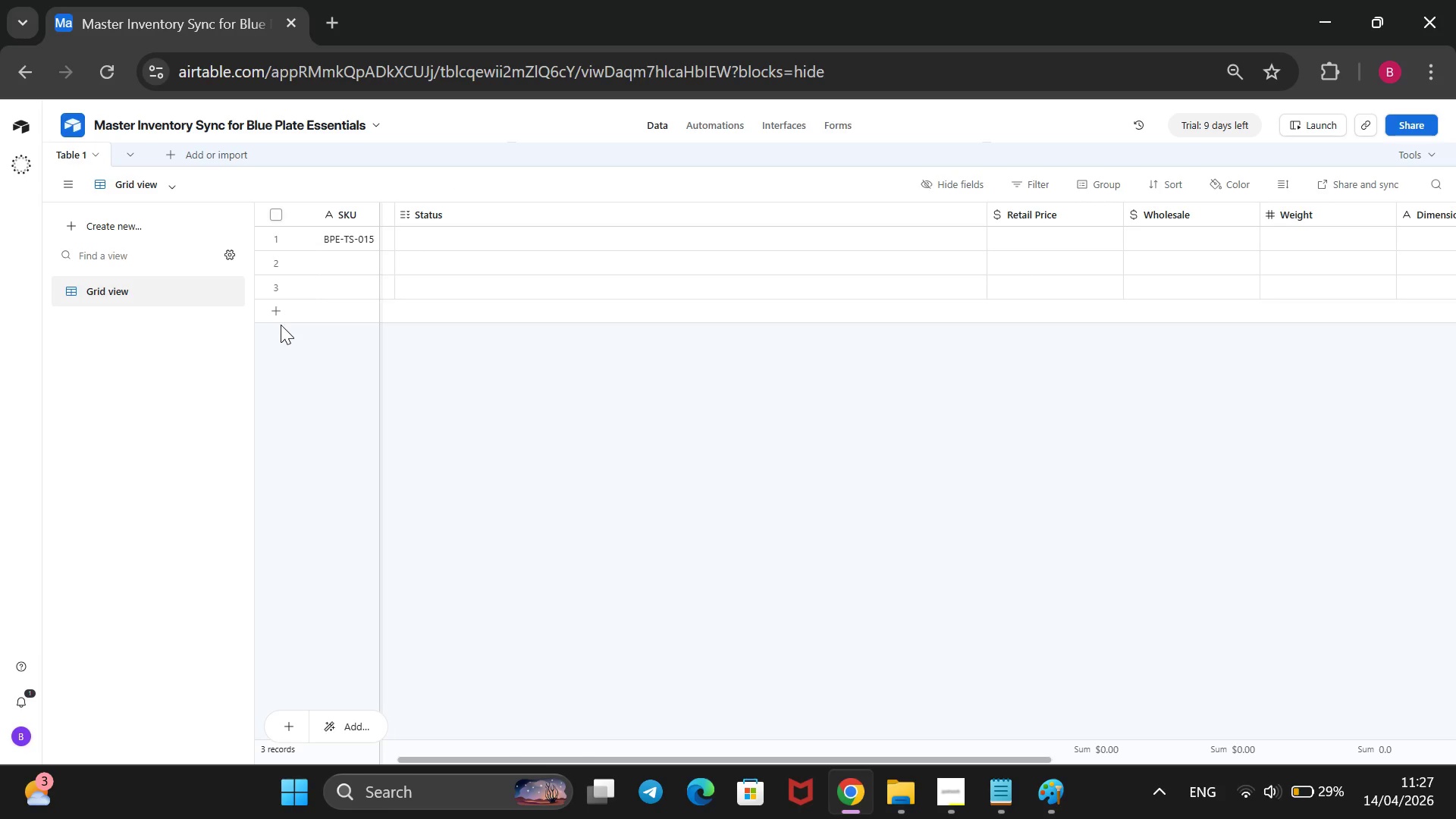 
left_click([286, 309])
 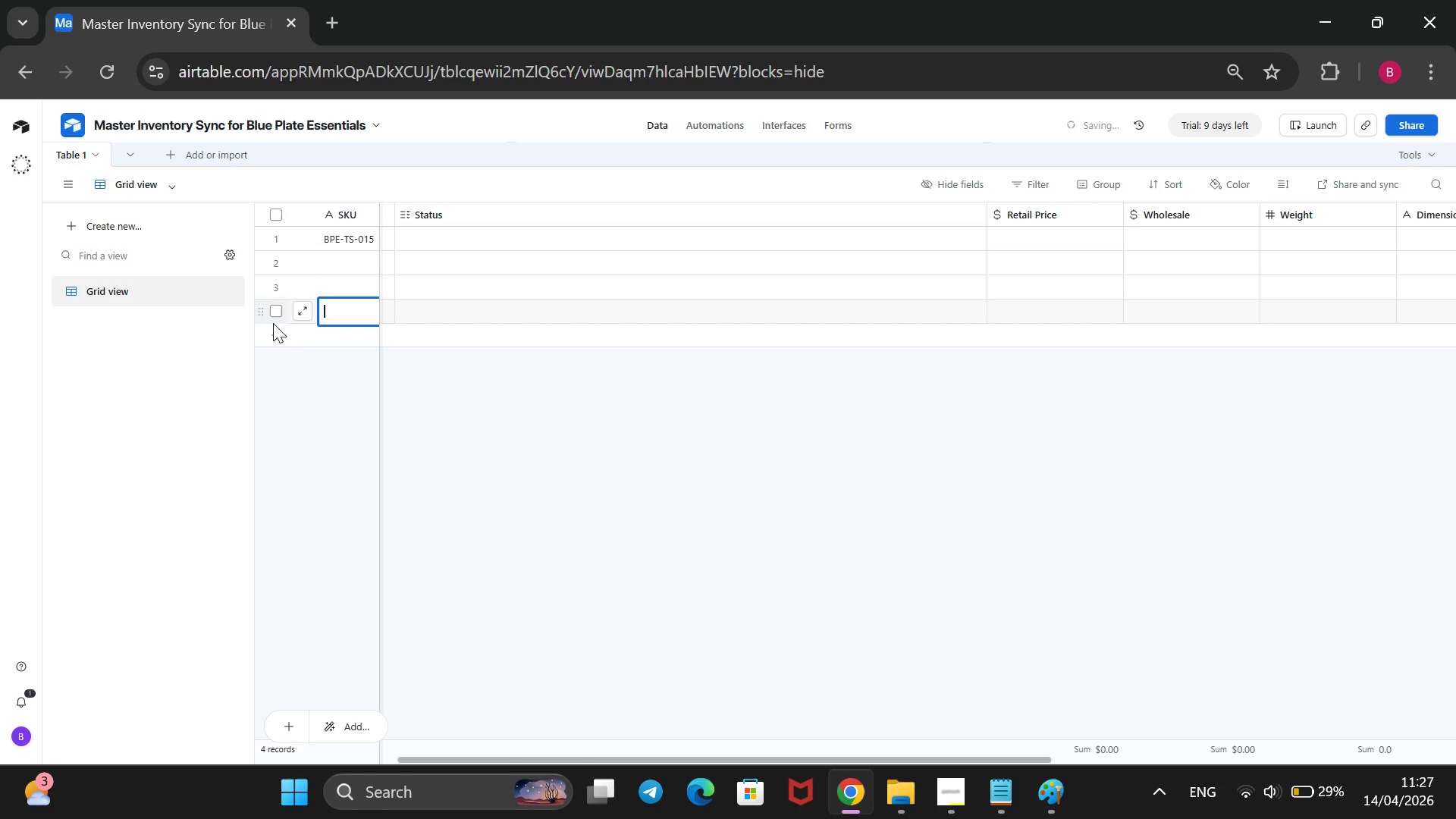 
left_click([271, 328])
 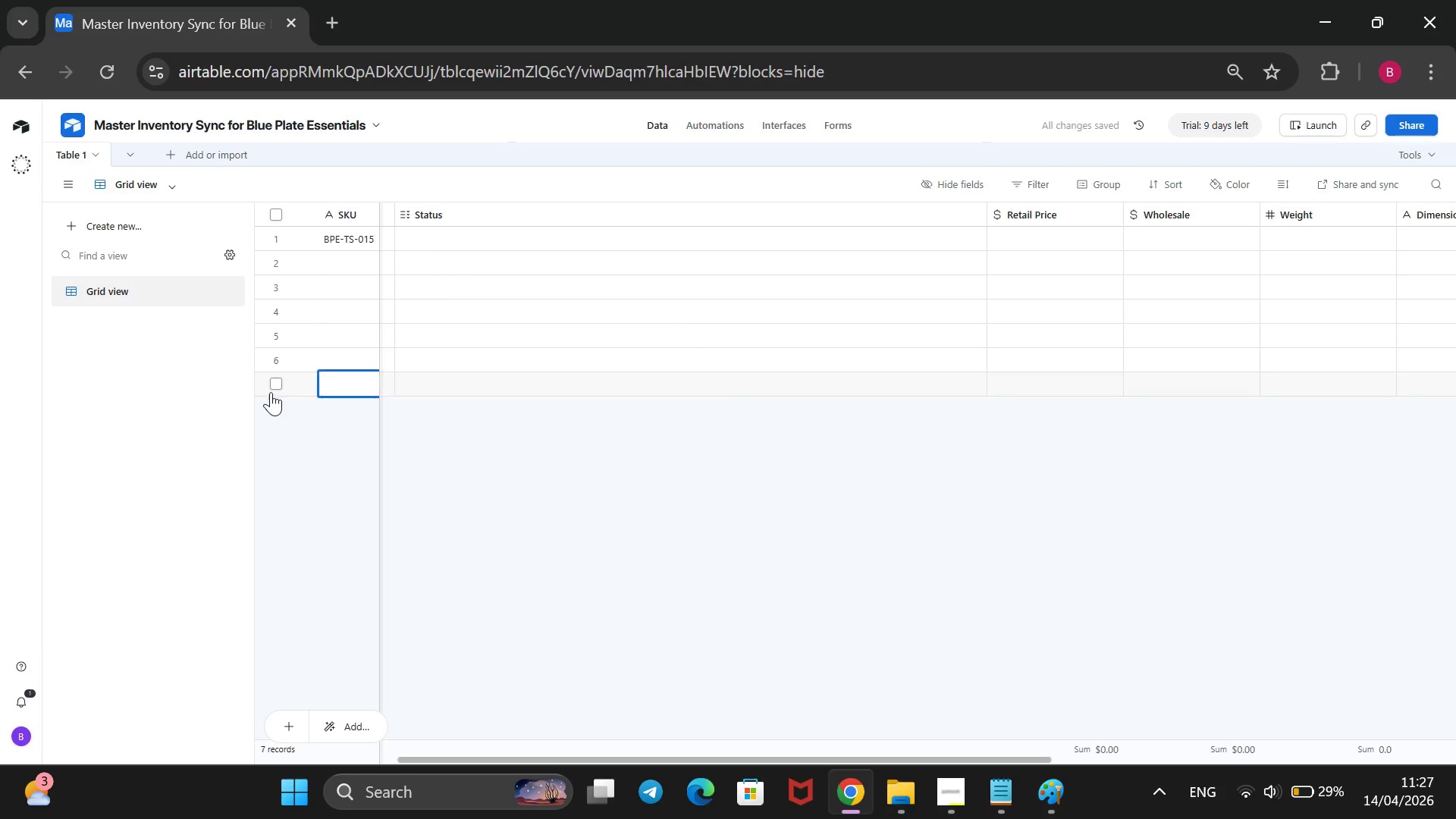 
left_click([276, 411])
 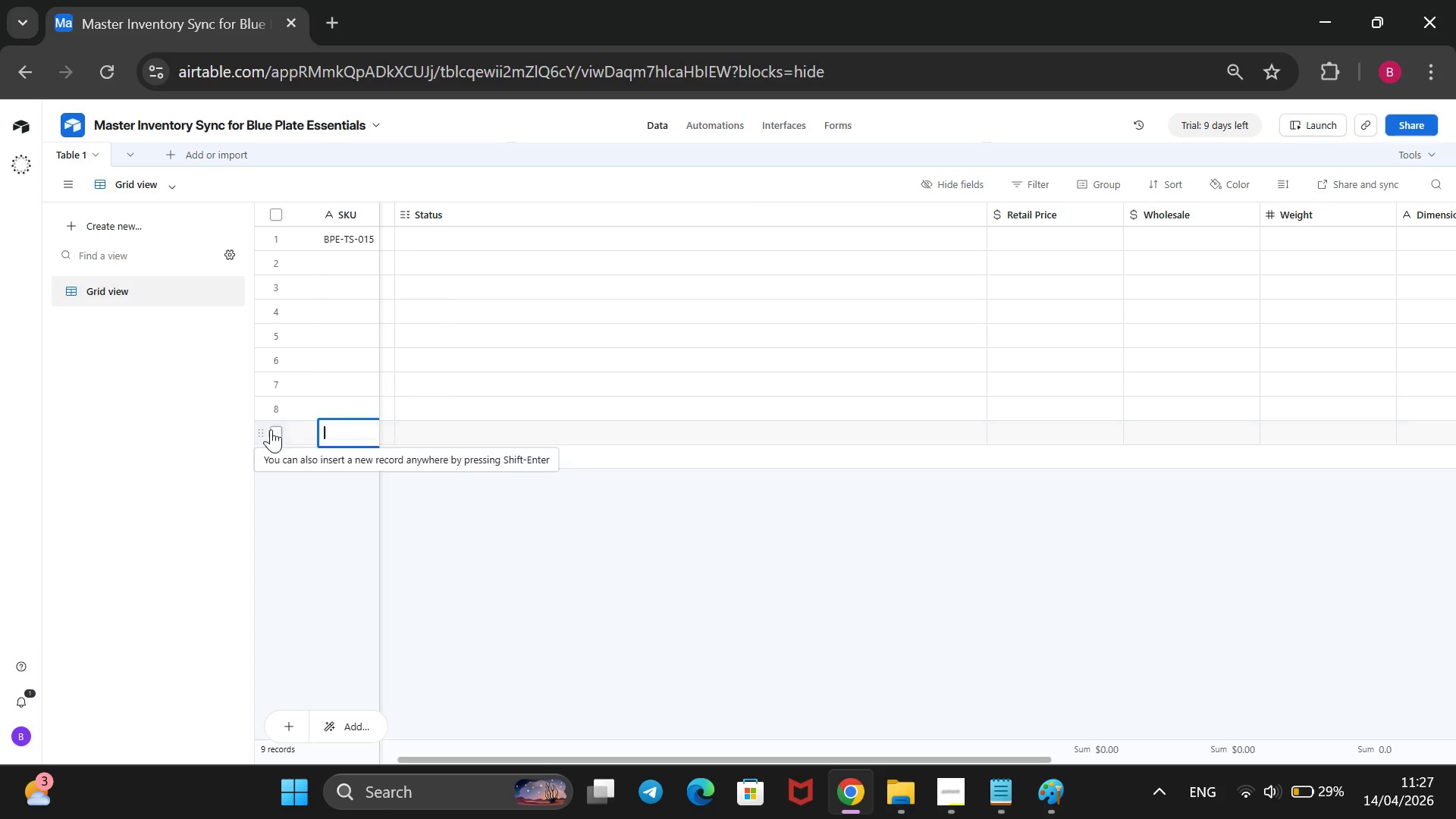 
wait(5.86)
 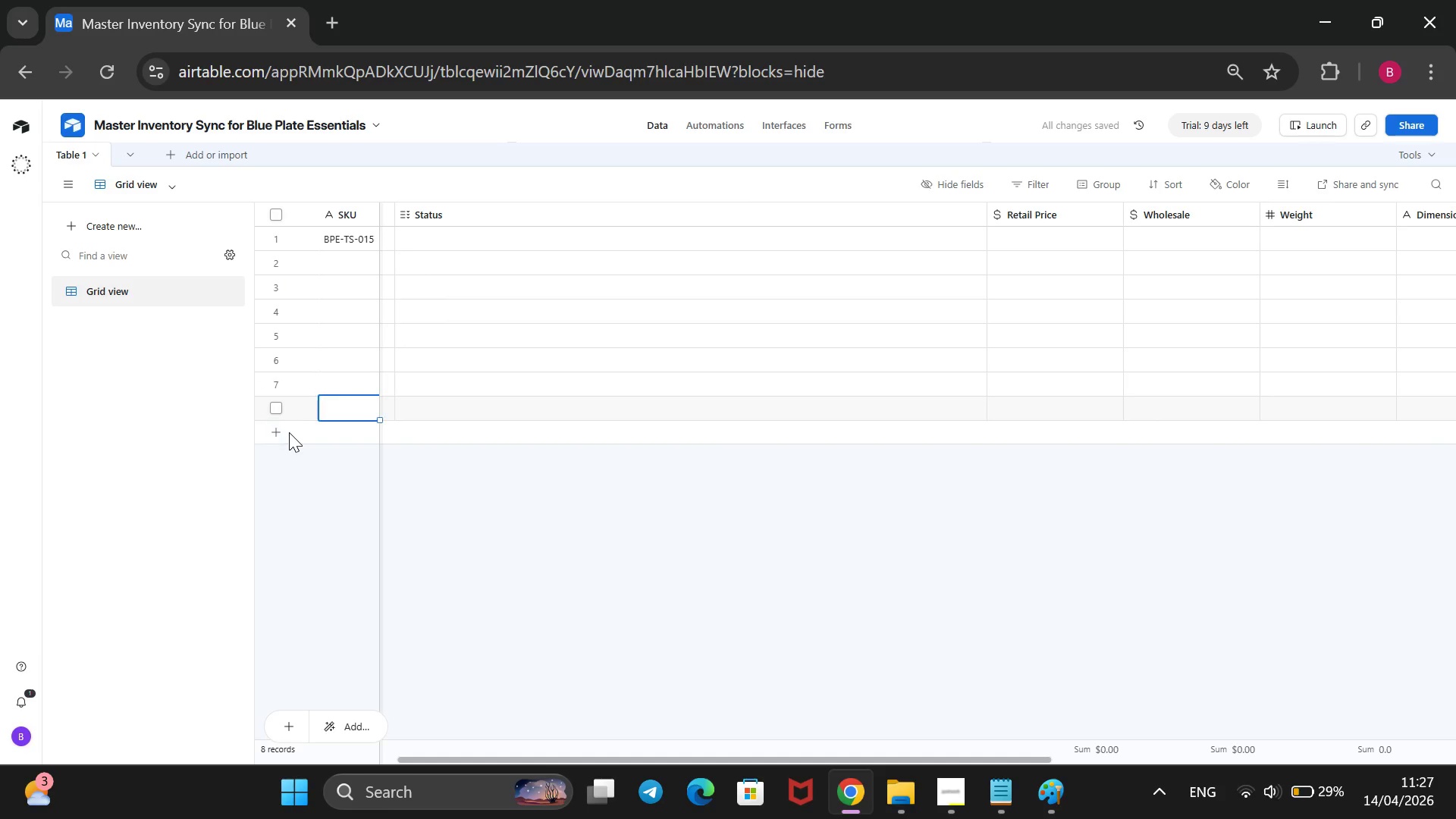 
left_click([275, 447])
 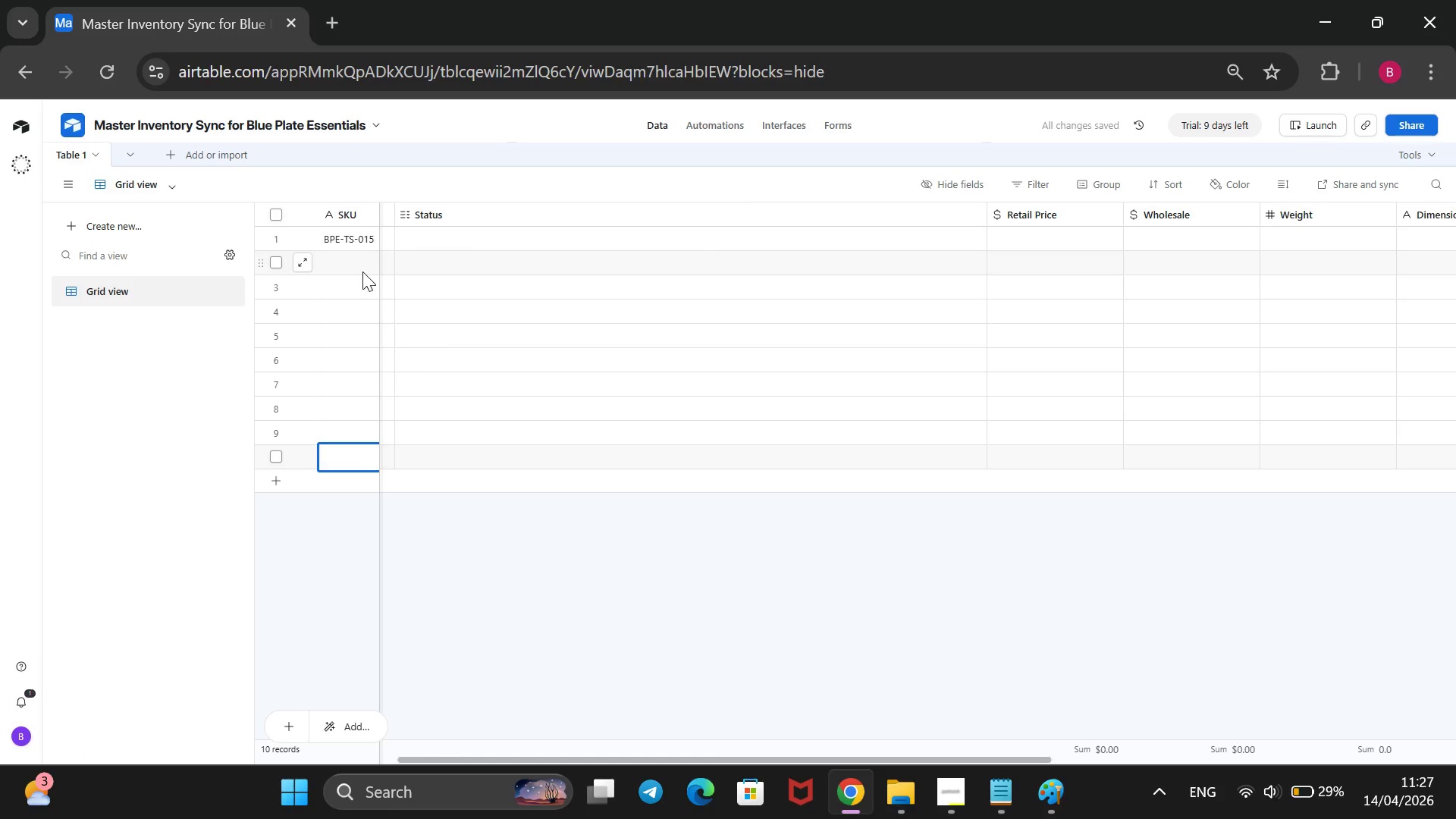 
wait(8.2)
 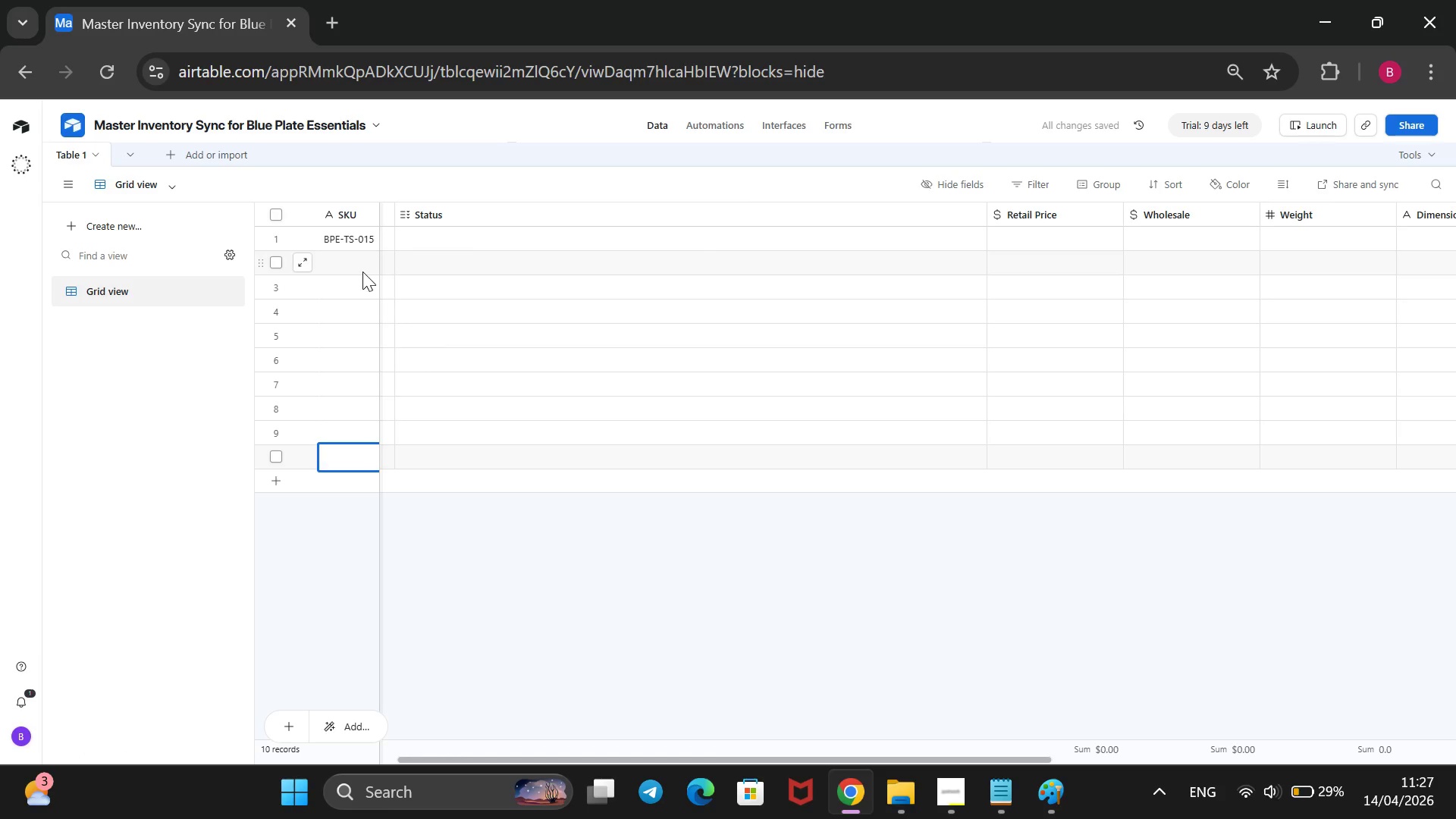 
left_click_drag(start_coordinate=[377, 210], to_coordinate=[227, 177])
 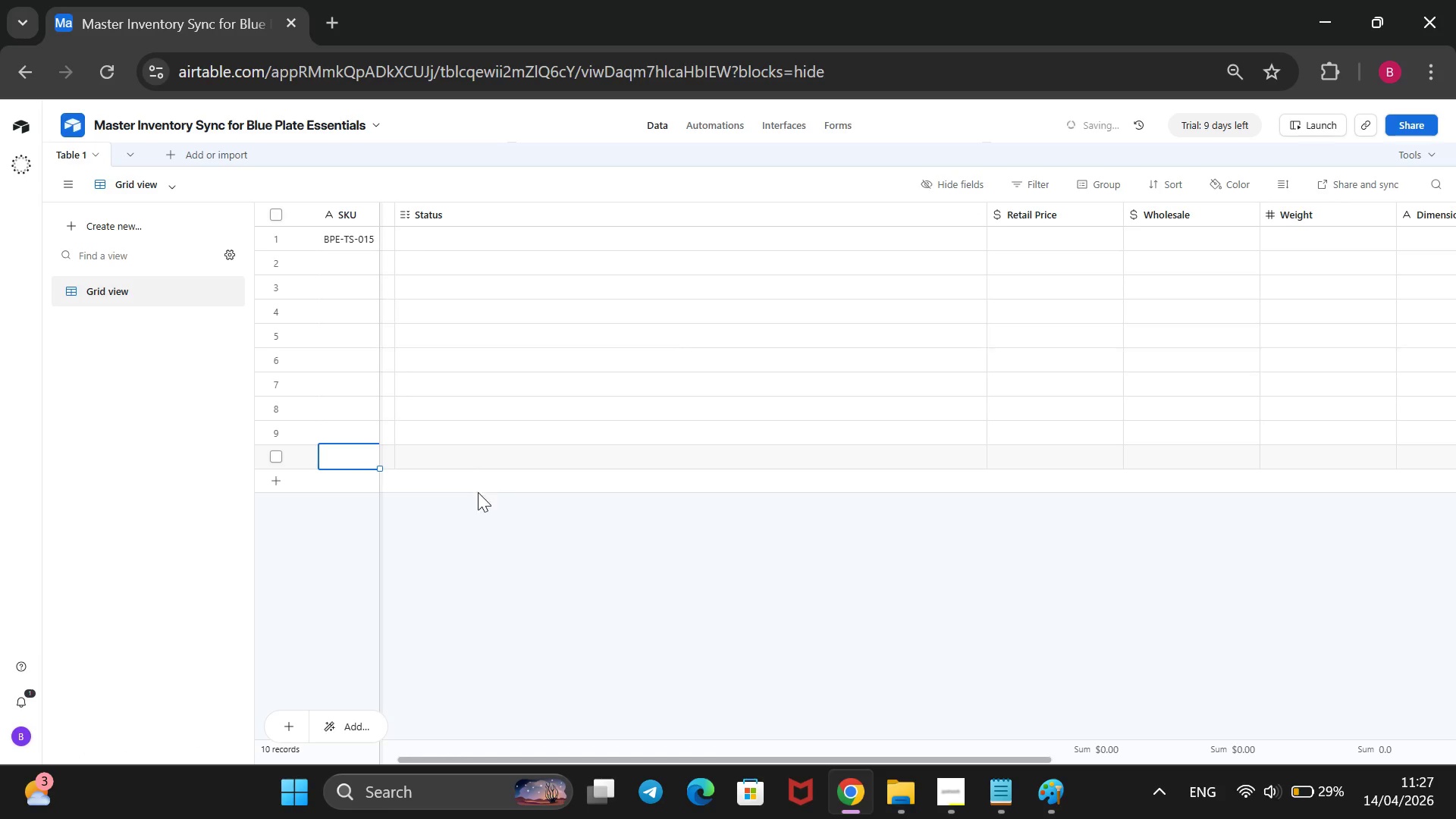 
left_click_drag(start_coordinate=[485, 516], to_coordinate=[489, 517])
 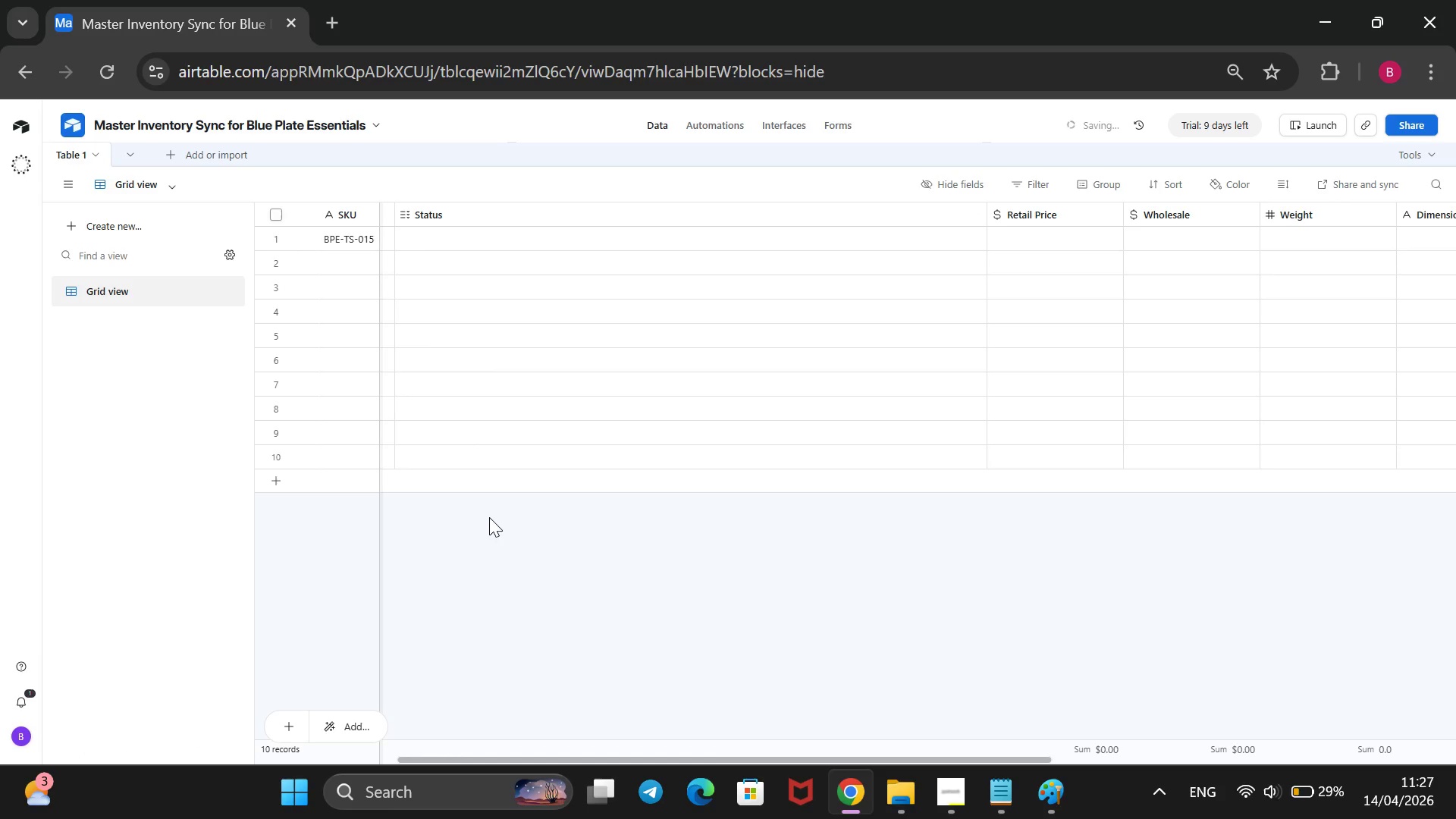 
double_click([489, 518])
 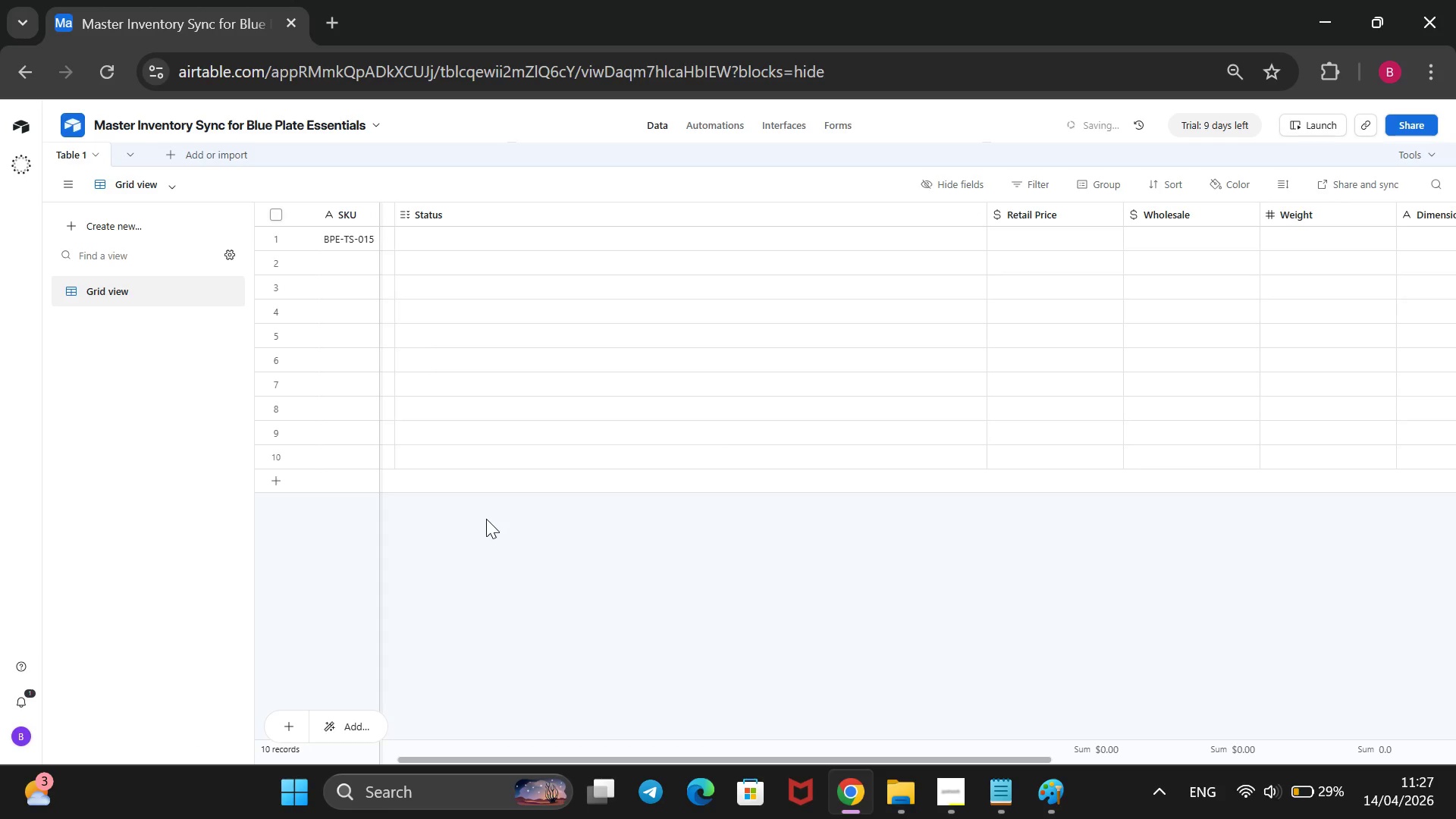 
triple_click([490, 535])
 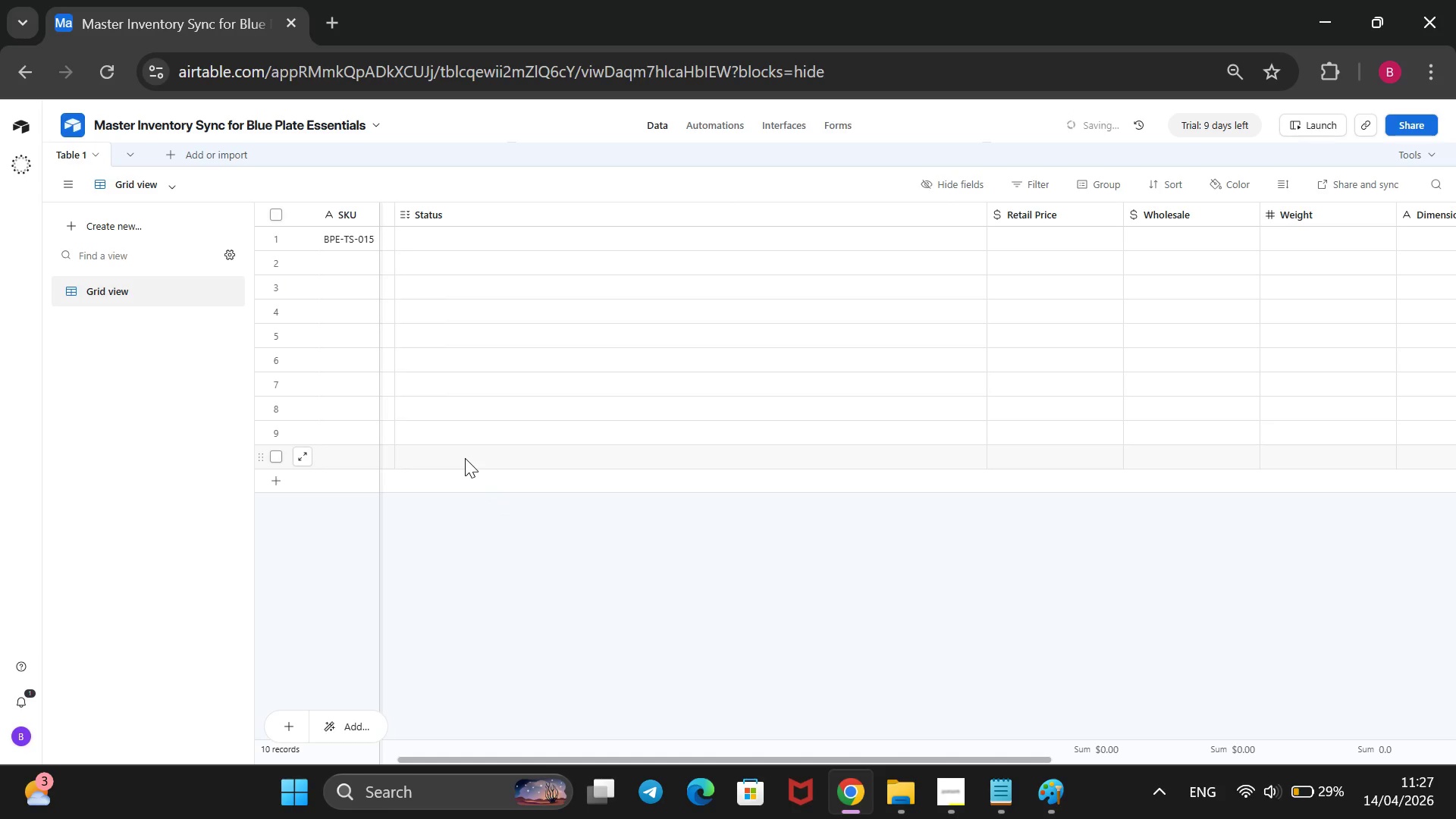 
left_click([540, 435])
 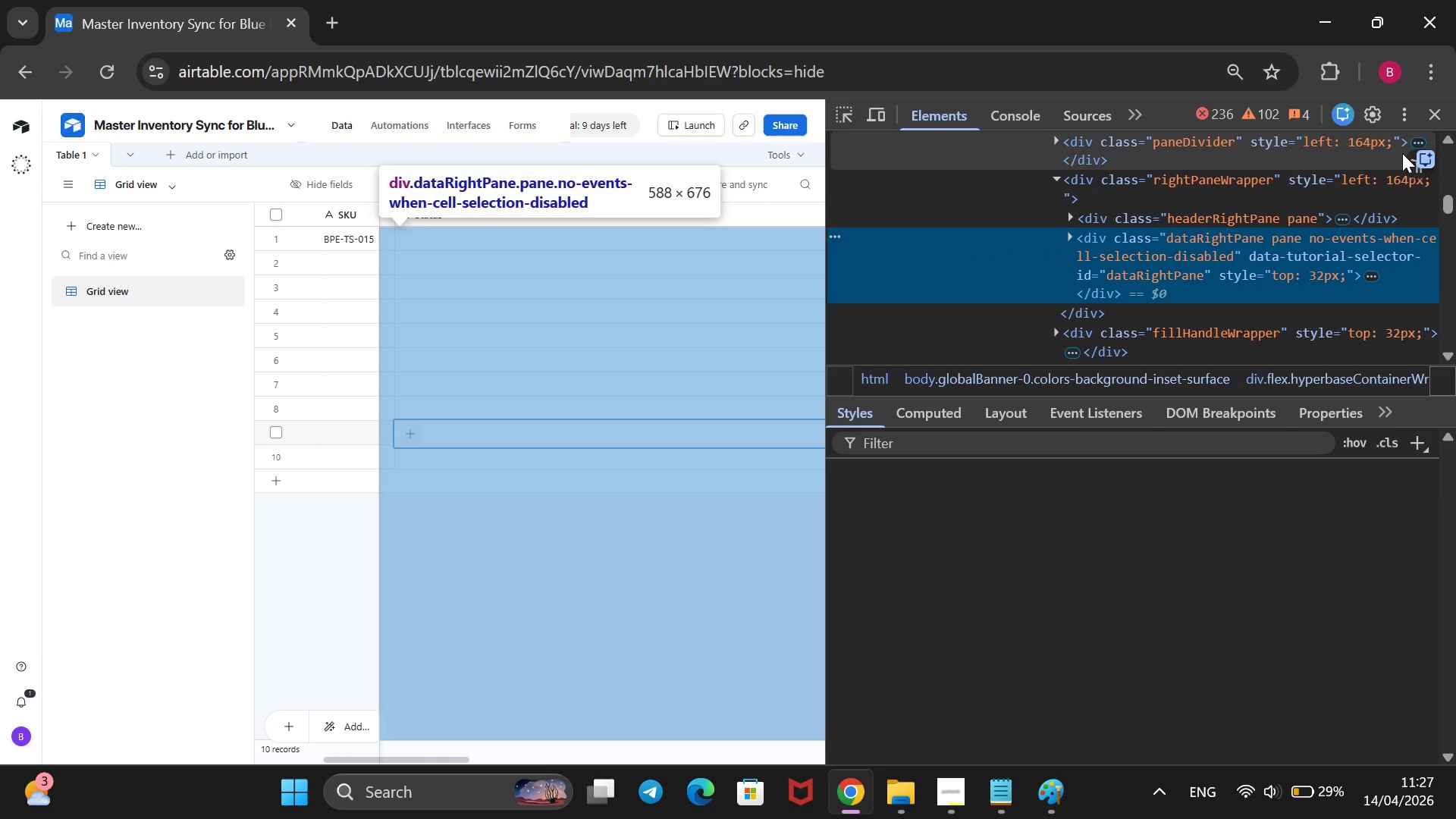 
wait(7.88)
 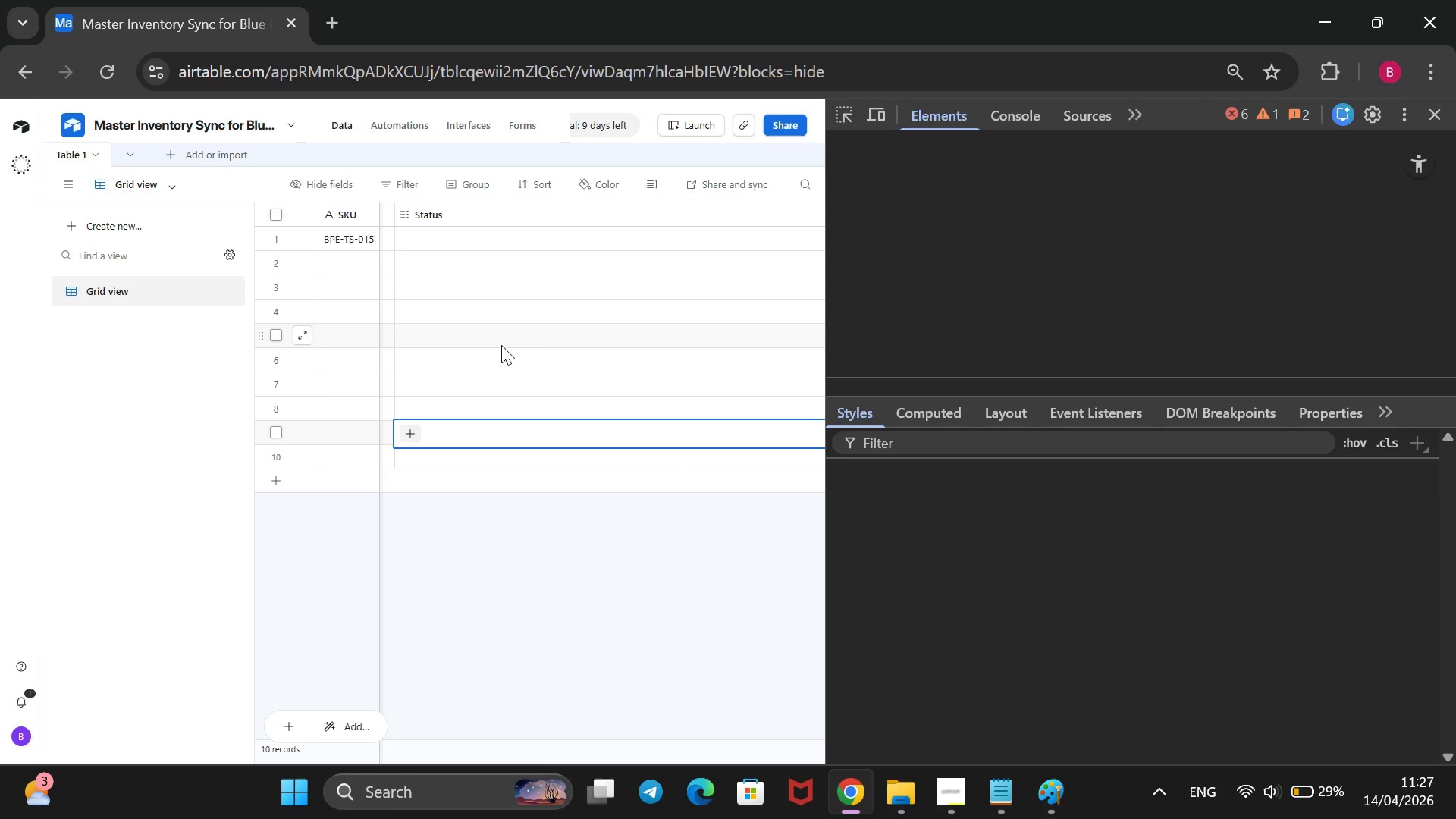 
left_click([1439, 118])
 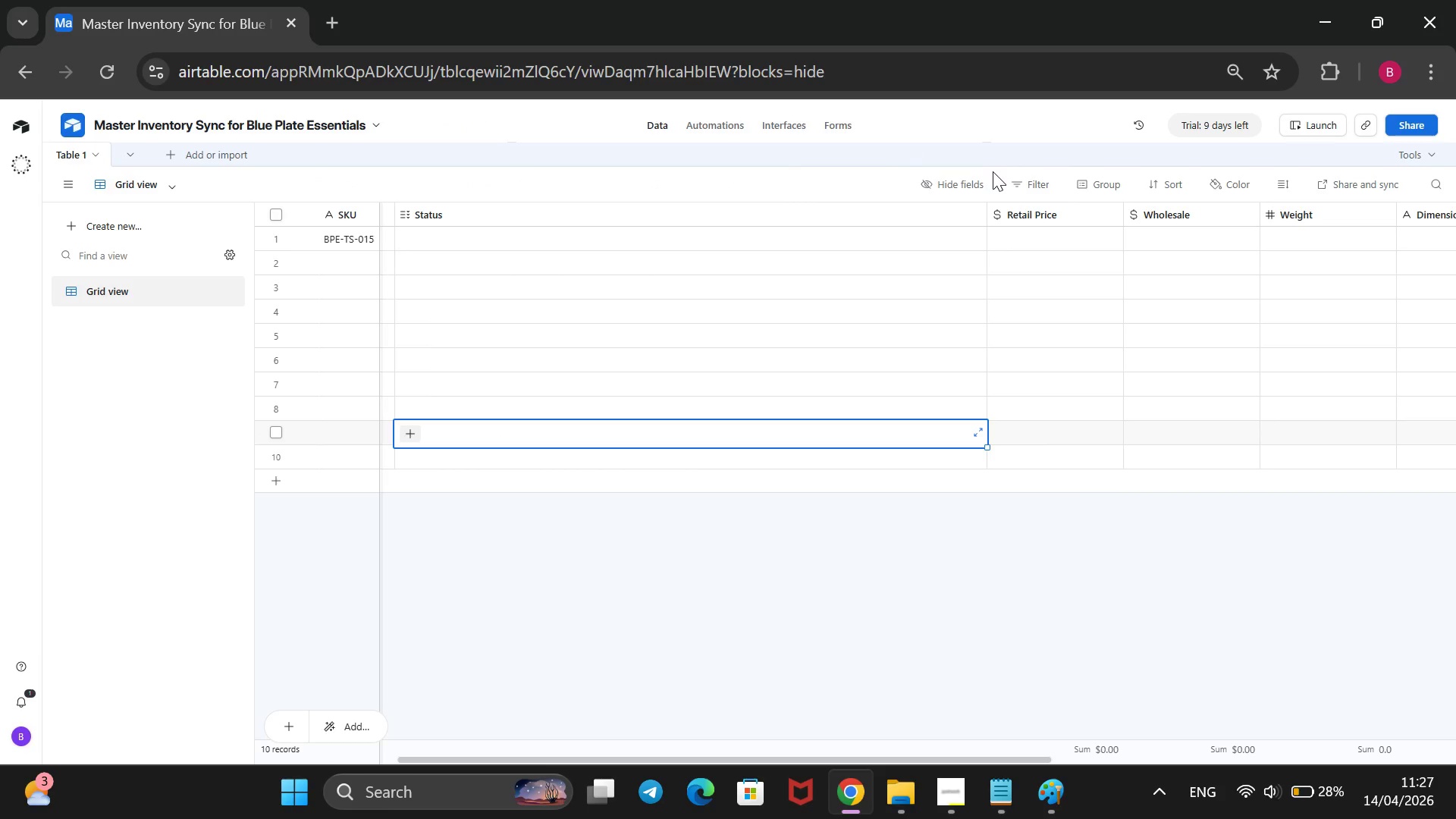 
wait(7.52)
 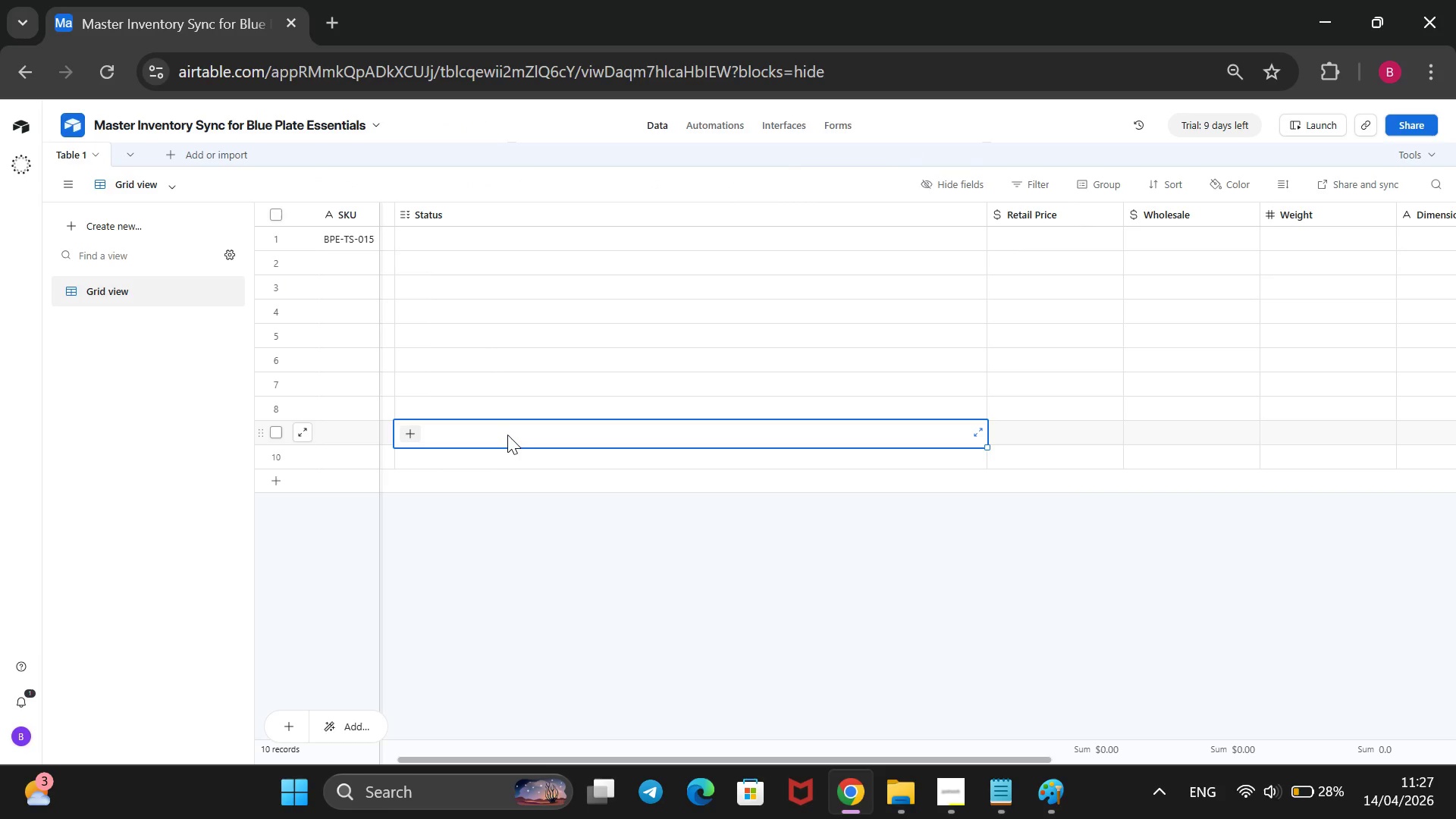 
left_click_drag(start_coordinate=[981, 212], to_coordinate=[394, 177])
 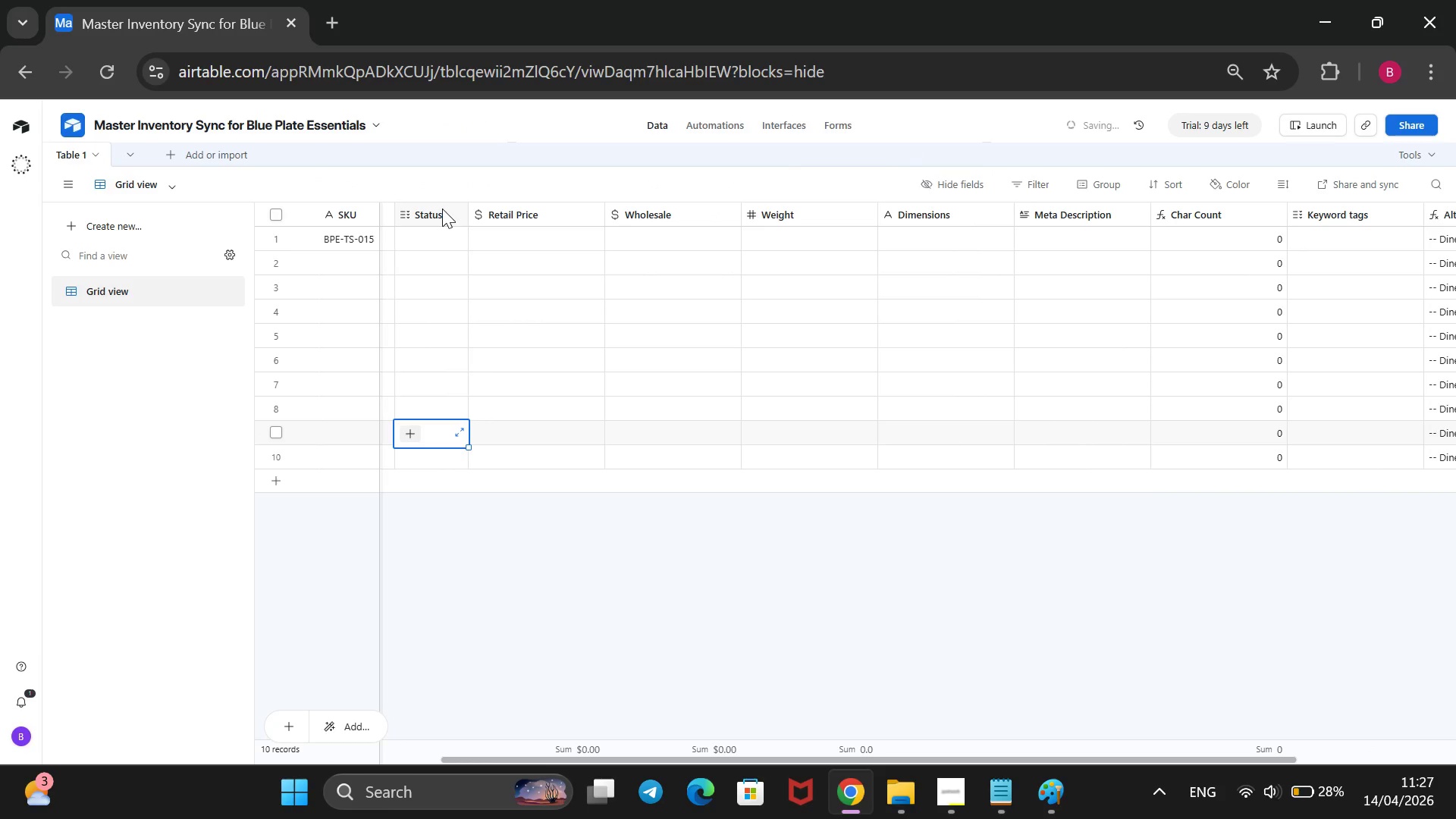 
mouse_move([457, 221])
 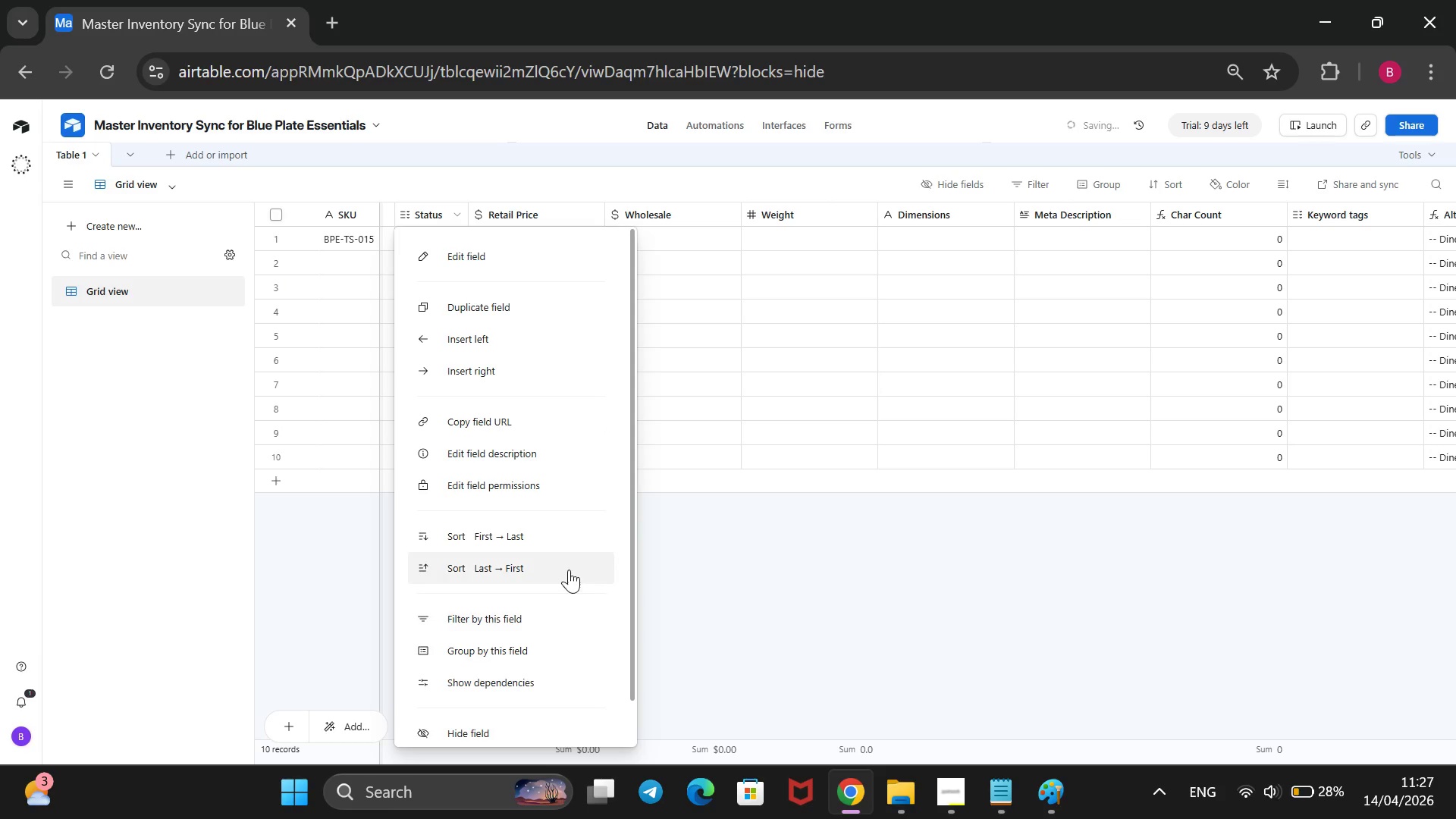 
scroll: coordinate [544, 499], scroll_direction: down, amount: 10.0
 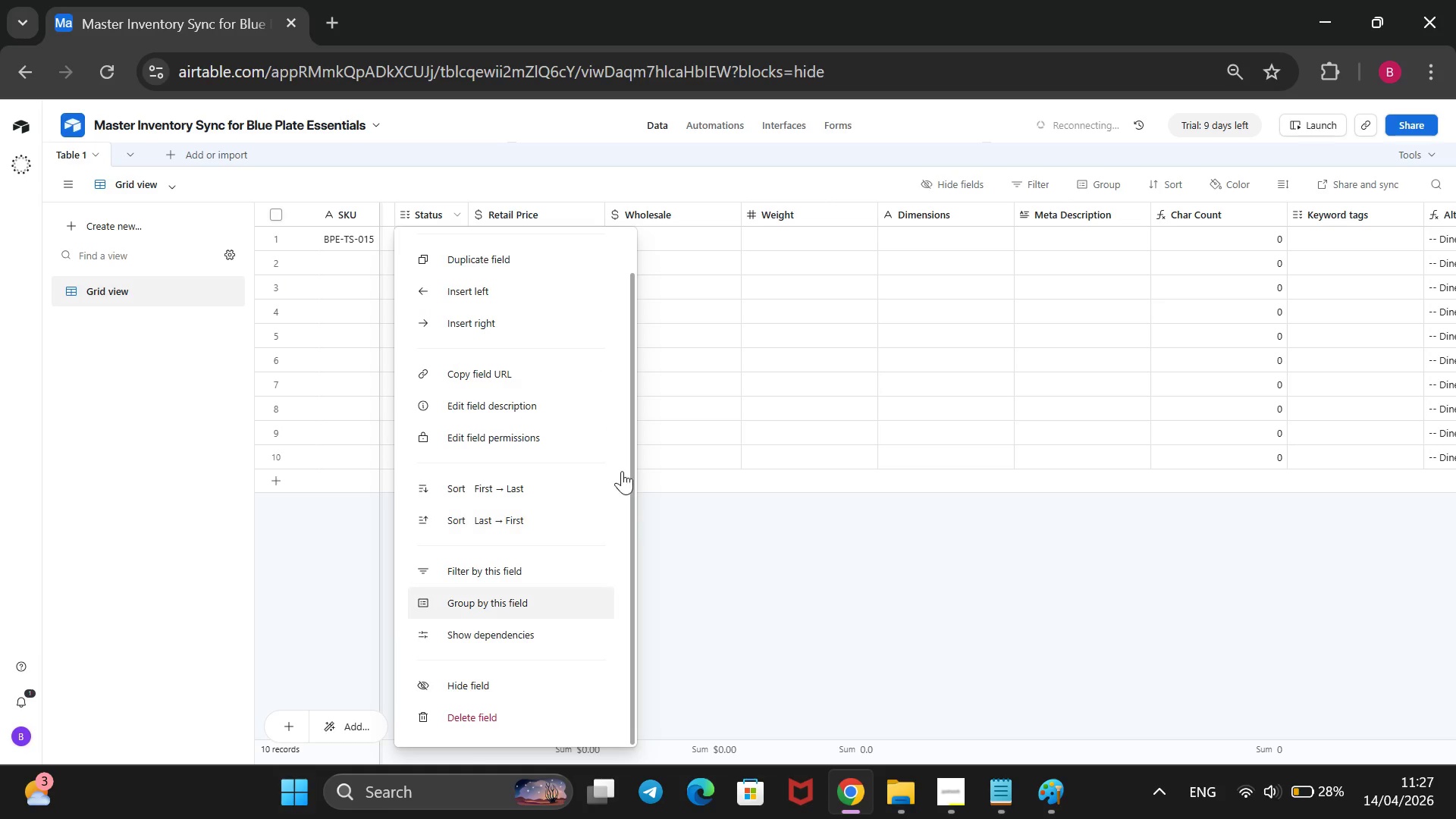 
wait(5.52)
 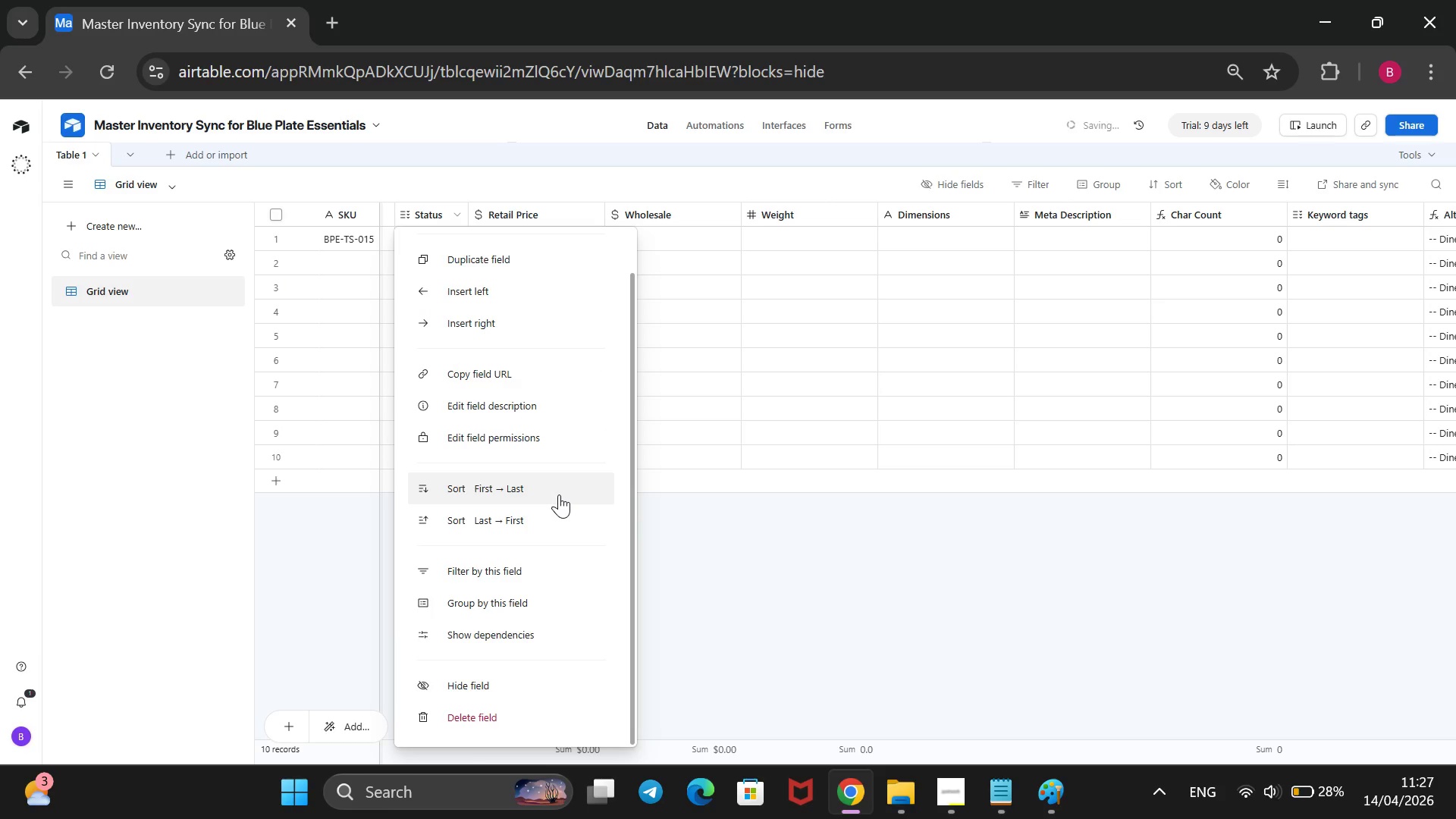 
left_click_drag(start_coordinate=[443, 718], to_coordinate=[459, 719])
 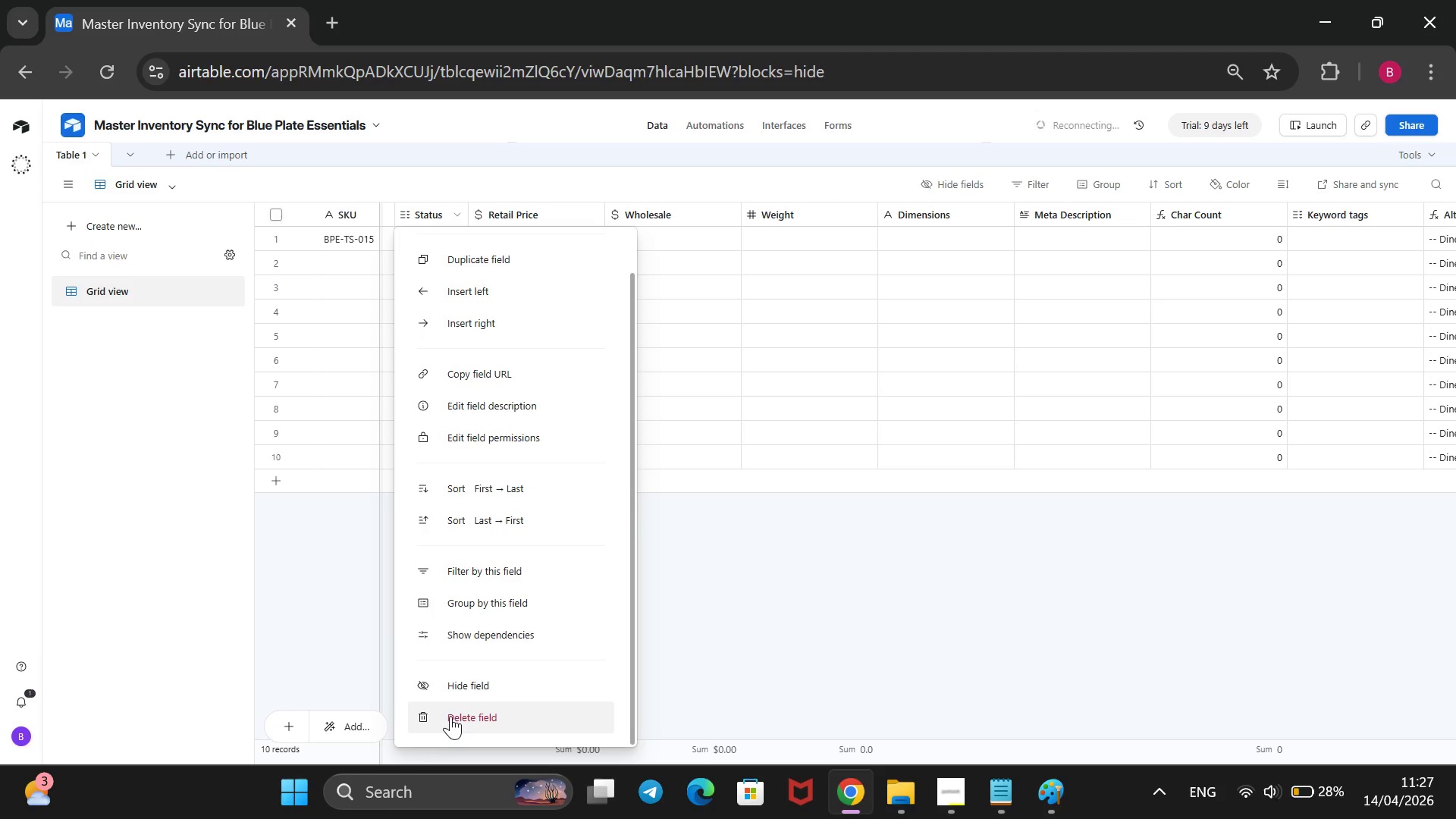 
left_click_drag(start_coordinate=[450, 714], to_coordinate=[456, 718])
 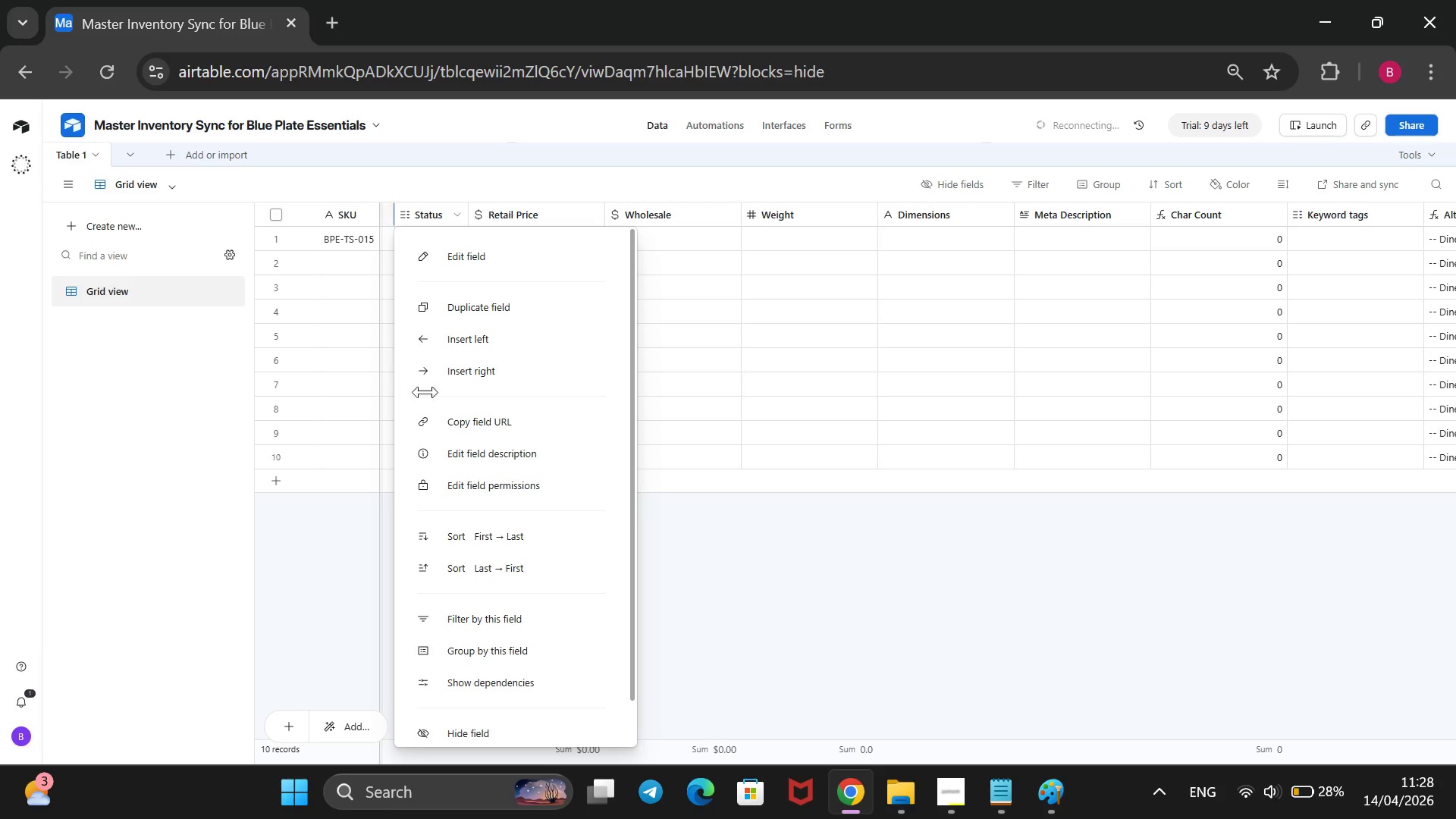 
scroll: coordinate [525, 560], scroll_direction: down, amount: 5.0
 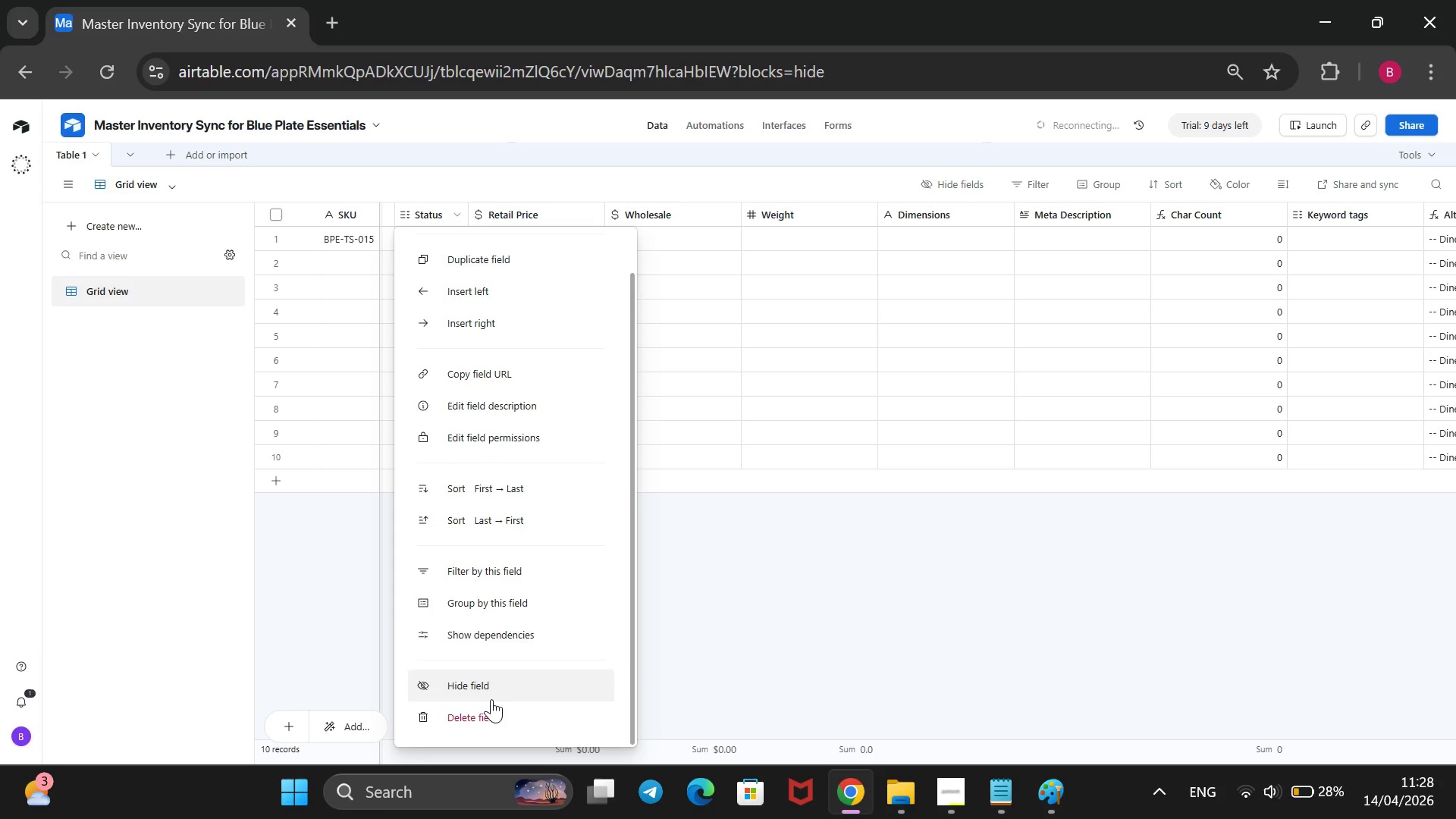 
left_click([483, 706])
 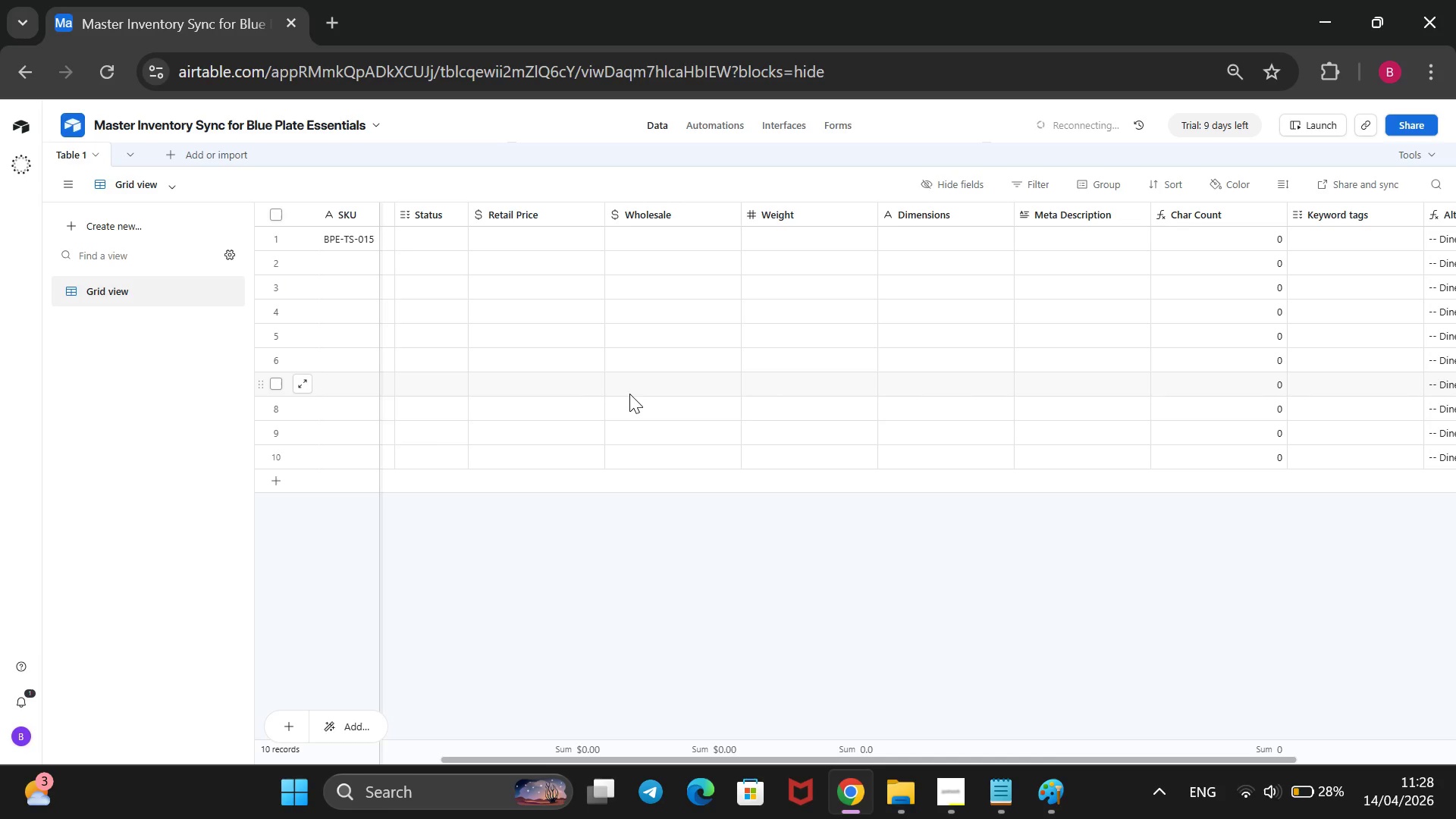 
wait(6.48)
 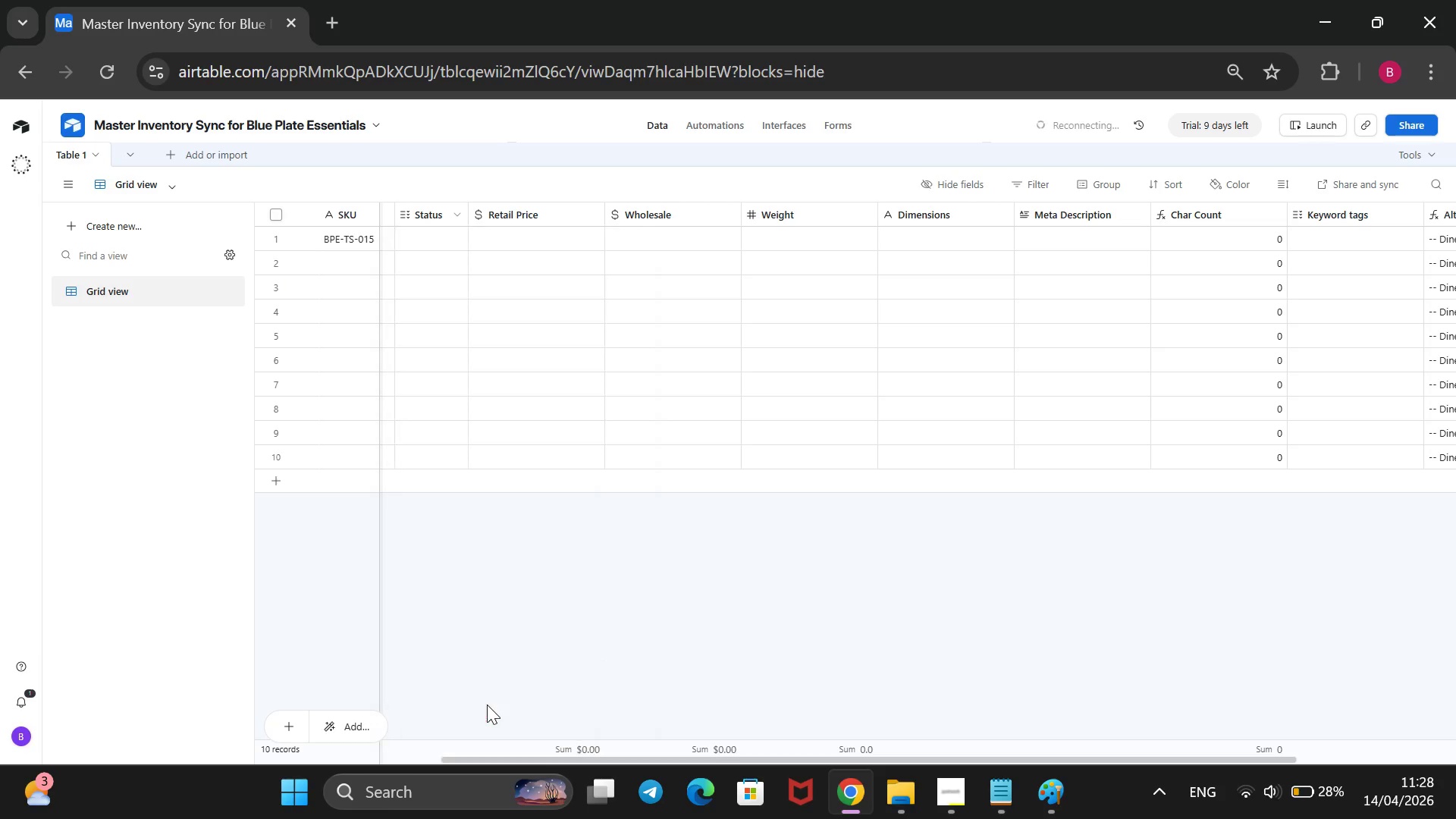 
left_click([595, 563])
 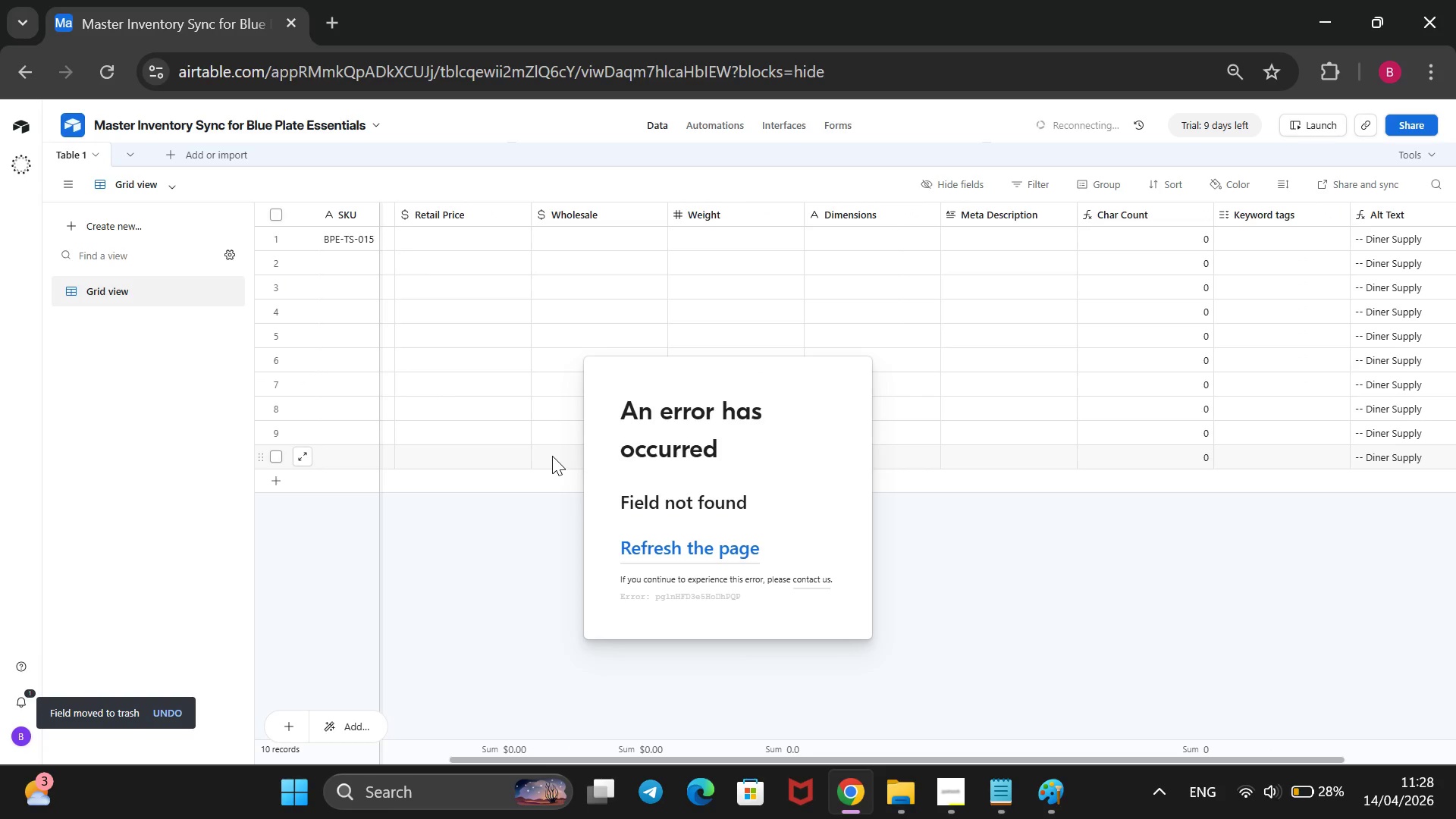 
wait(11.12)
 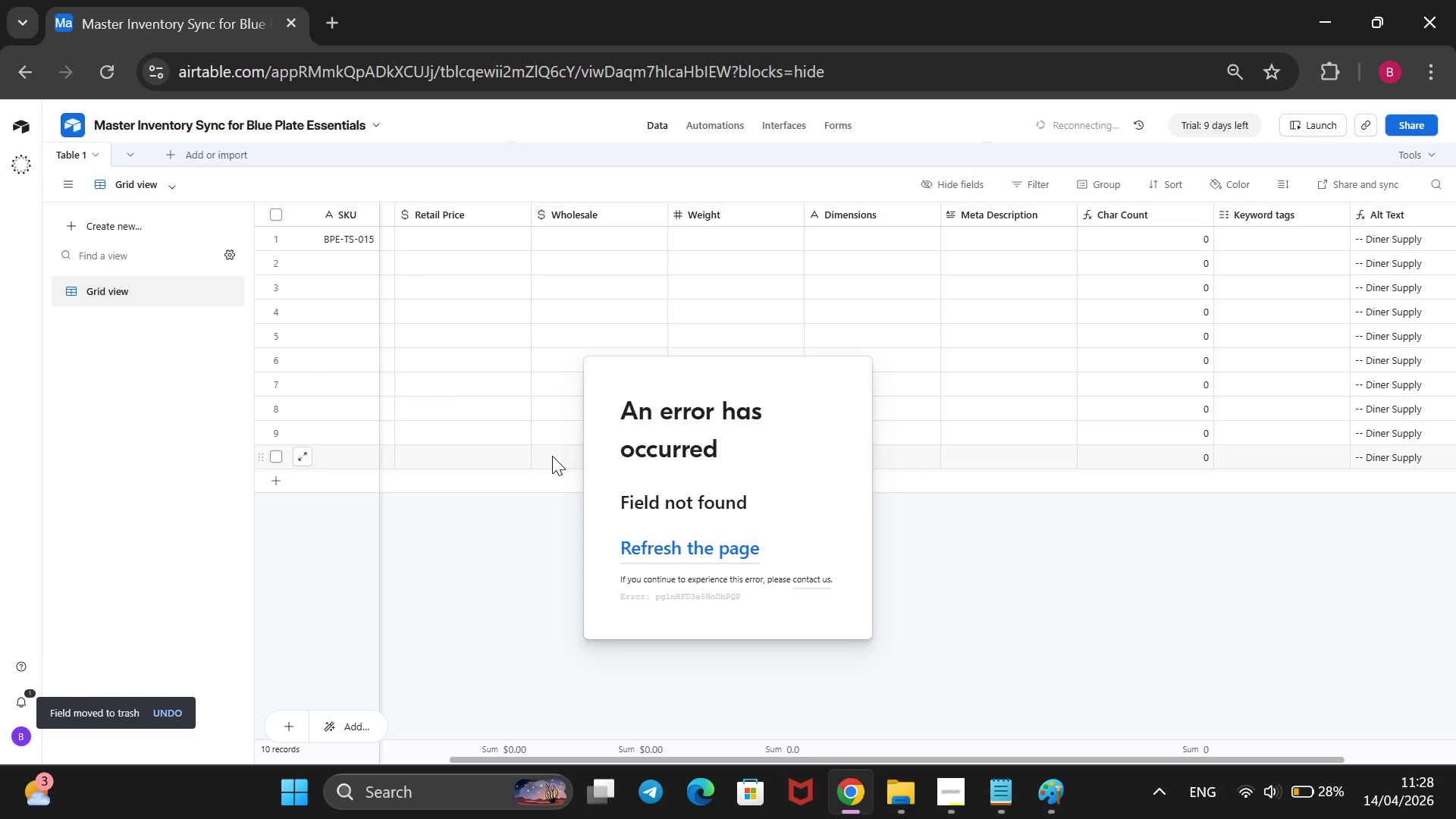 
left_click([107, 70])
 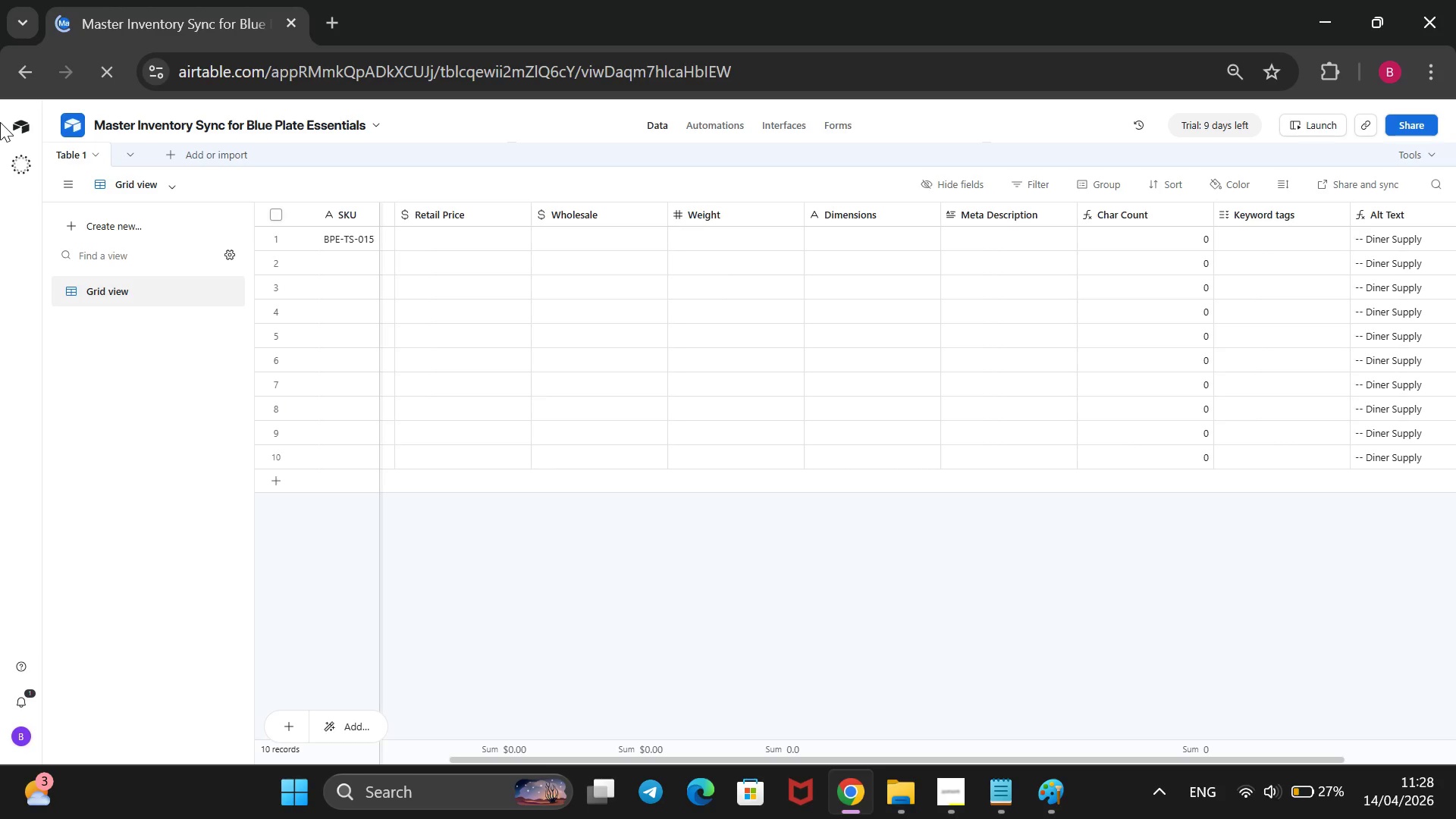 
wait(22.17)
 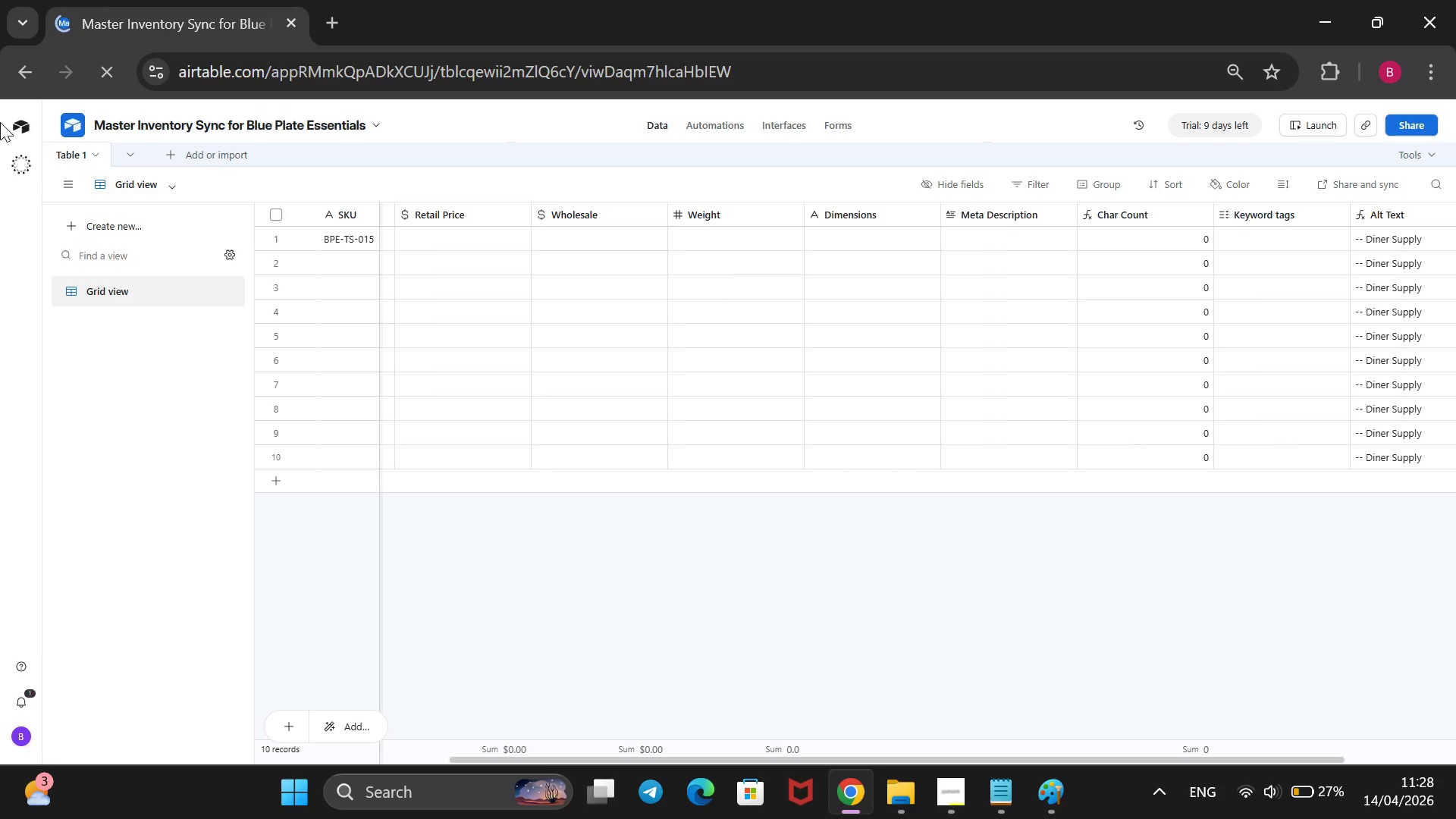 
left_click([611, 606])
 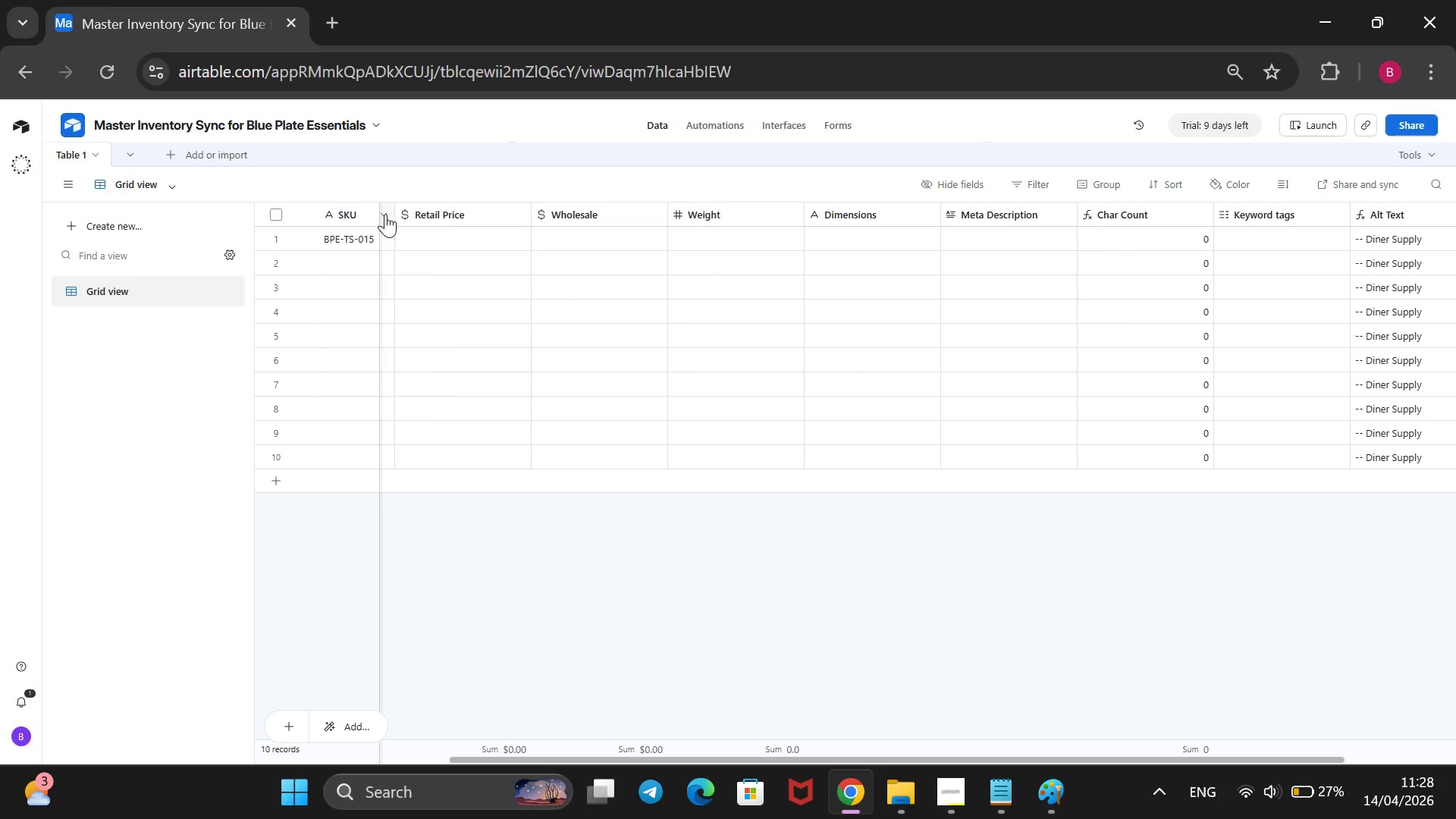 
wait(6.5)
 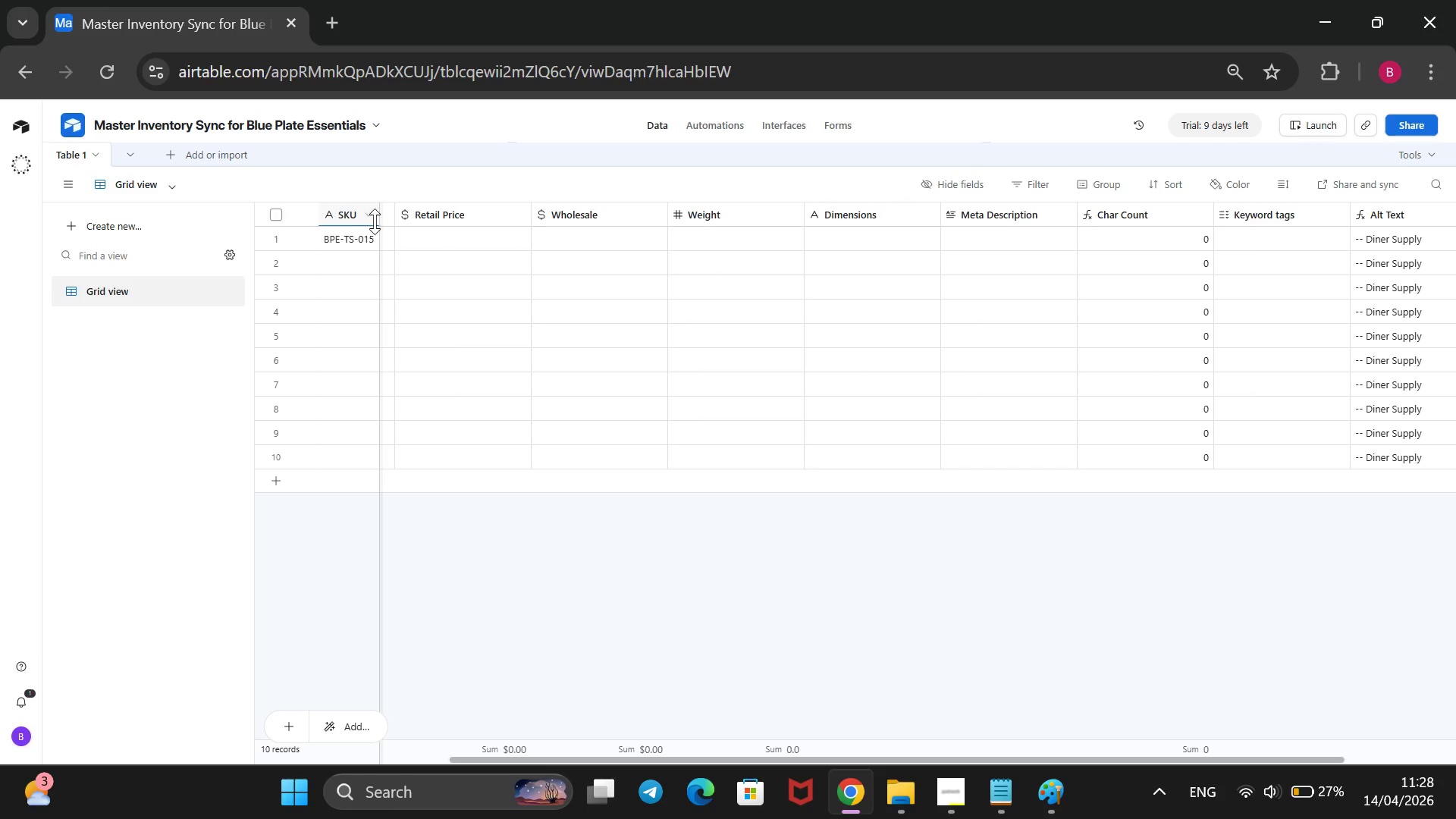 
left_click([720, 681])
 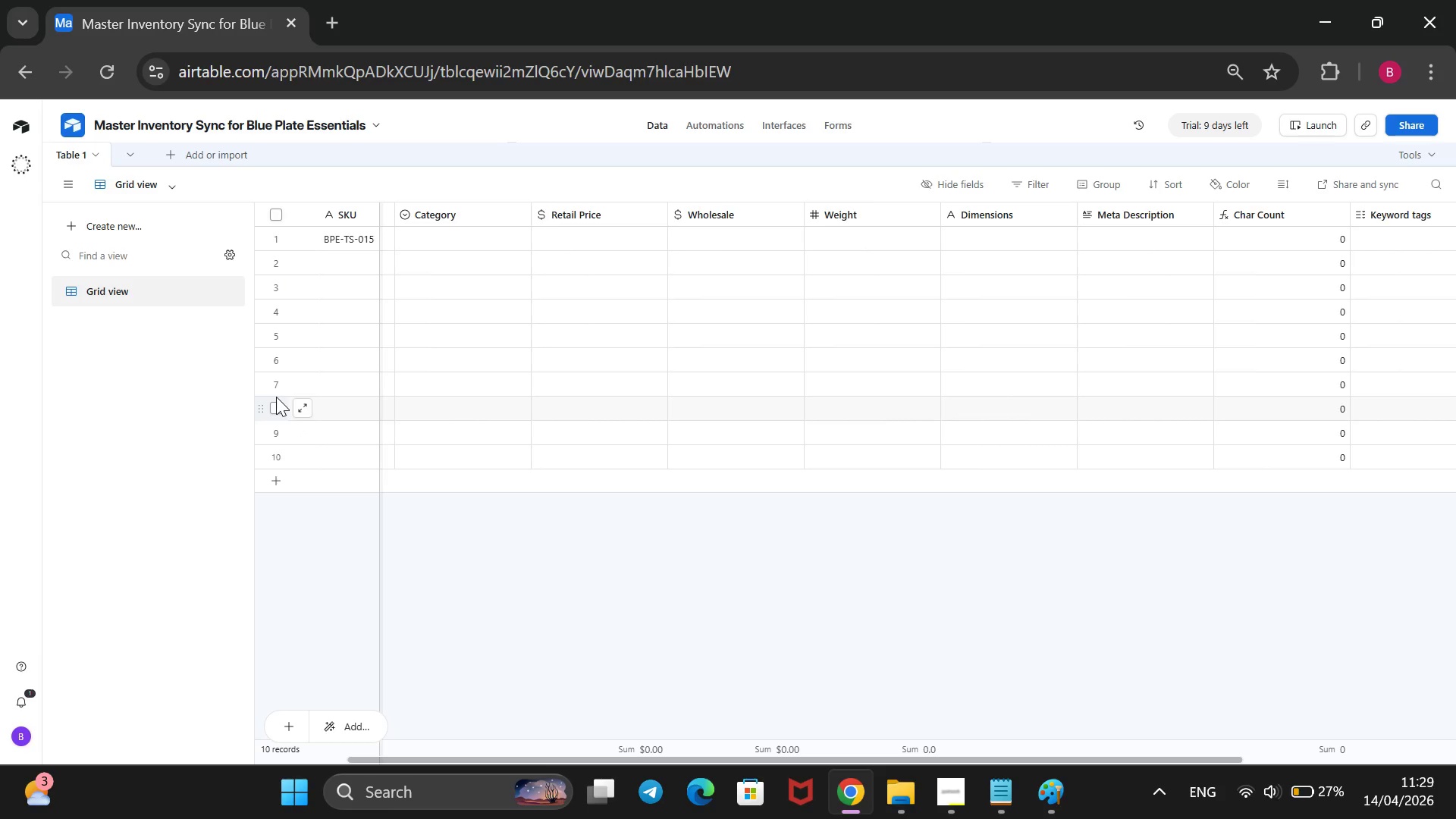 
wait(15.66)
 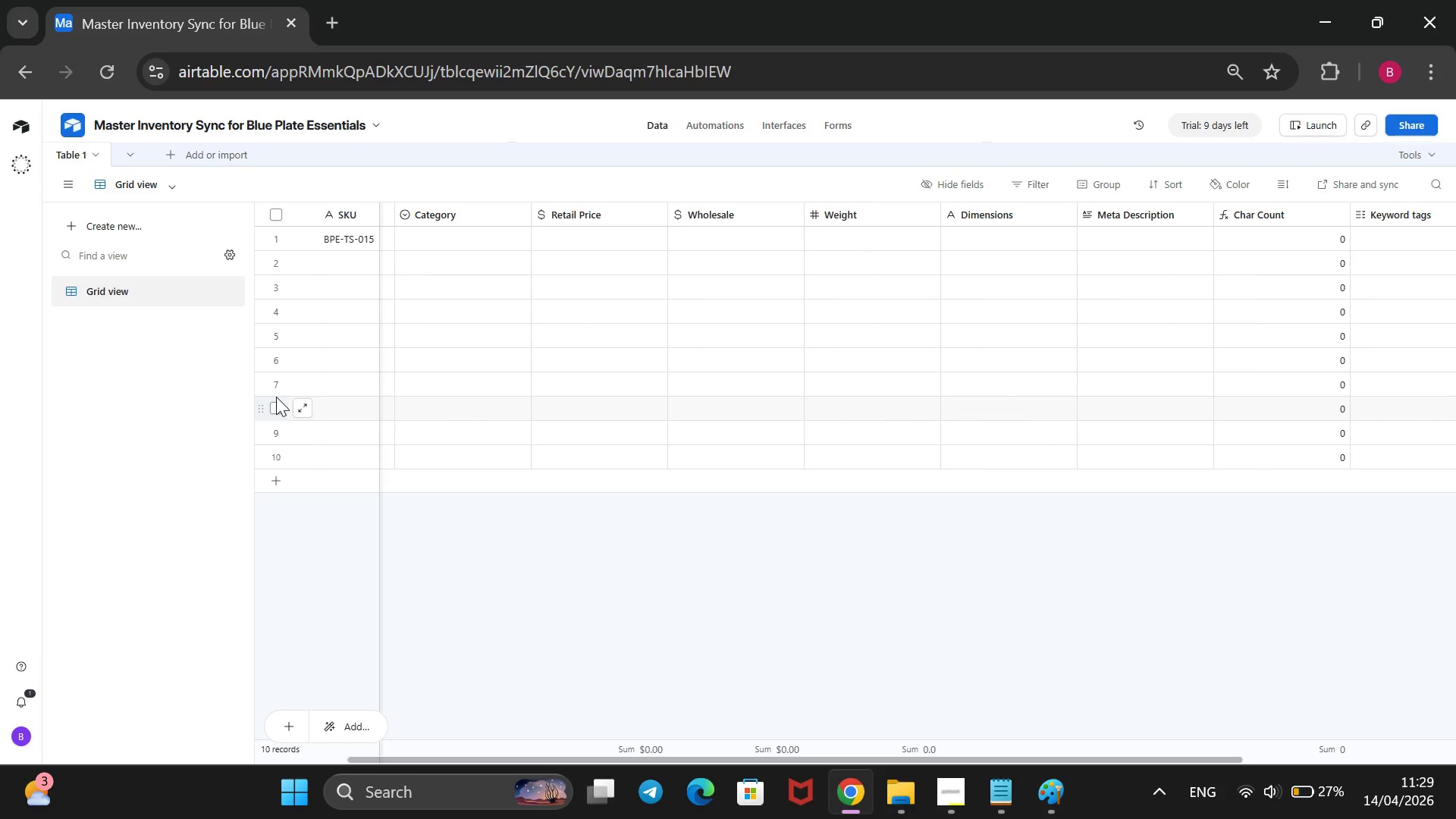 
left_click([346, 259])
 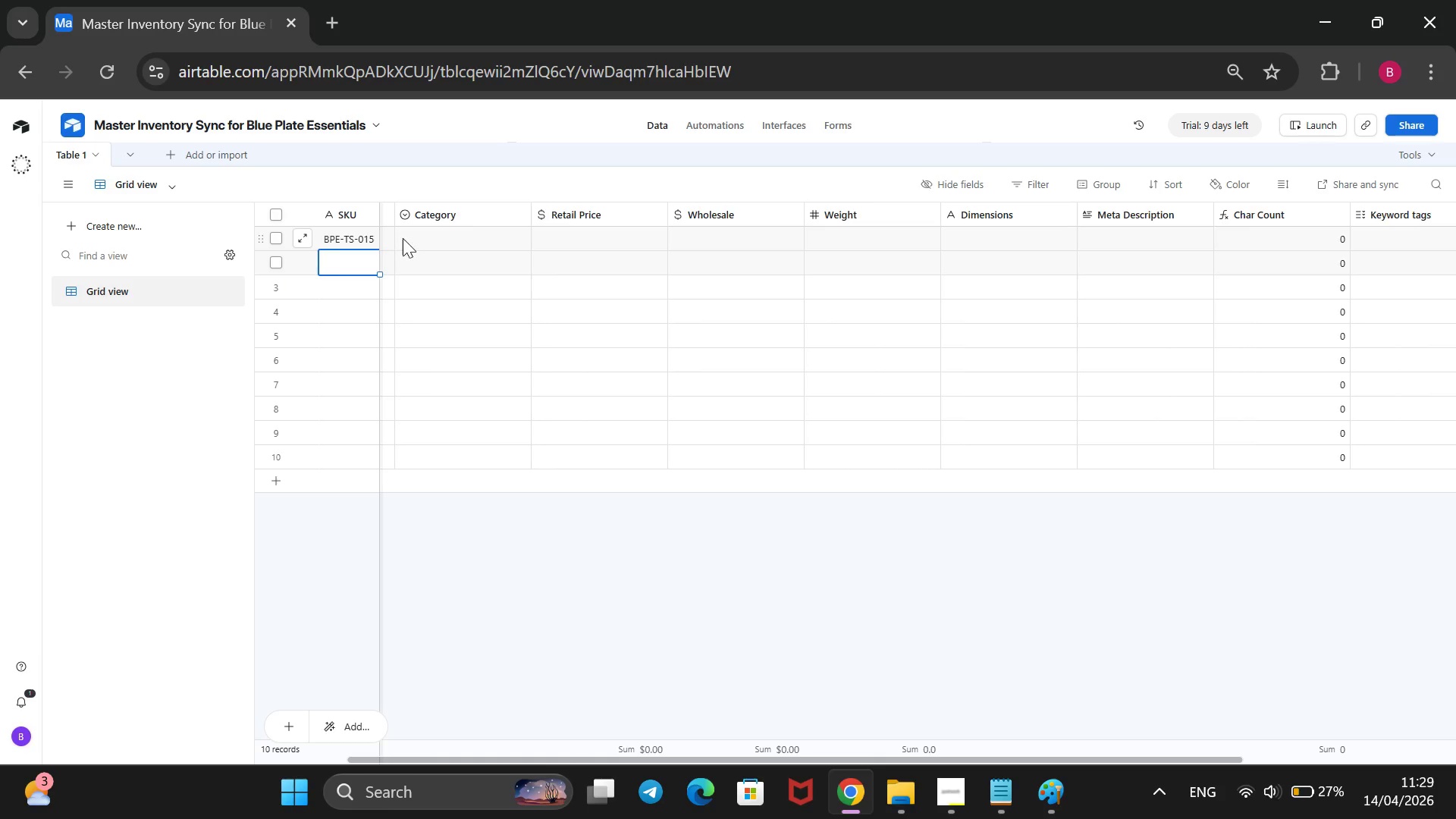 
wait(6.25)
 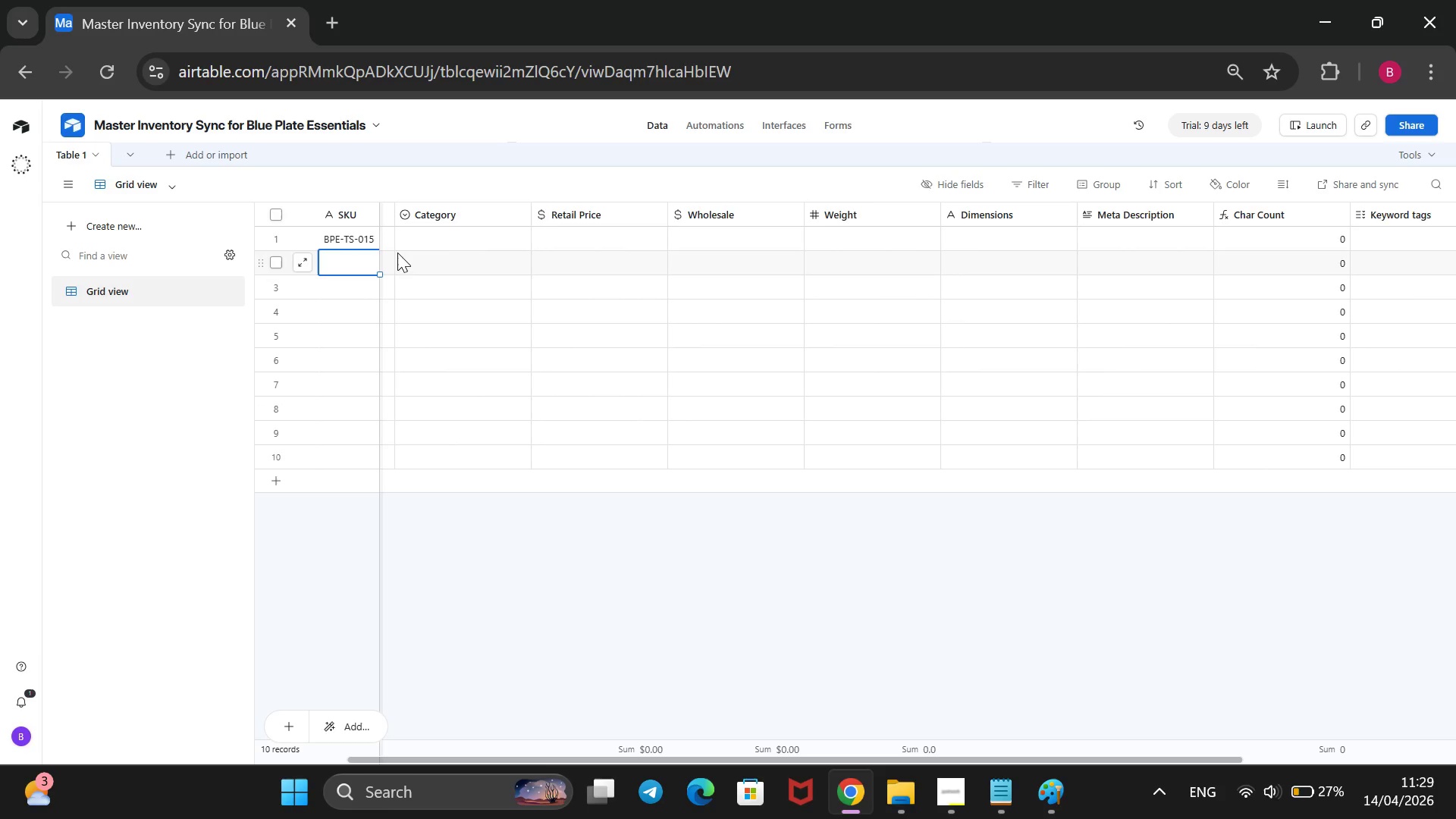 
left_click_drag(start_coordinate=[392, 210], to_coordinate=[640, 465])
 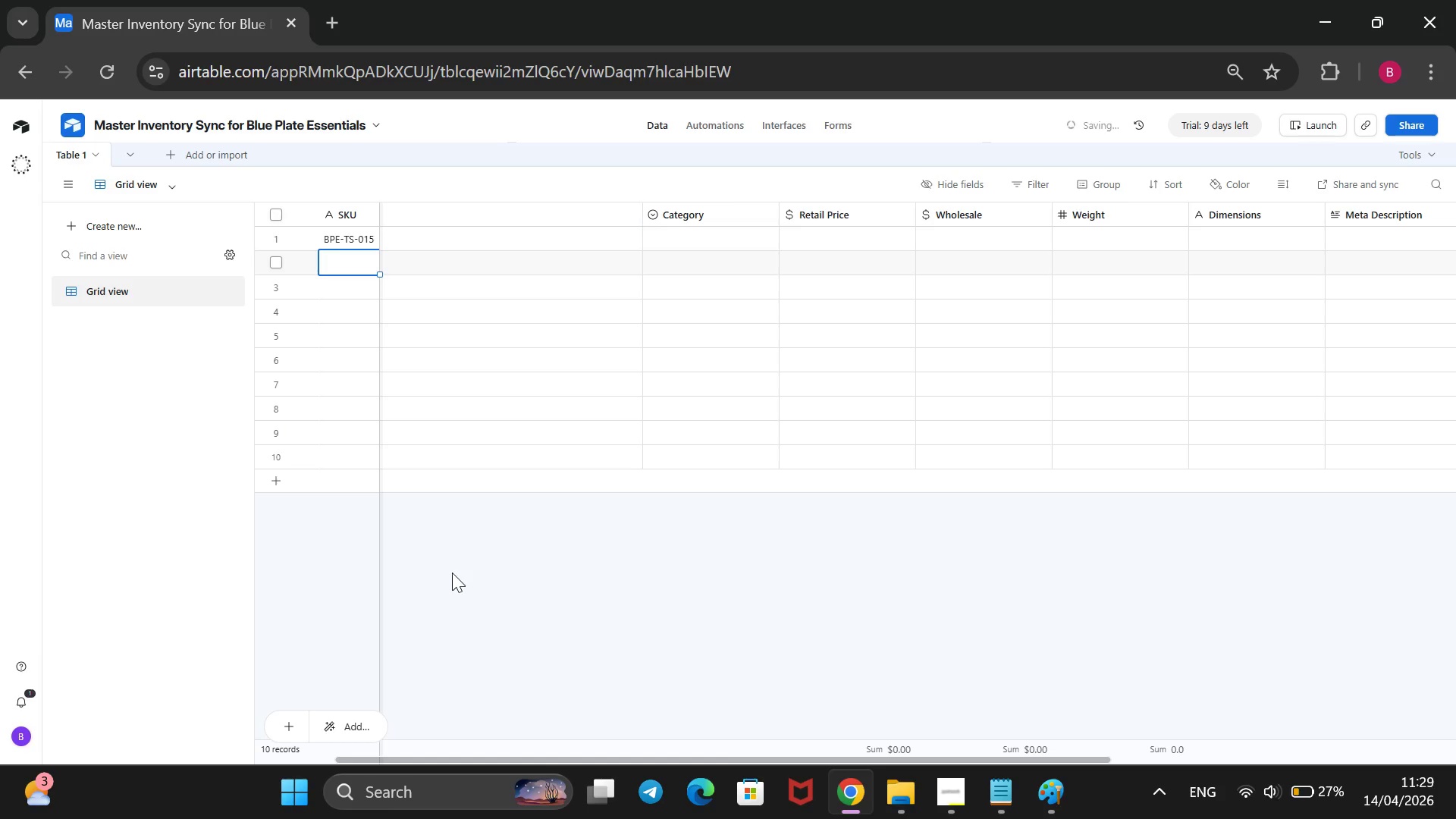 
left_click([452, 573])
 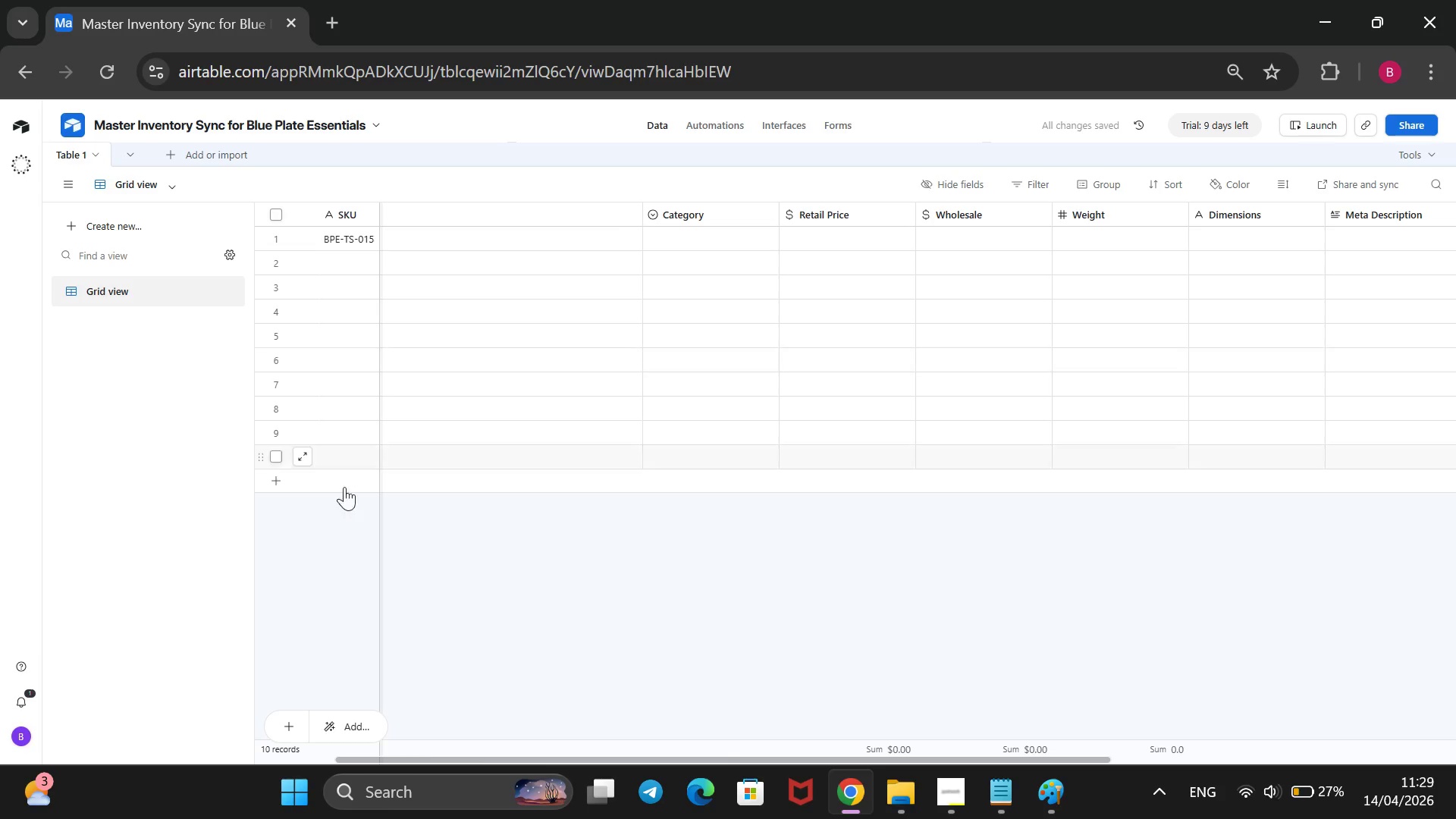 
double_click([462, 563])
 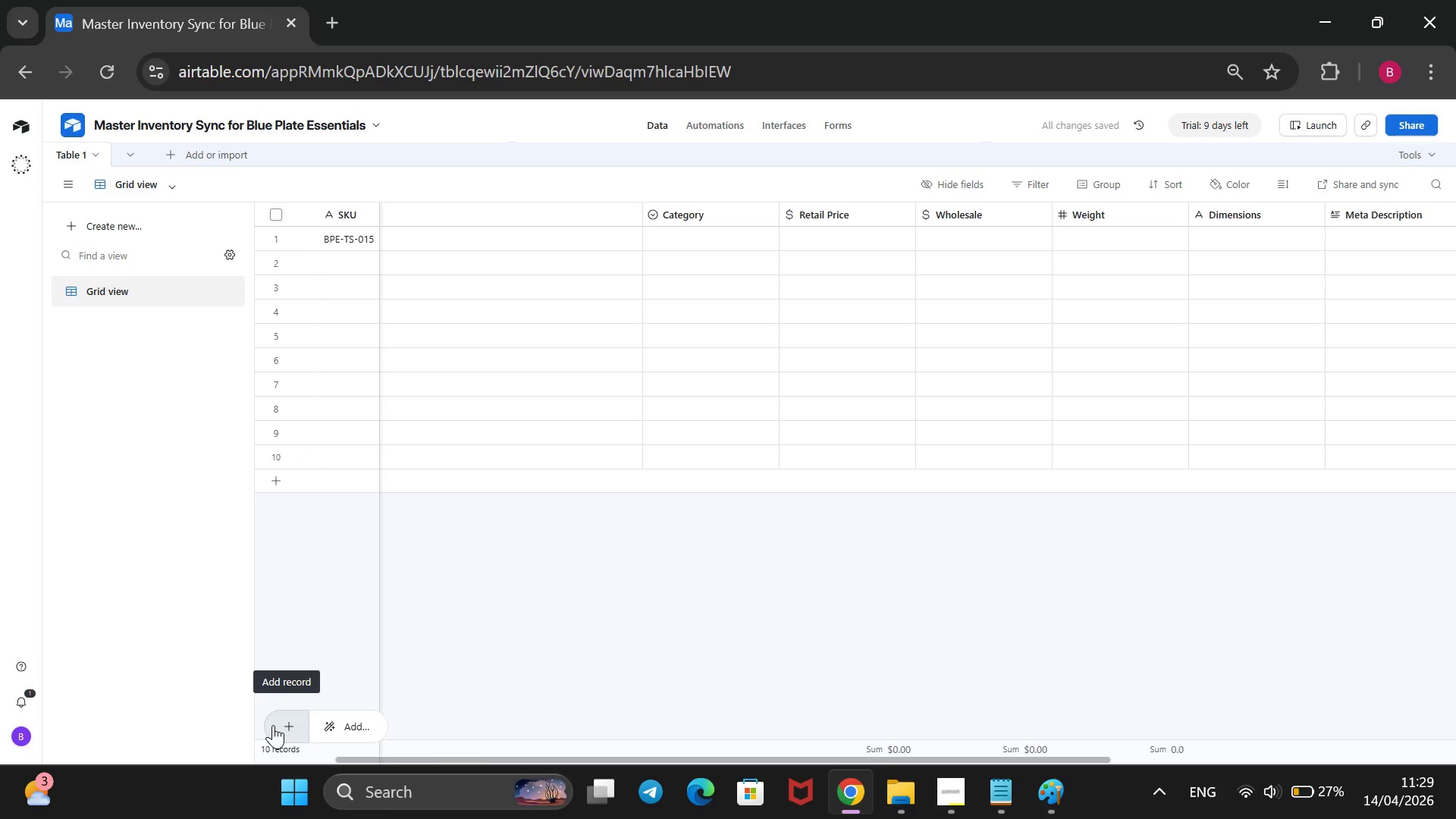 
left_click([273, 725])
 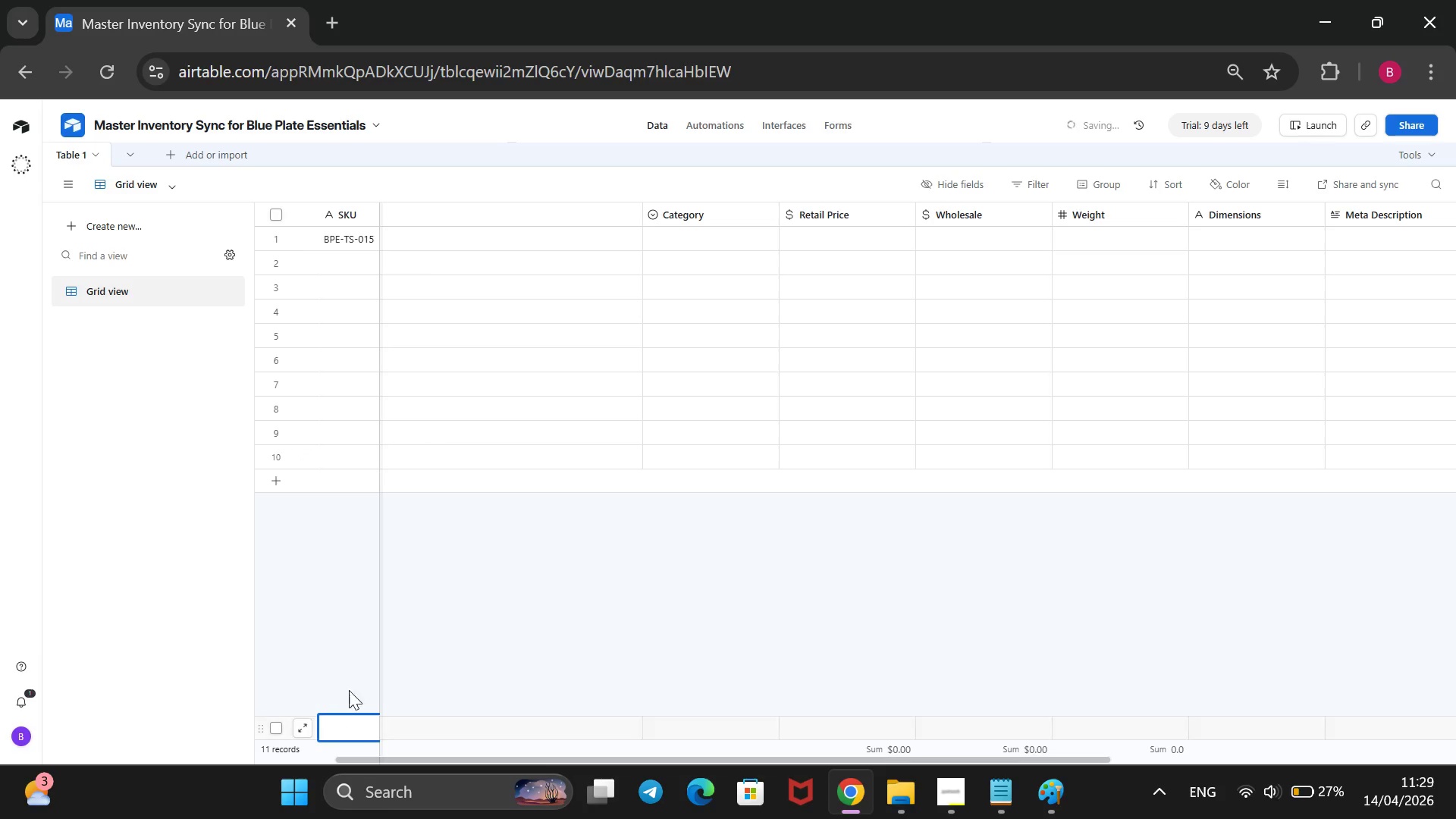 
left_click([326, 651])
 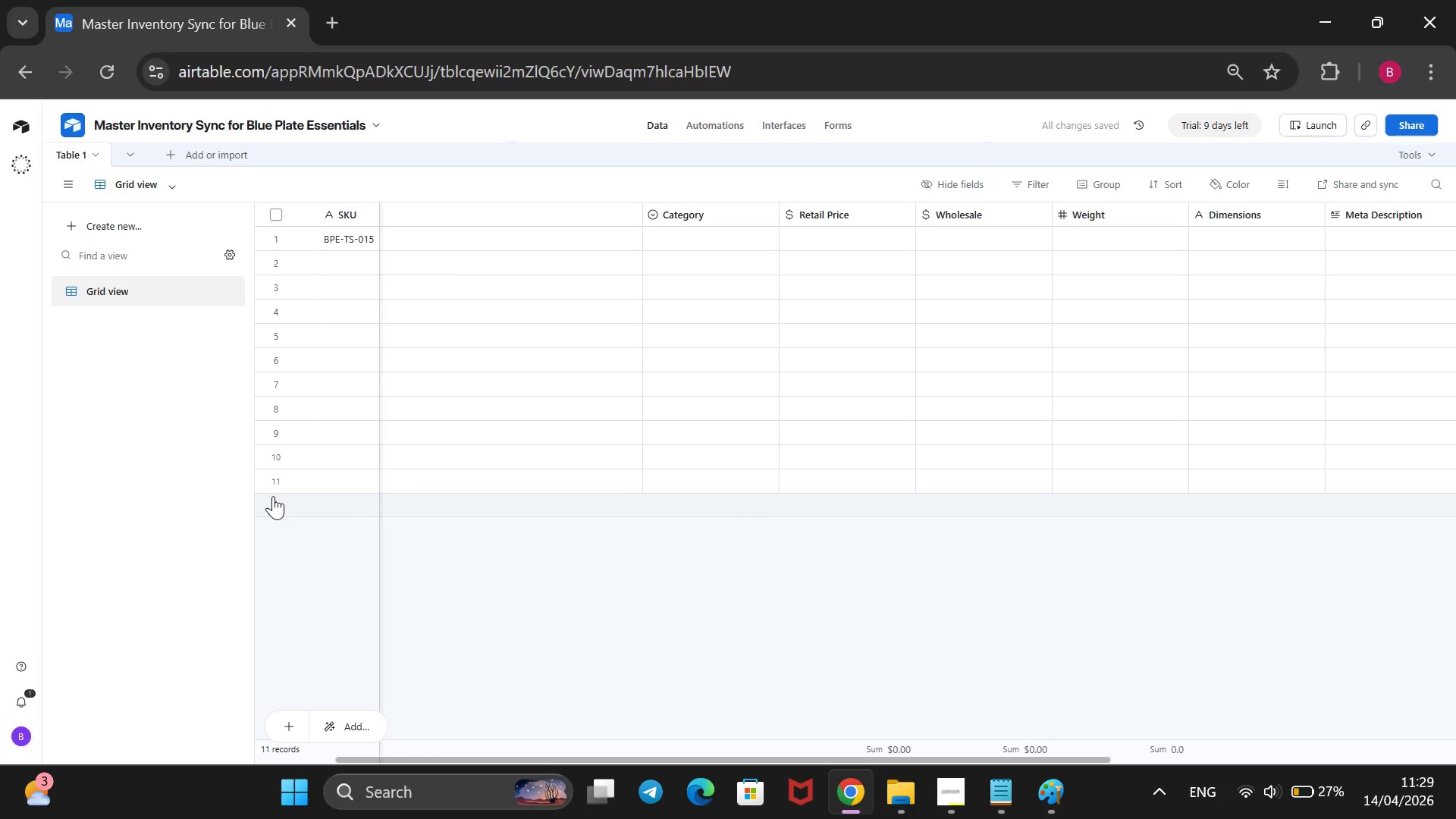 
left_click([273, 496])
 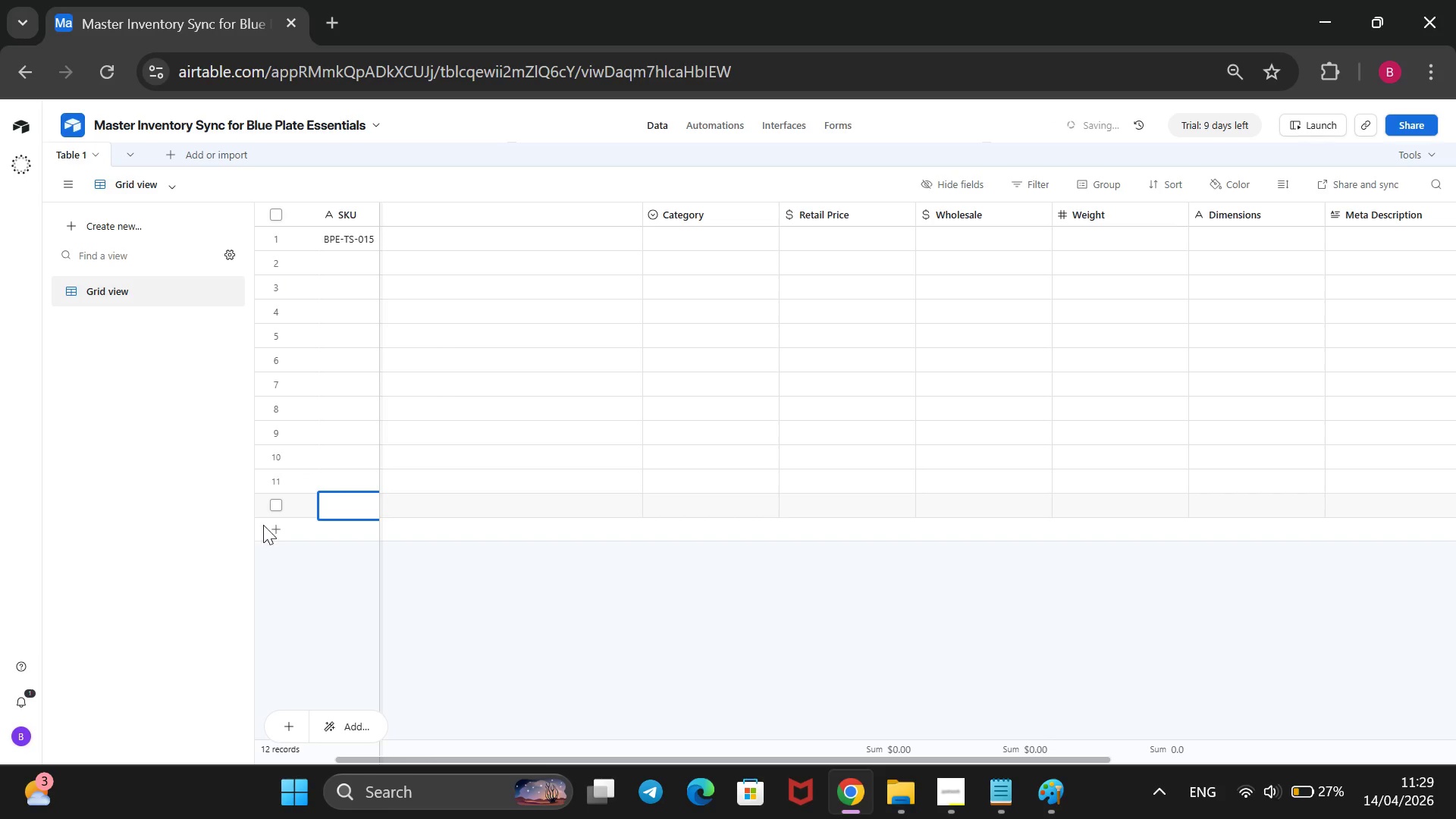 
left_click([271, 527])
 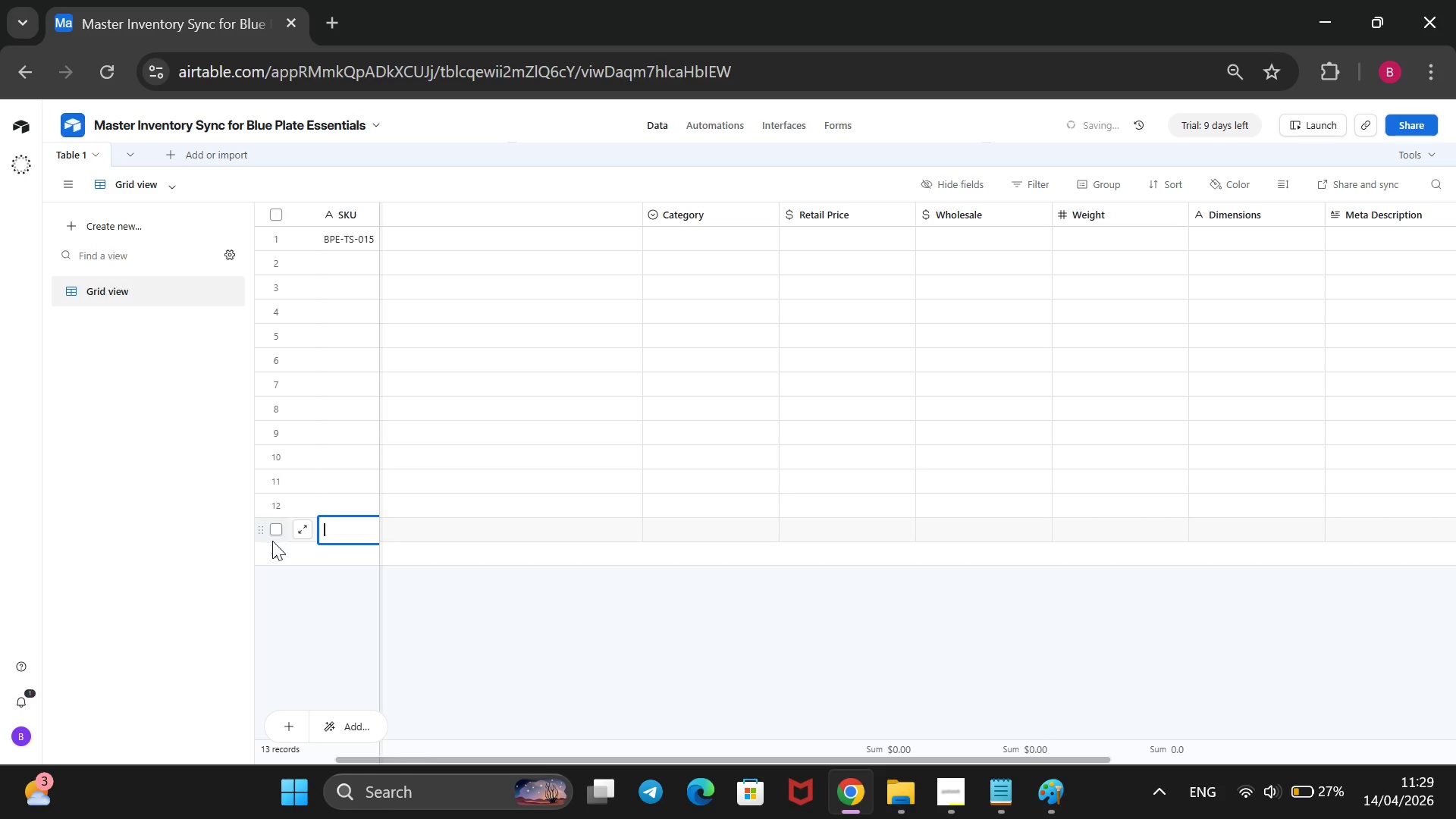 
left_click([270, 548])
 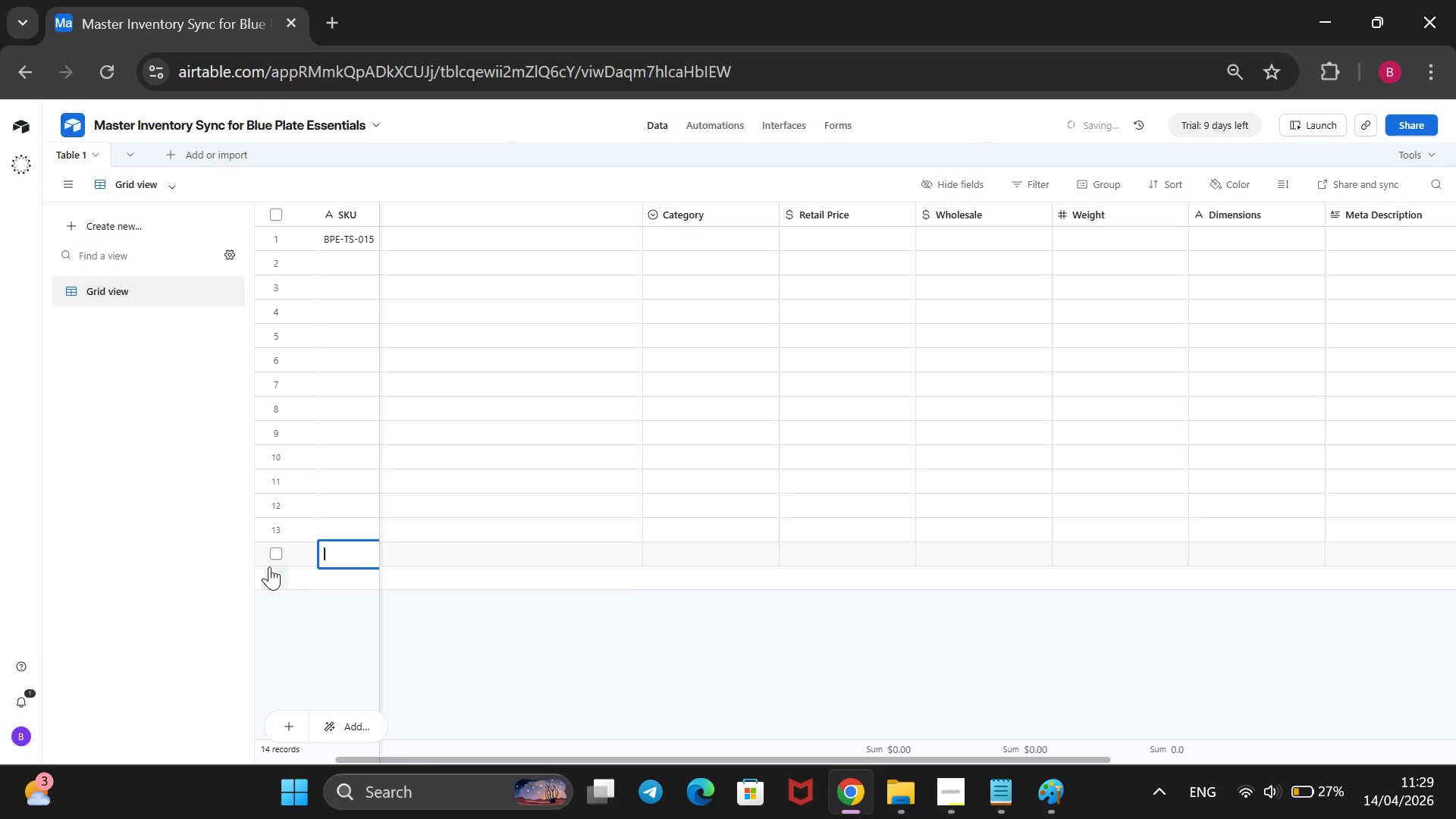 
left_click([269, 566])
 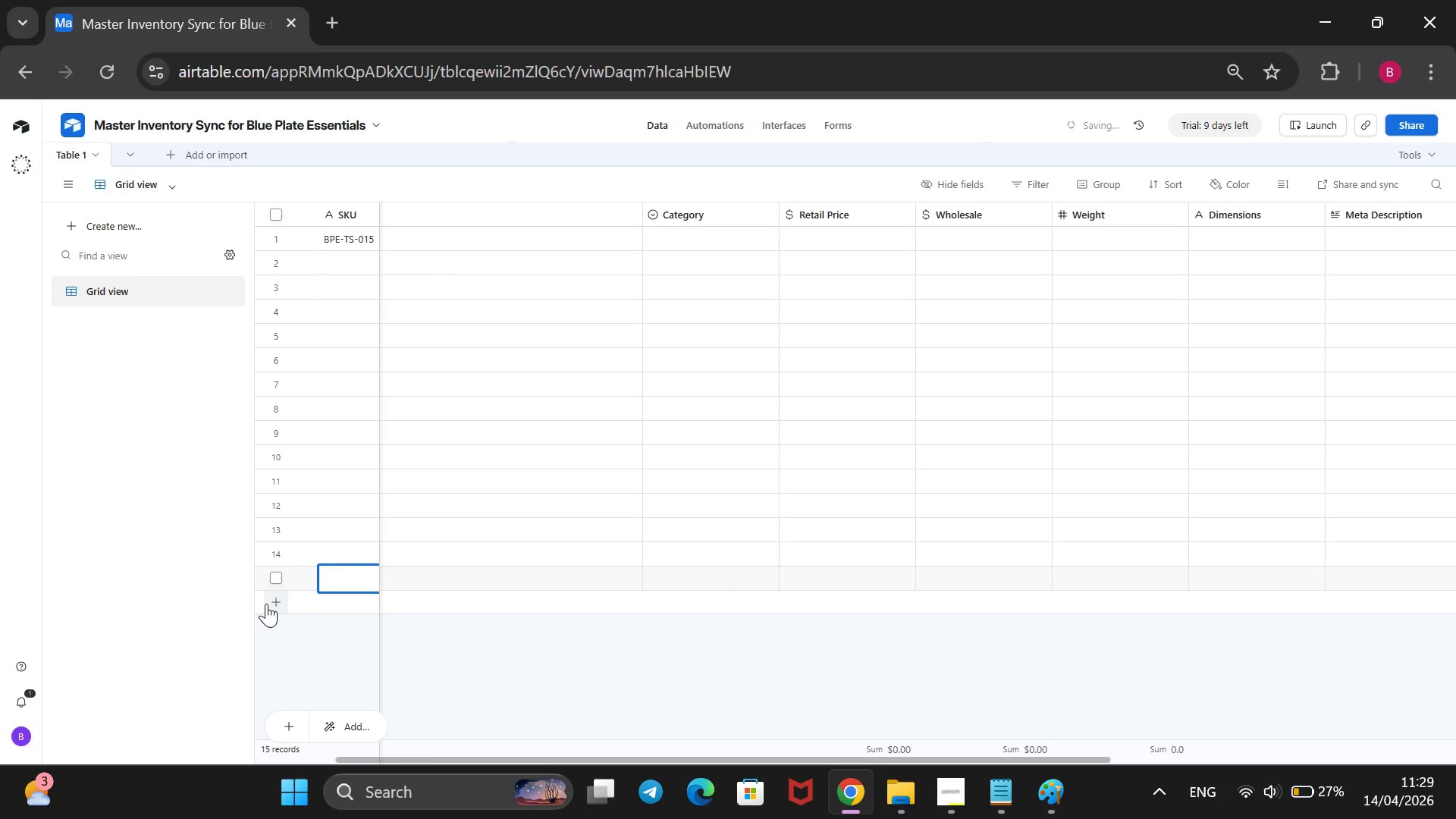 
left_click([265, 605])
 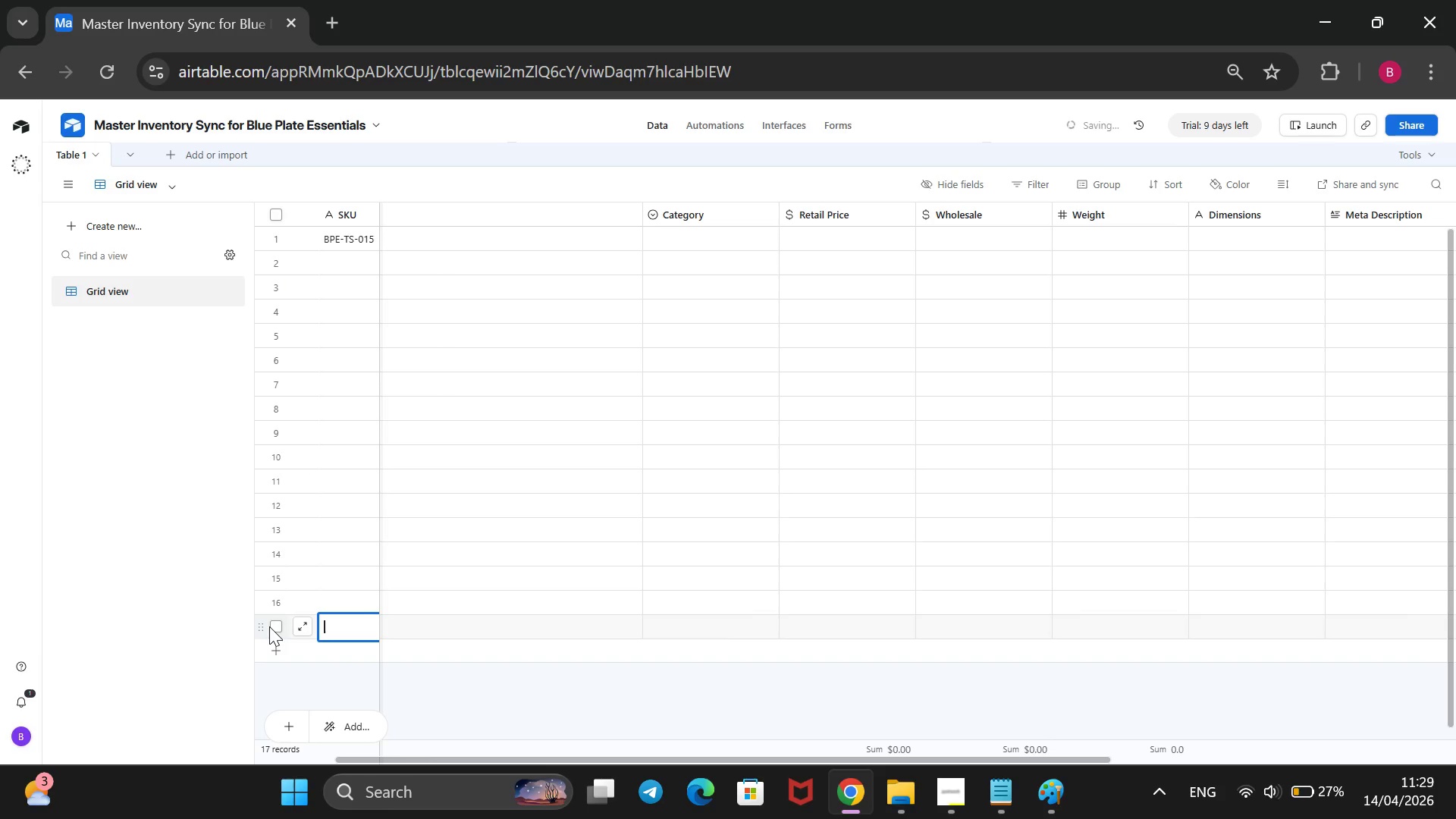 
left_click([270, 649])
 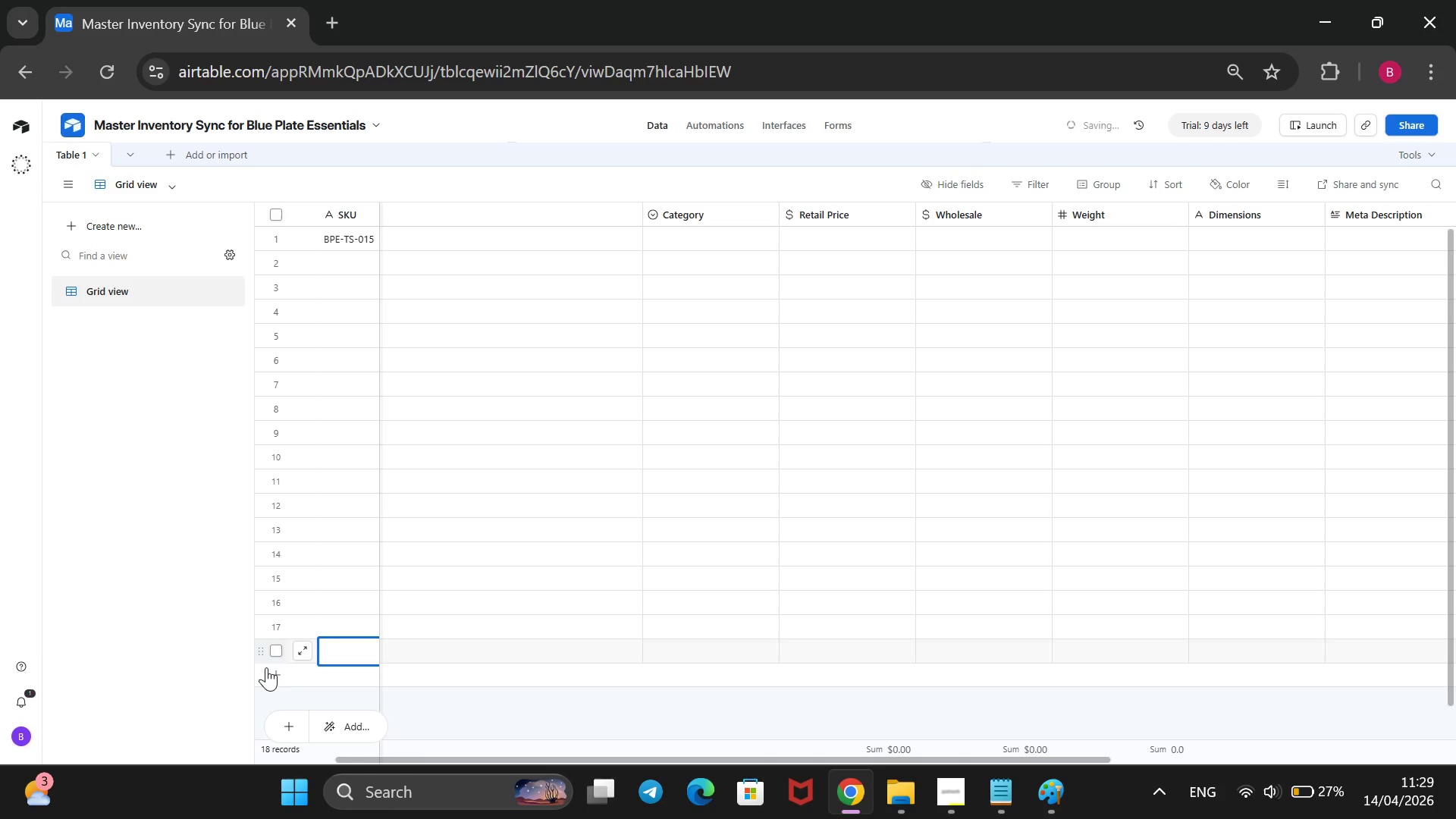 
mouse_move([276, 687])
 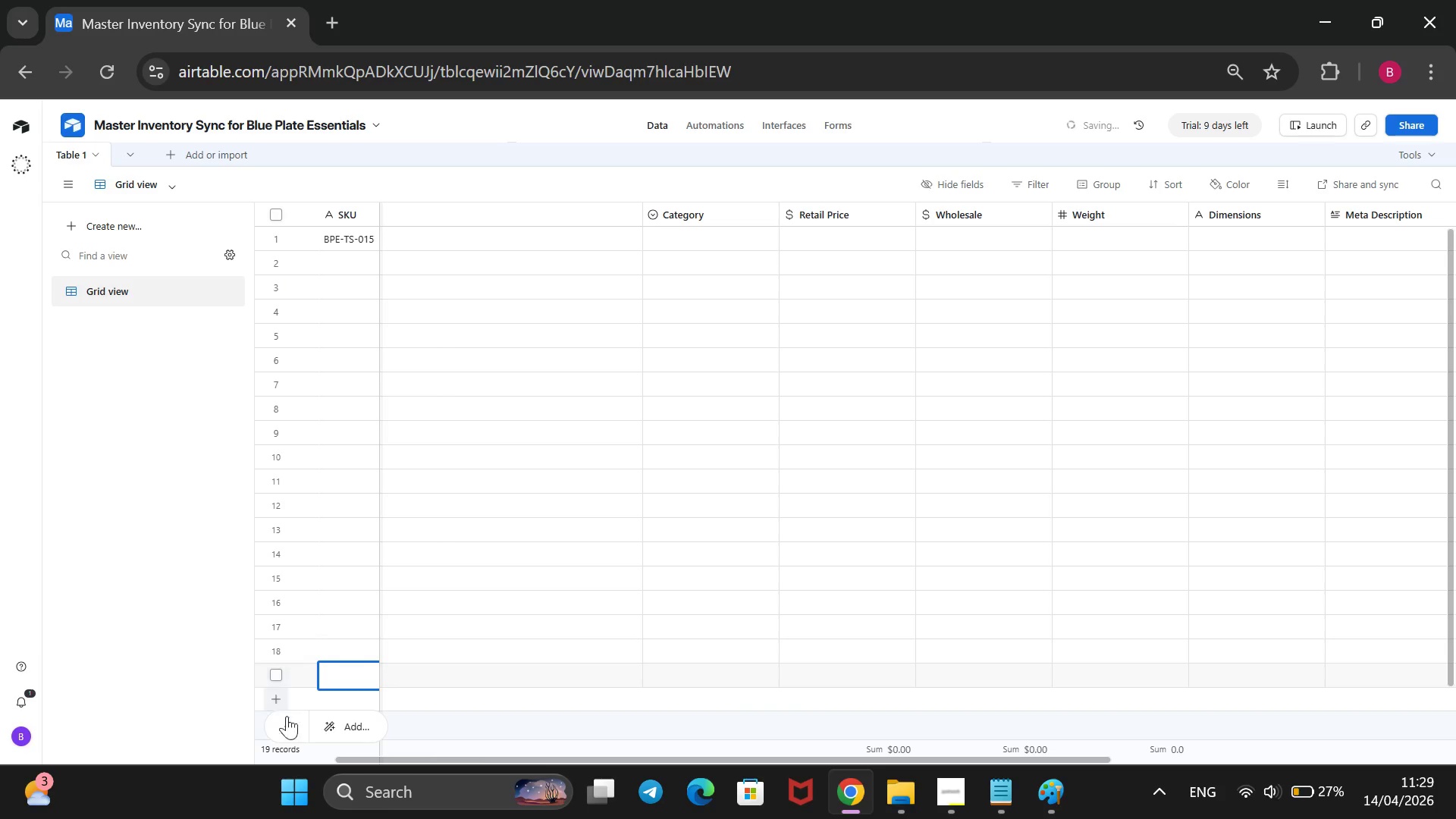 
scroll: coordinate [297, 736], scroll_direction: down, amount: 1.0
 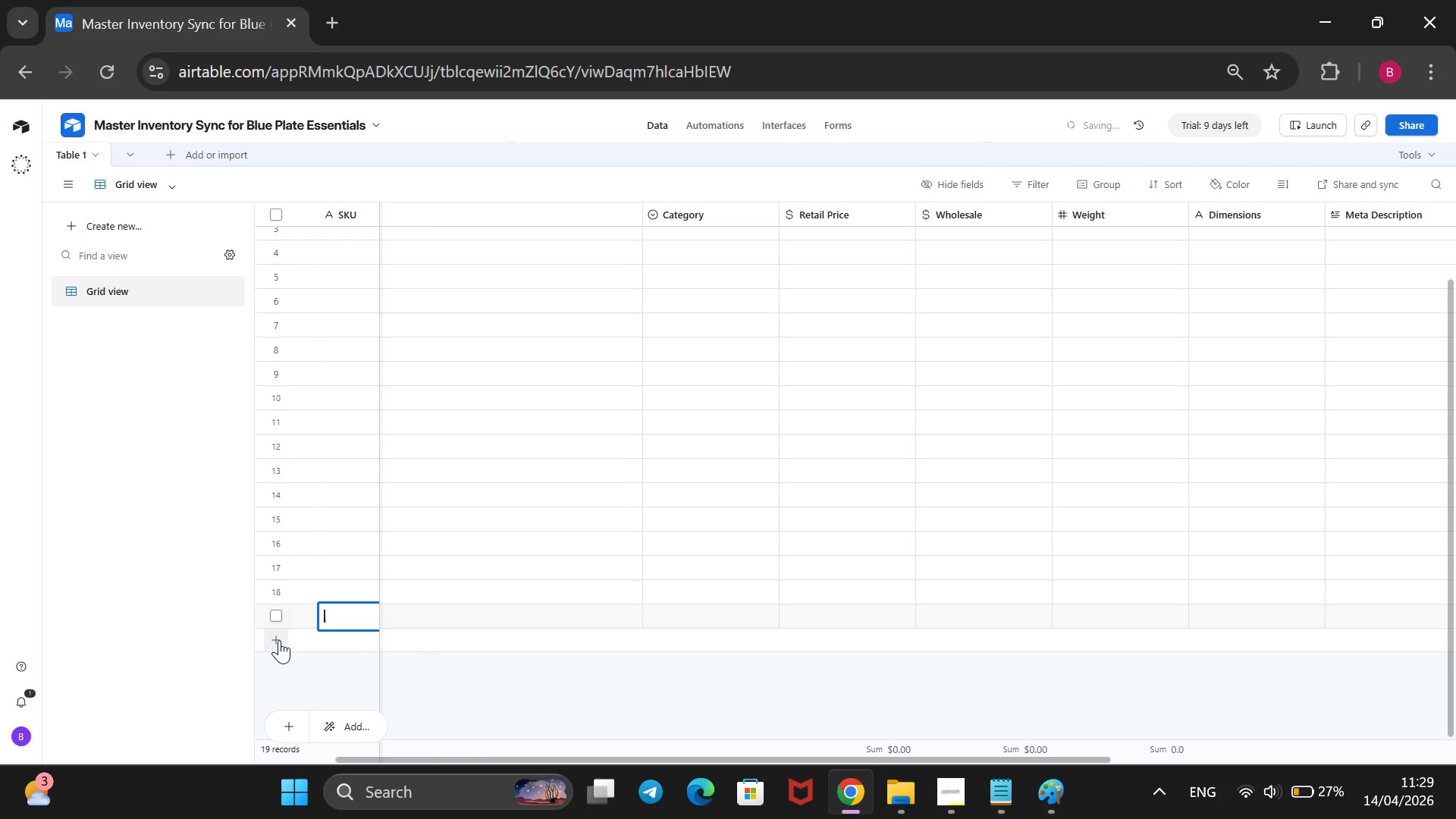 
left_click([279, 640])
 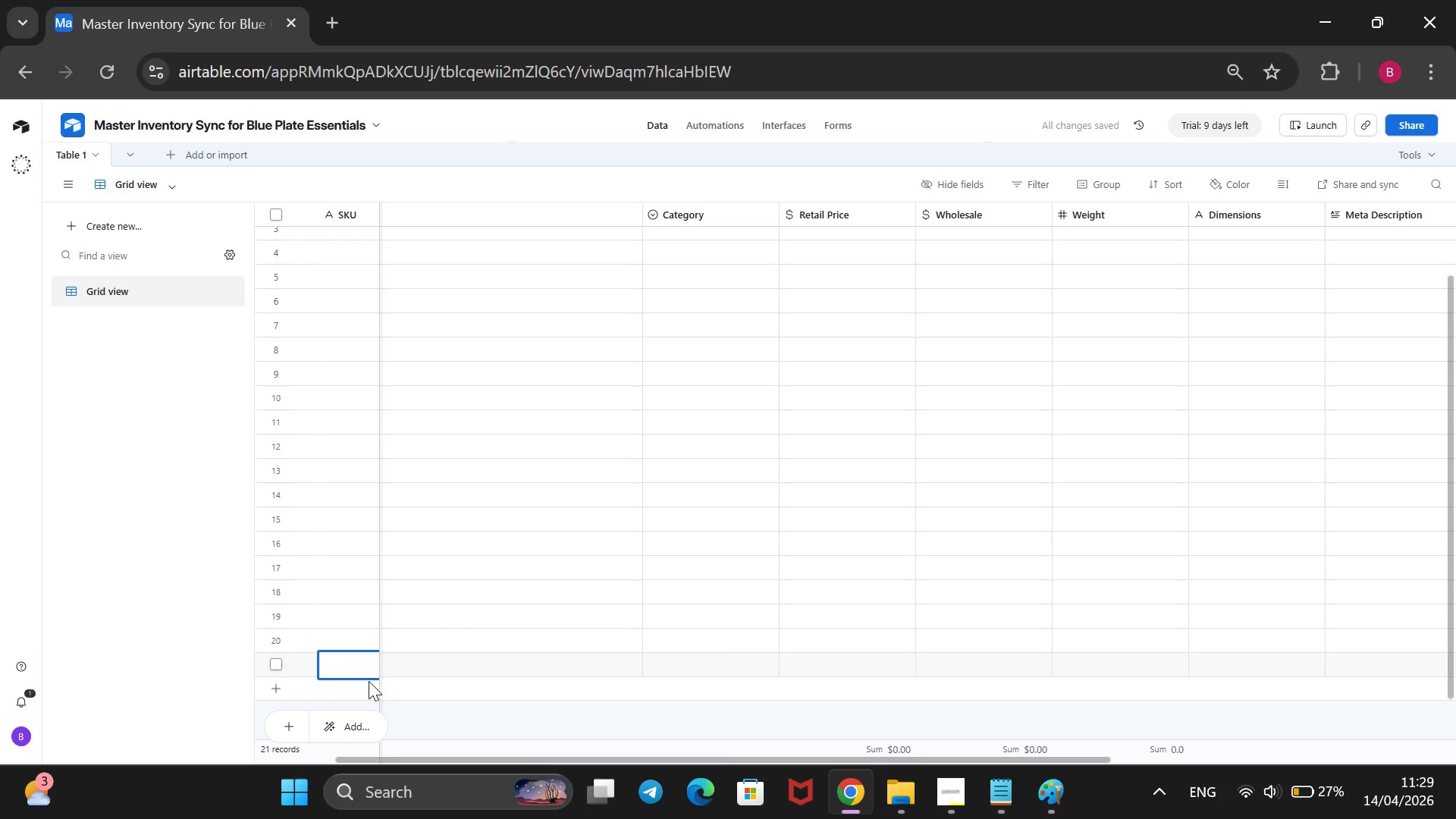 
right_click([337, 659])
 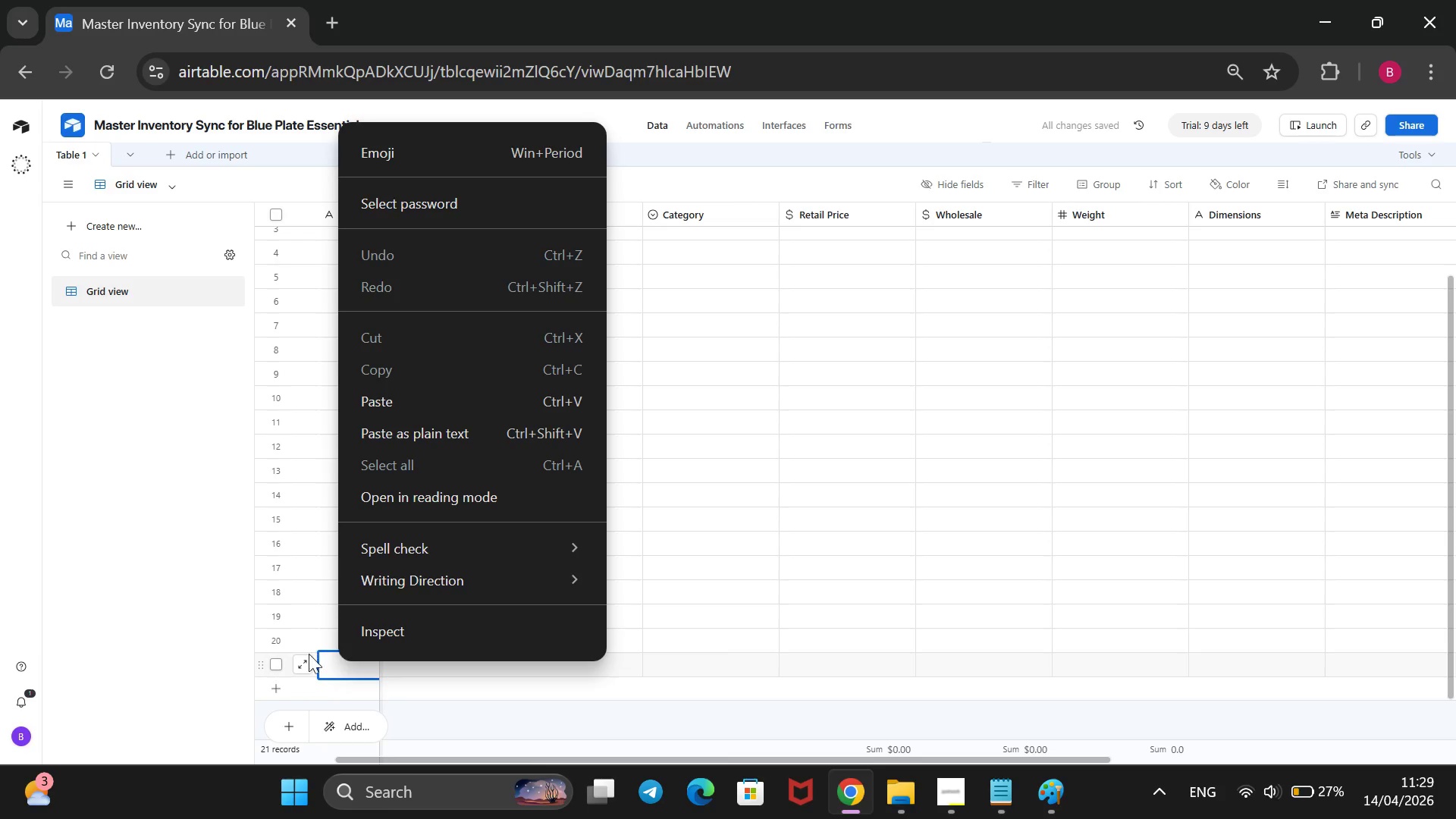 
left_click([294, 656])
 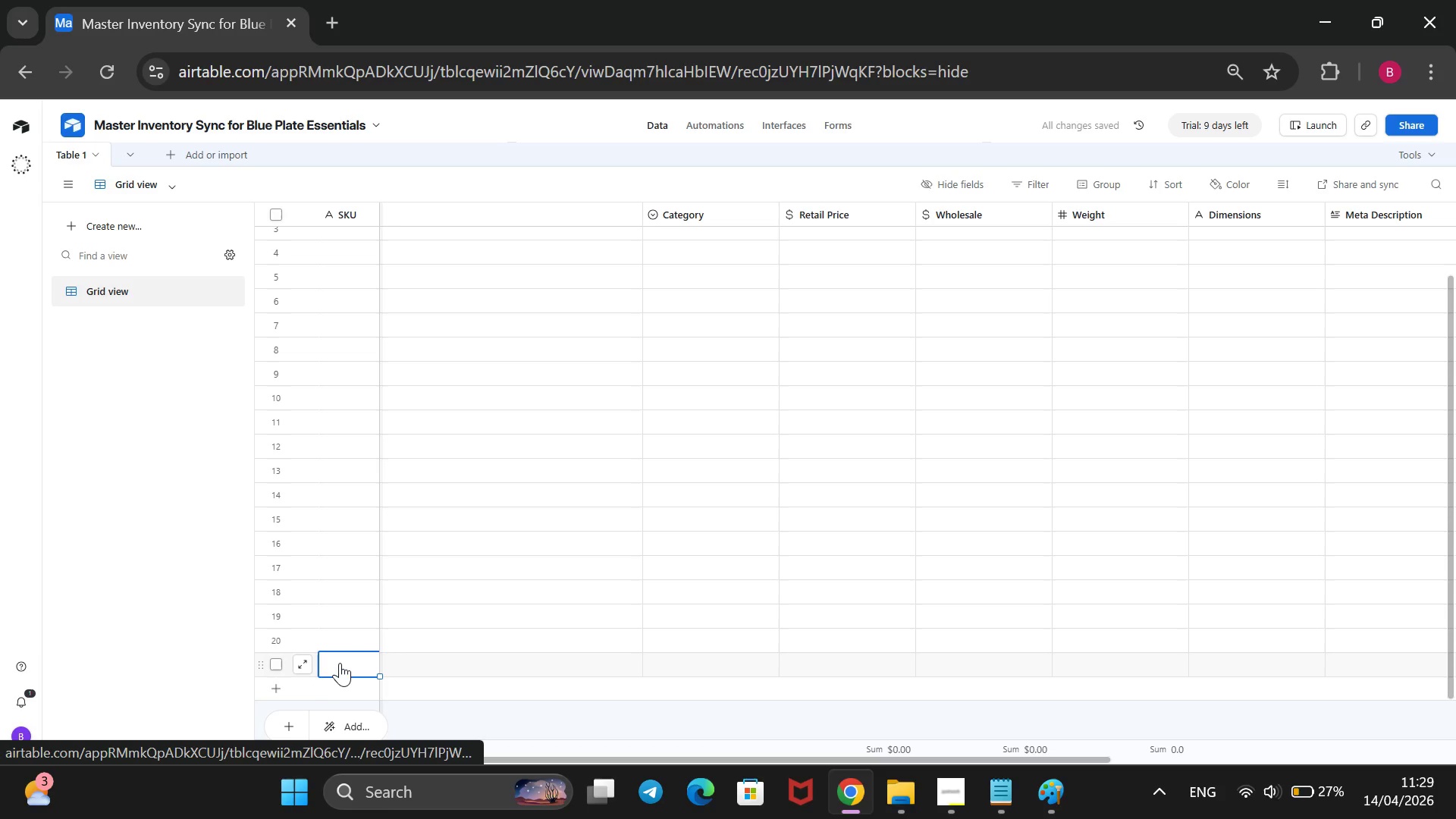 
right_click([340, 662])
 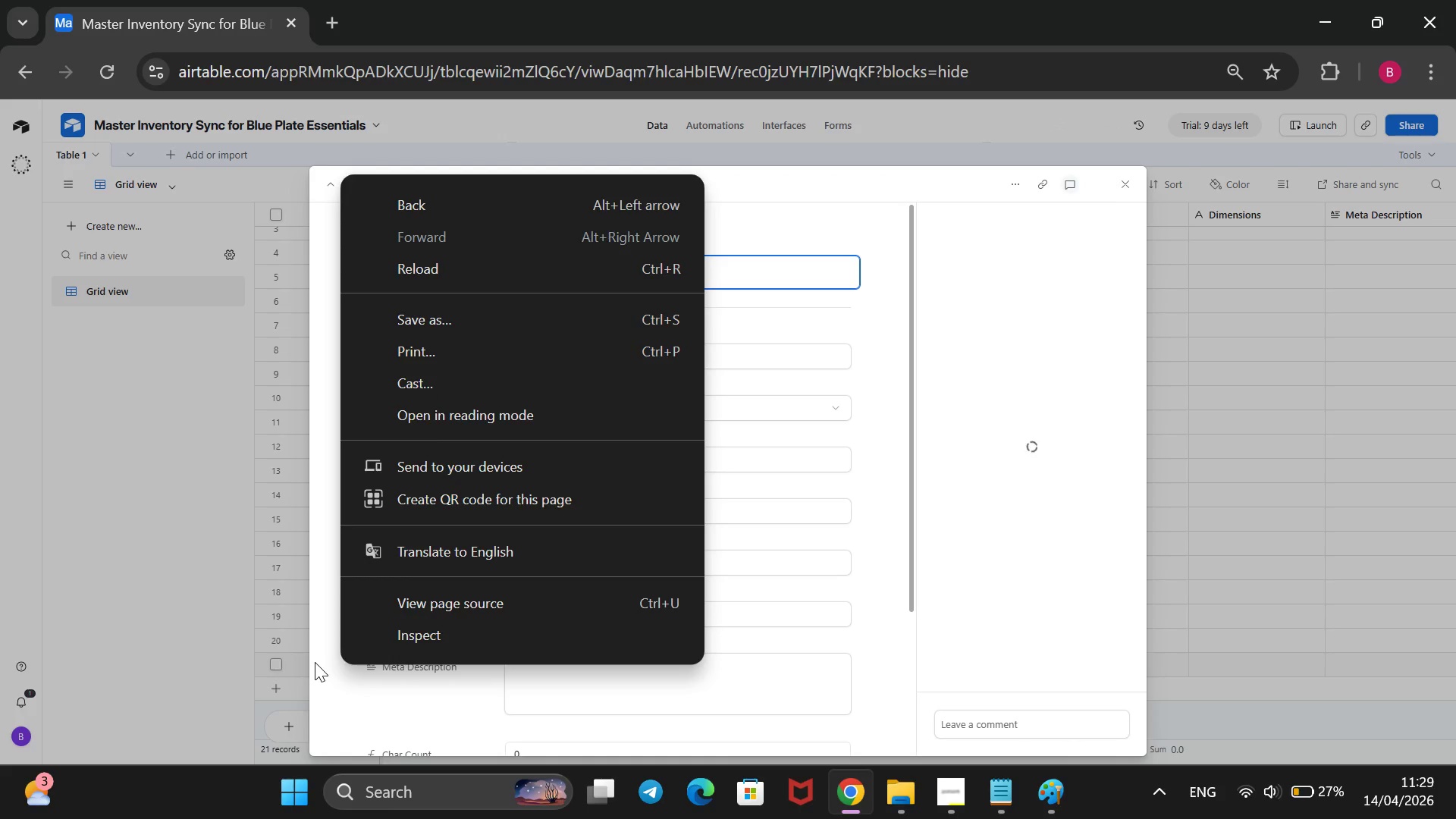 
left_click([315, 662])
 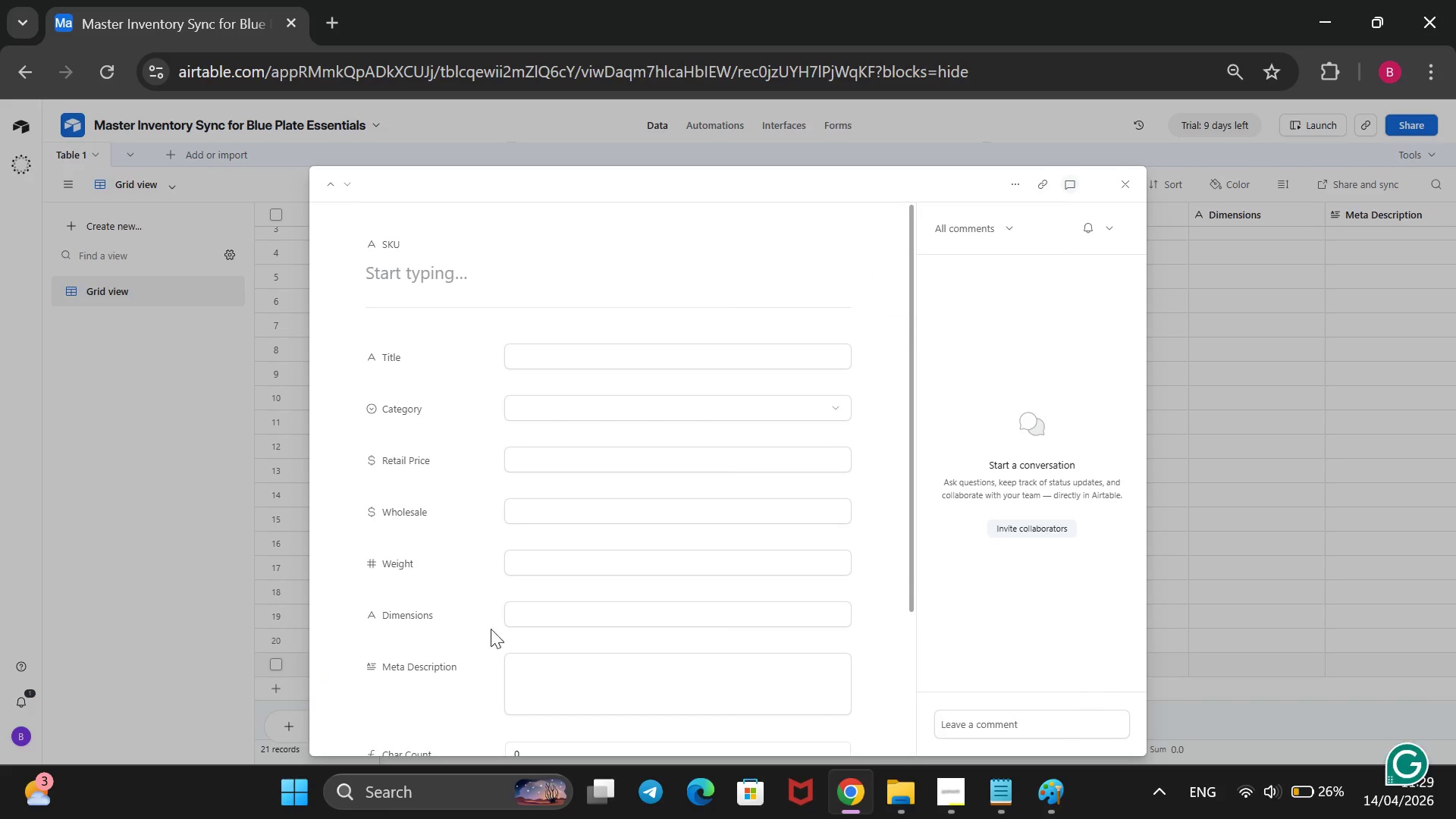 
scroll: coordinate [503, 663], scroll_direction: down, amount: 7.0
 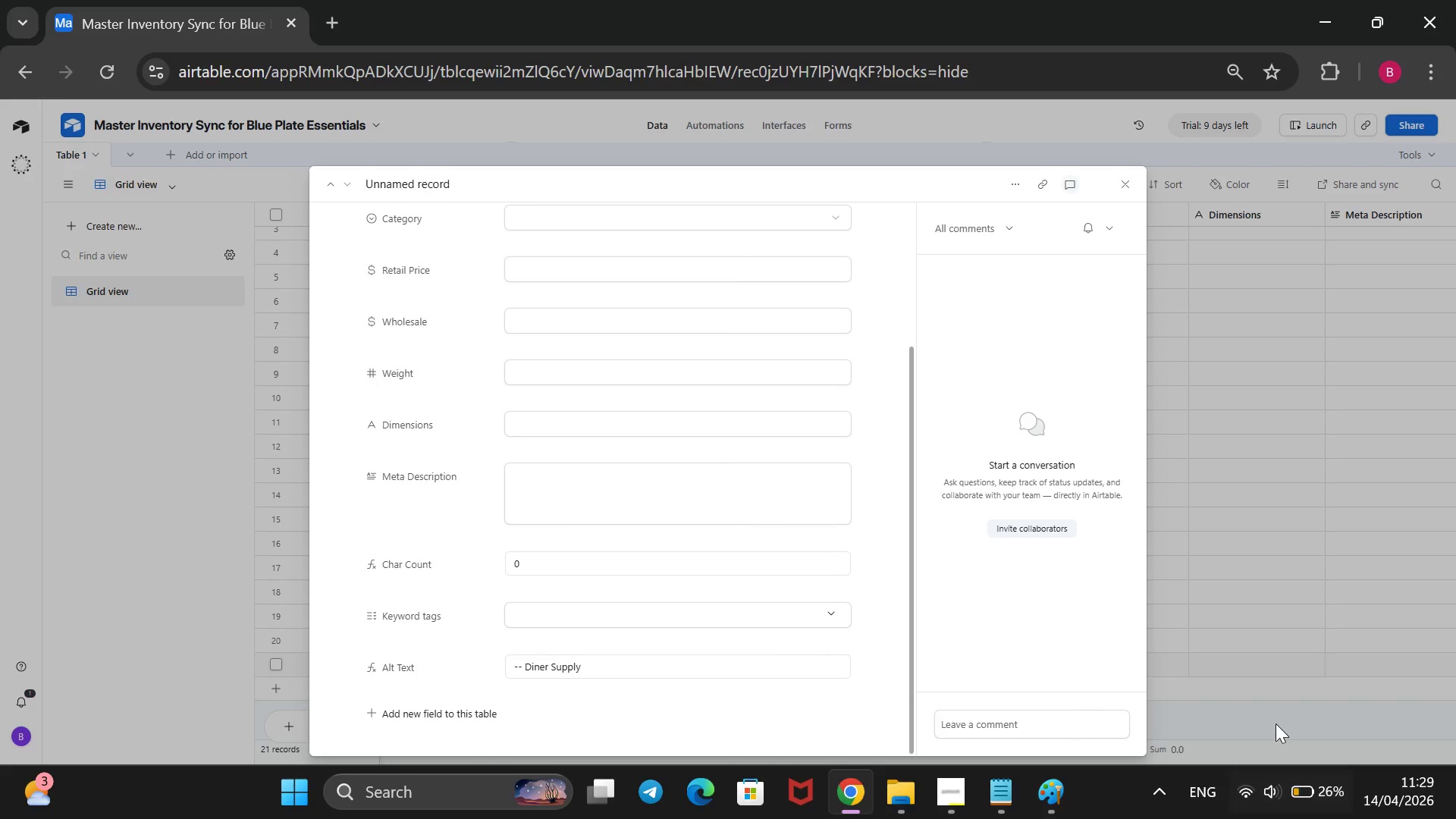 
left_click([1269, 717])
 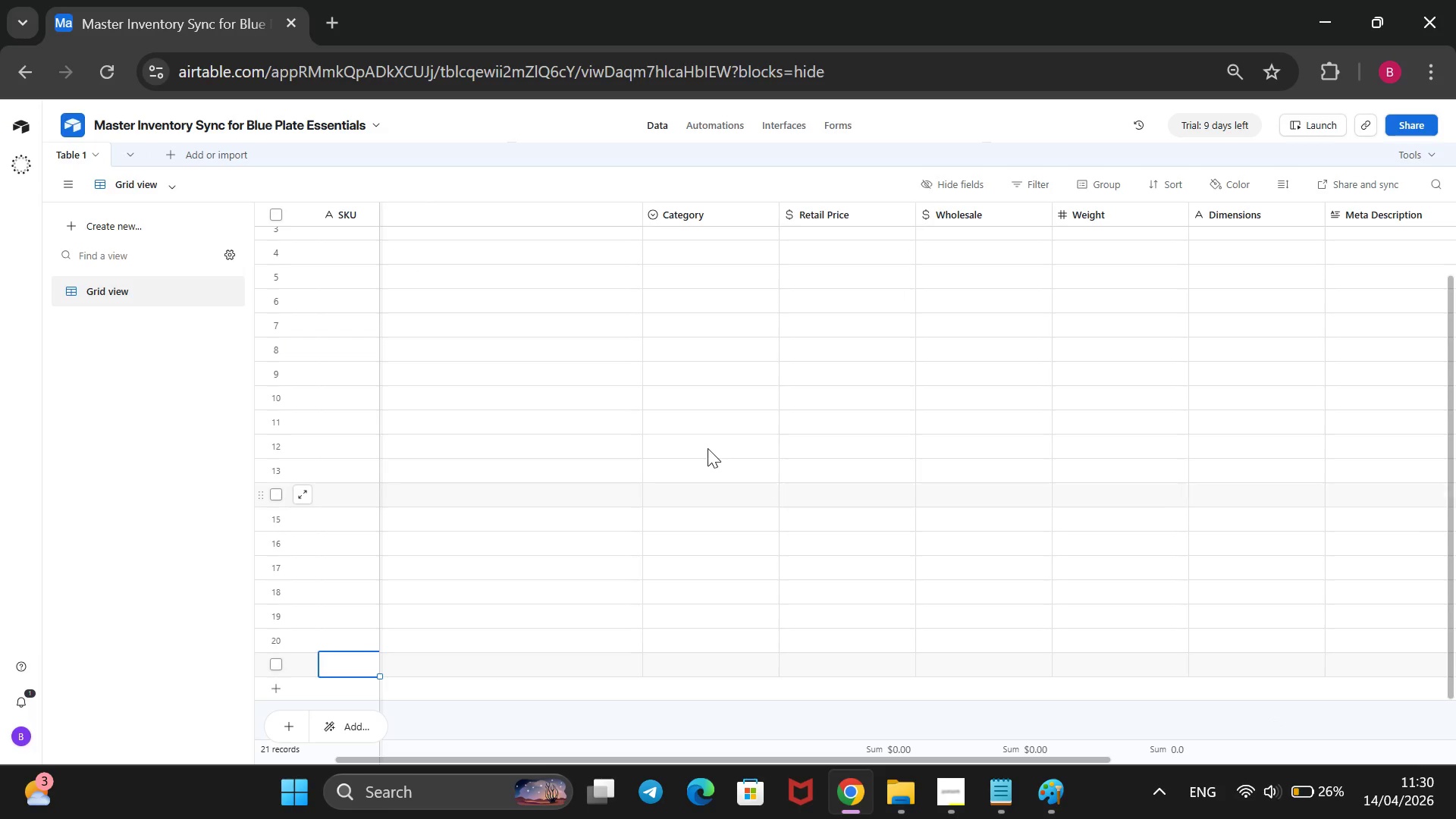 
scroll: coordinate [694, 450], scroll_direction: up, amount: 2.0
 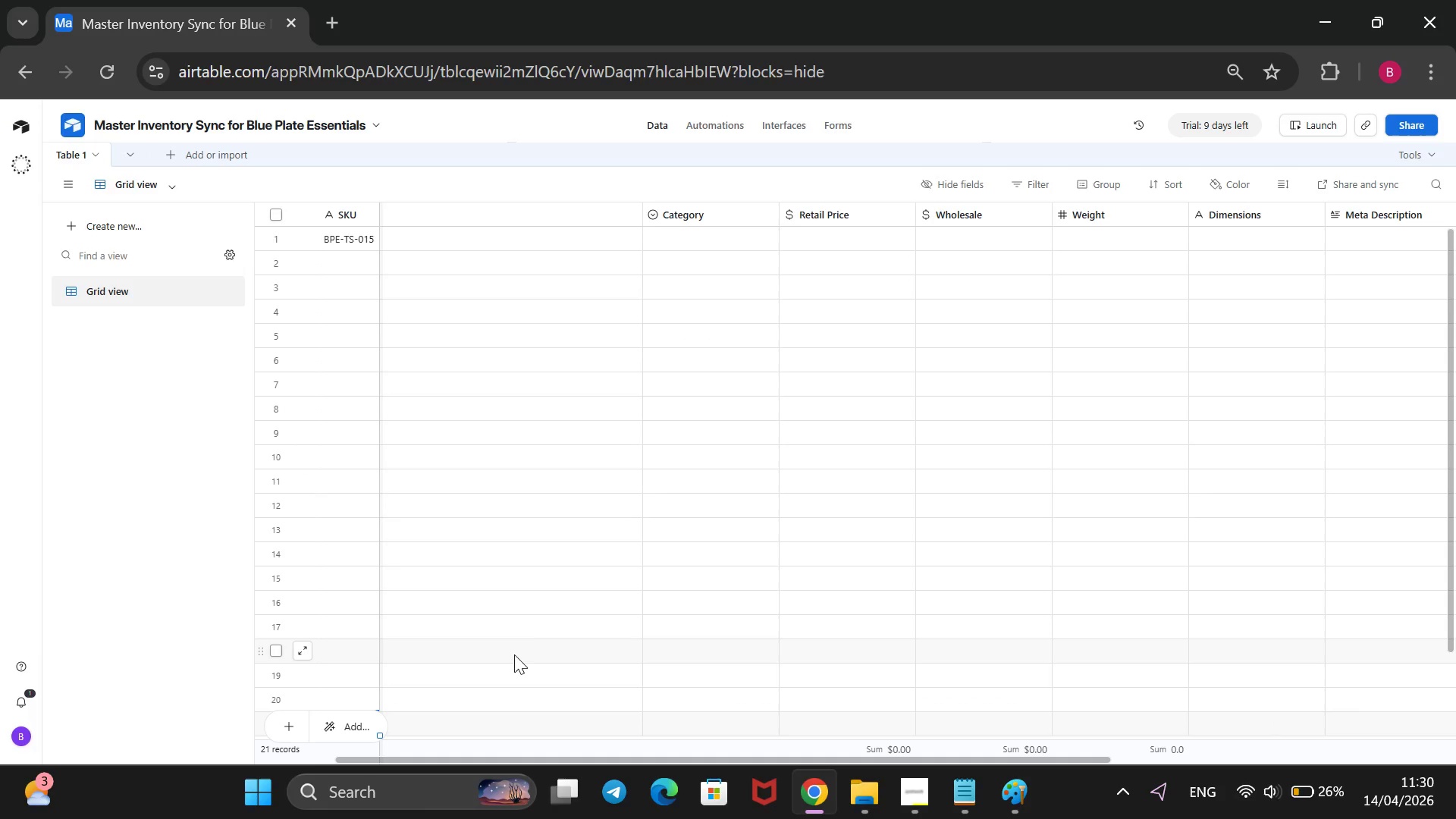 
scroll: coordinate [500, 695], scroll_direction: down, amount: 10.0
 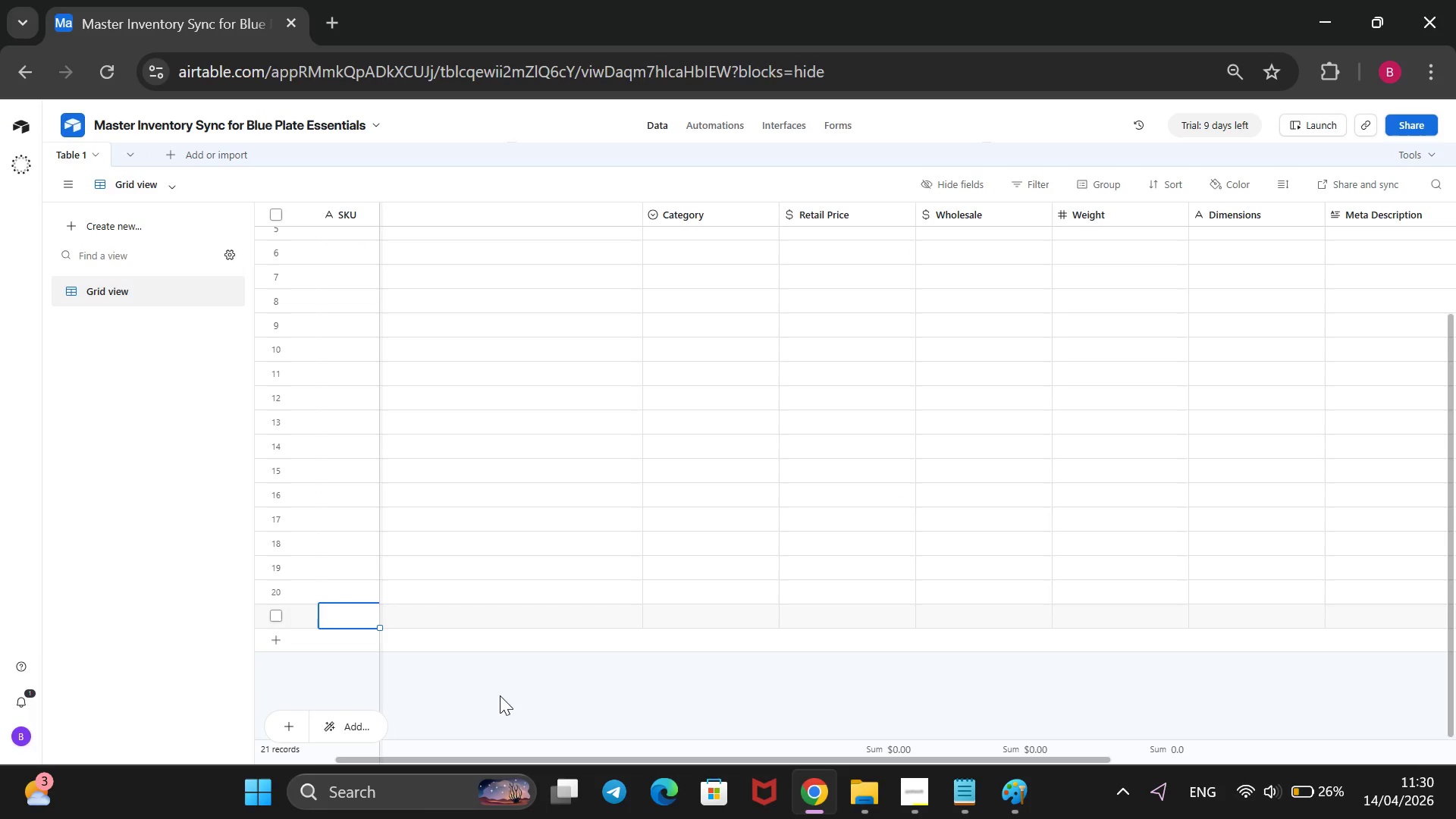 
scroll: coordinate [500, 695], scroll_direction: up, amount: 20.0
 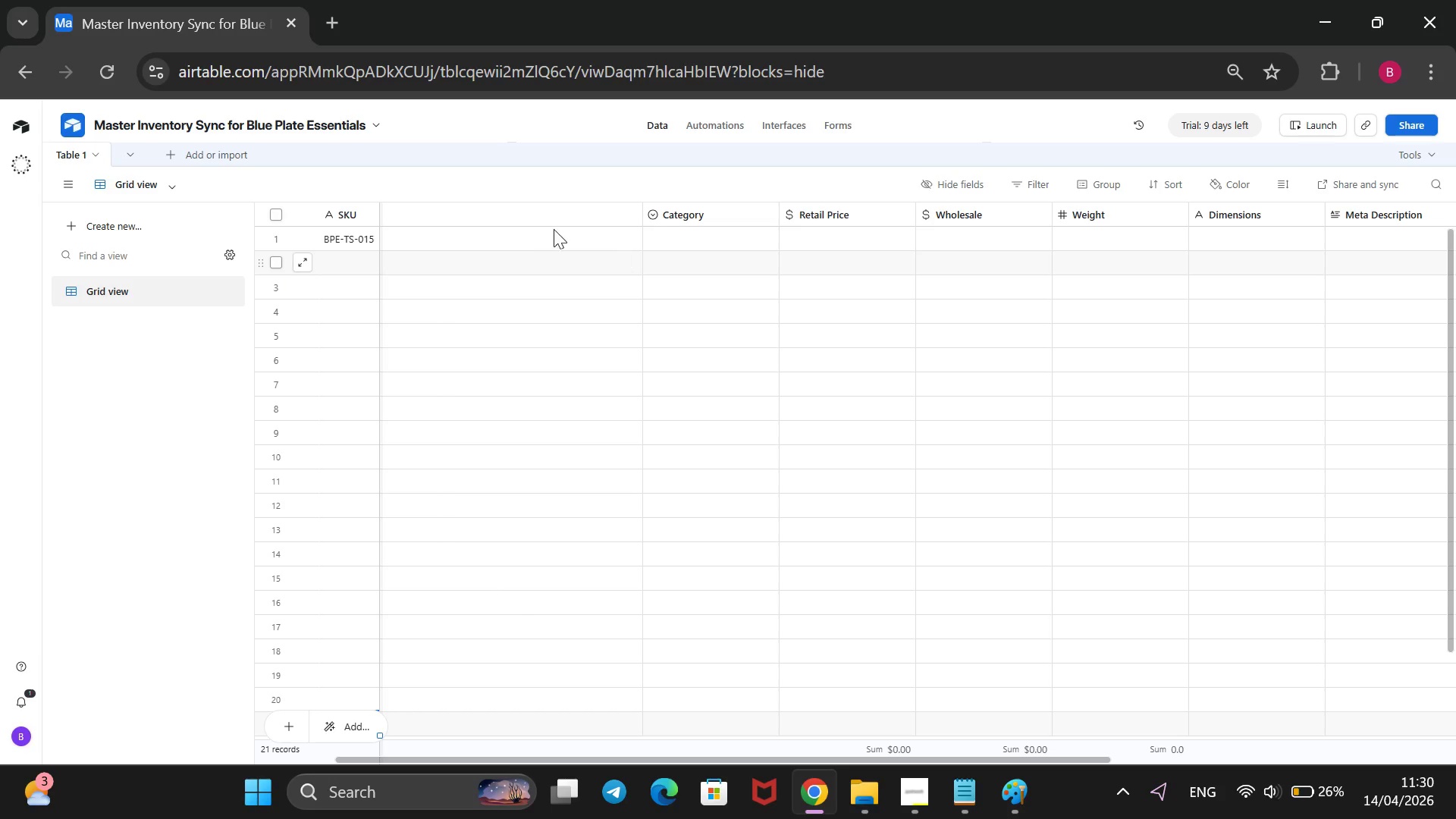 
left_click([548, 224])
 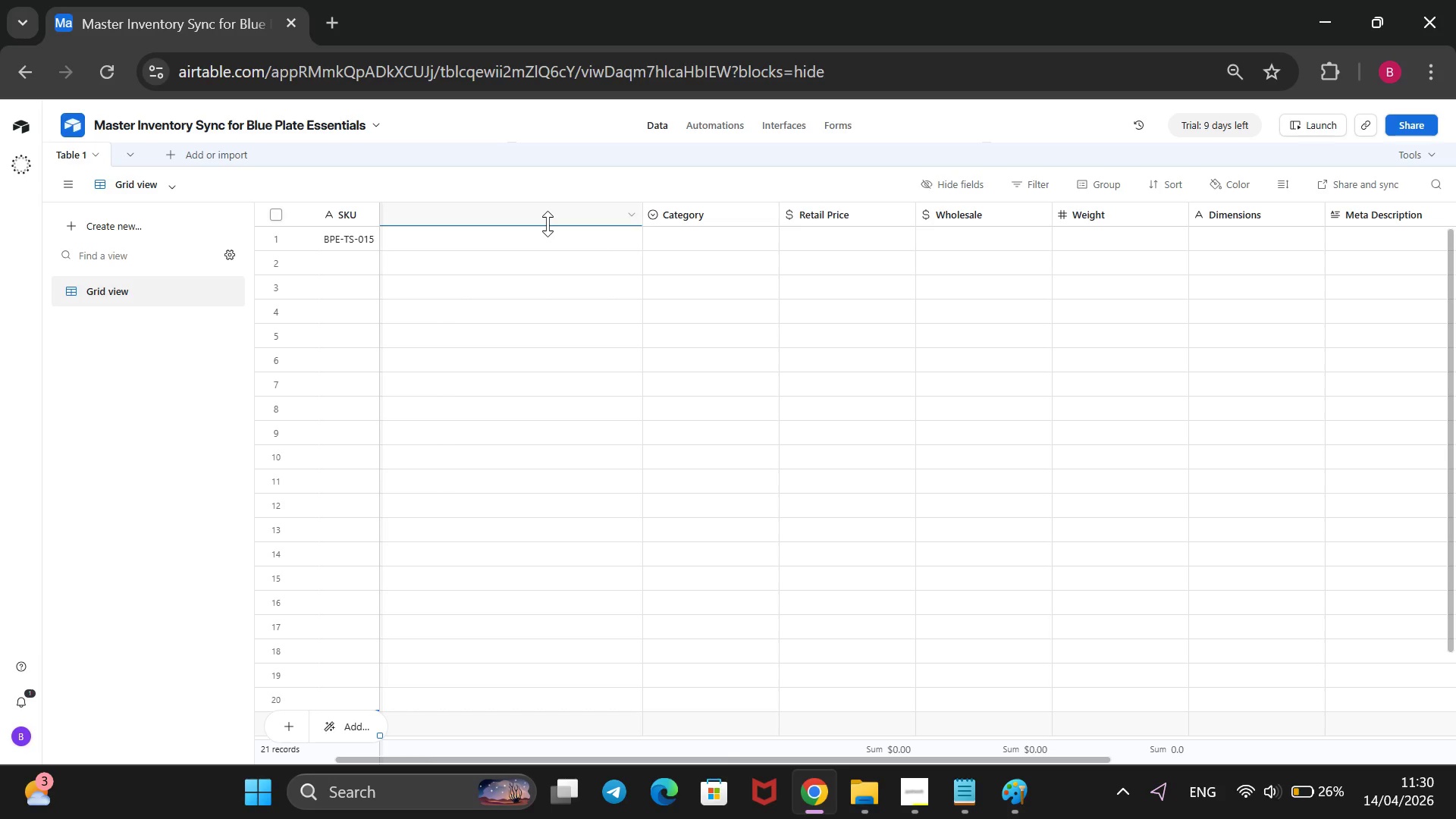 
left_click_drag(start_coordinate=[548, 224], to_coordinate=[613, 263])
 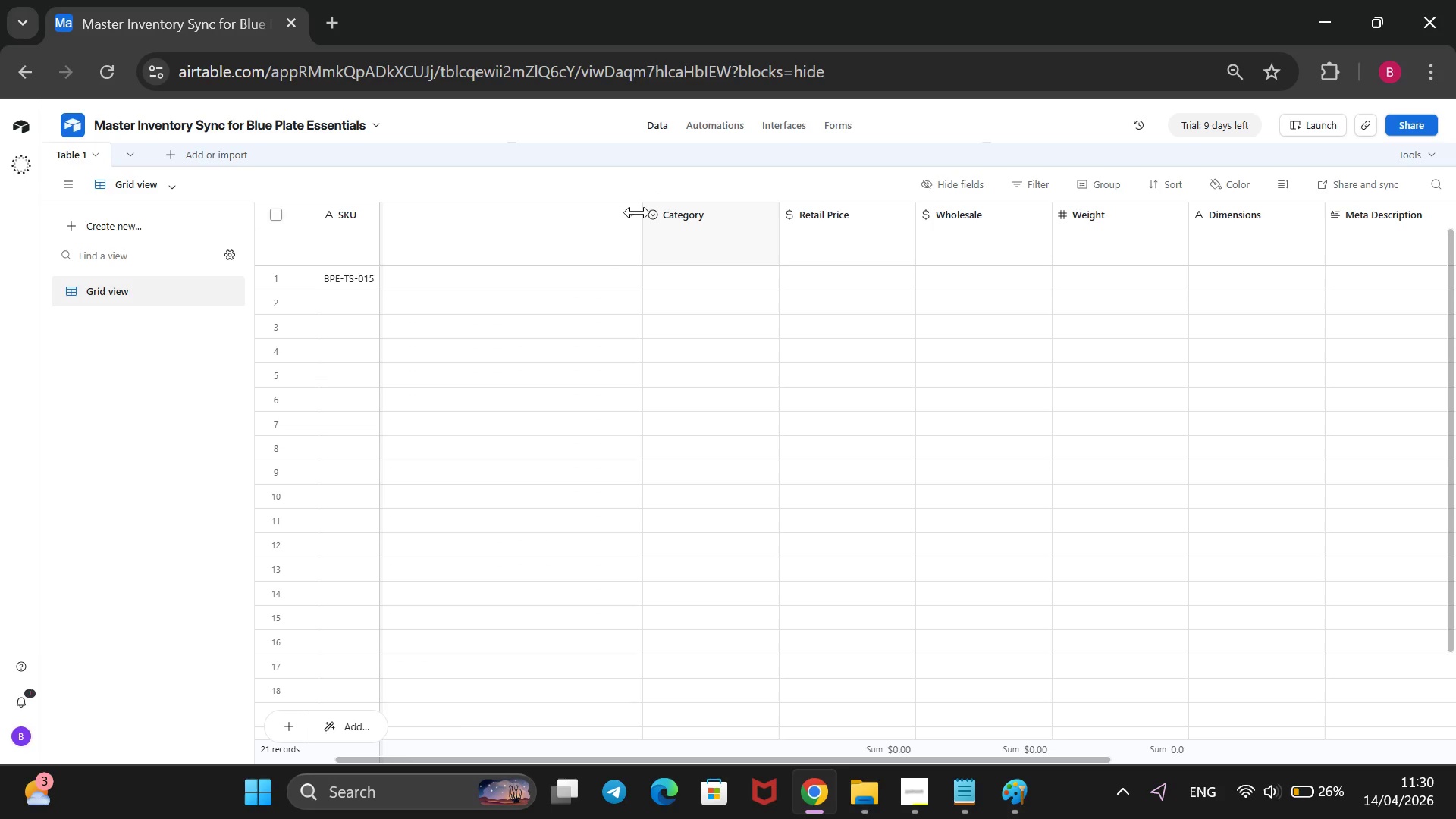 
left_click([587, 208])
 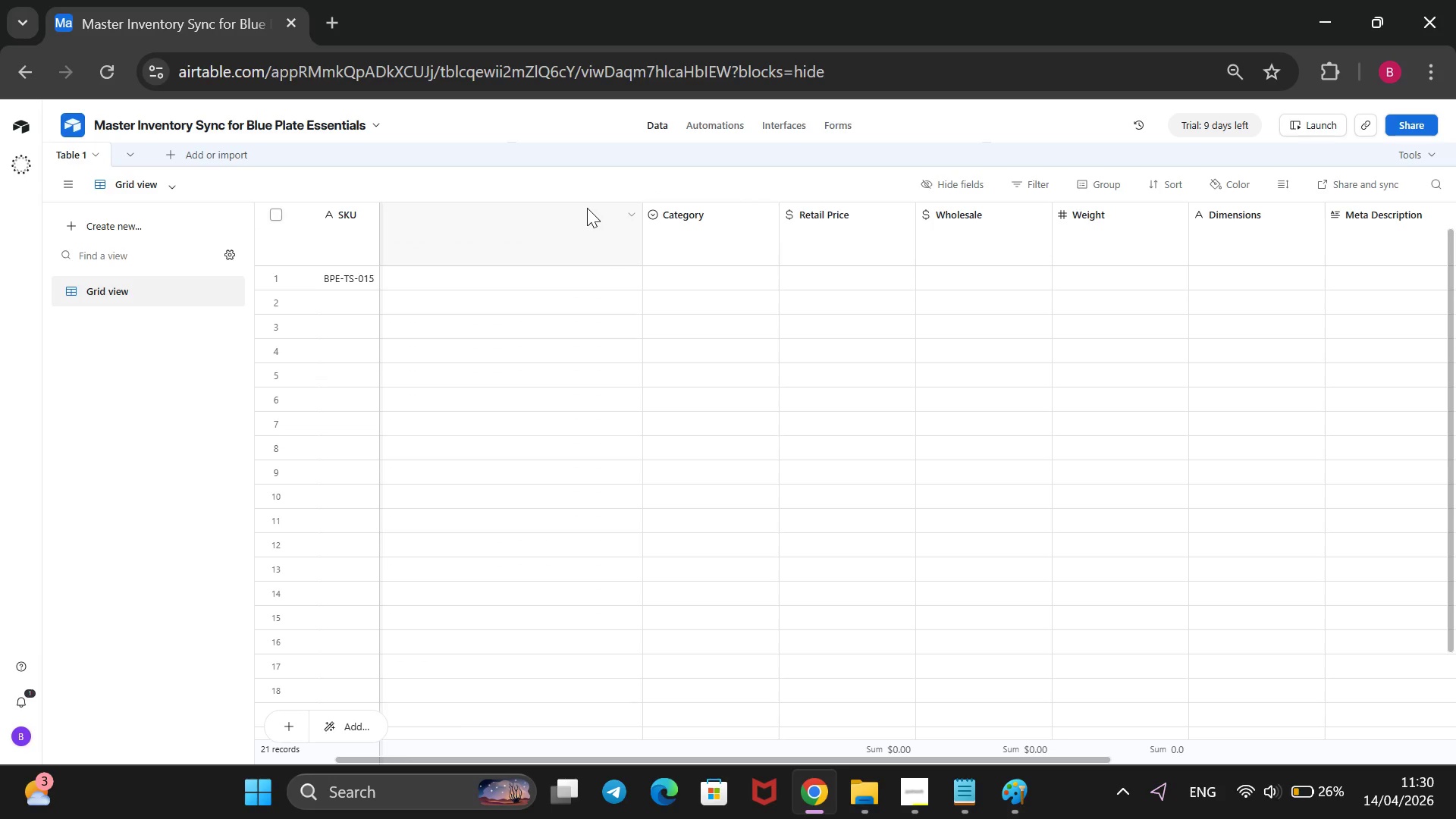 
right_click([587, 208])
 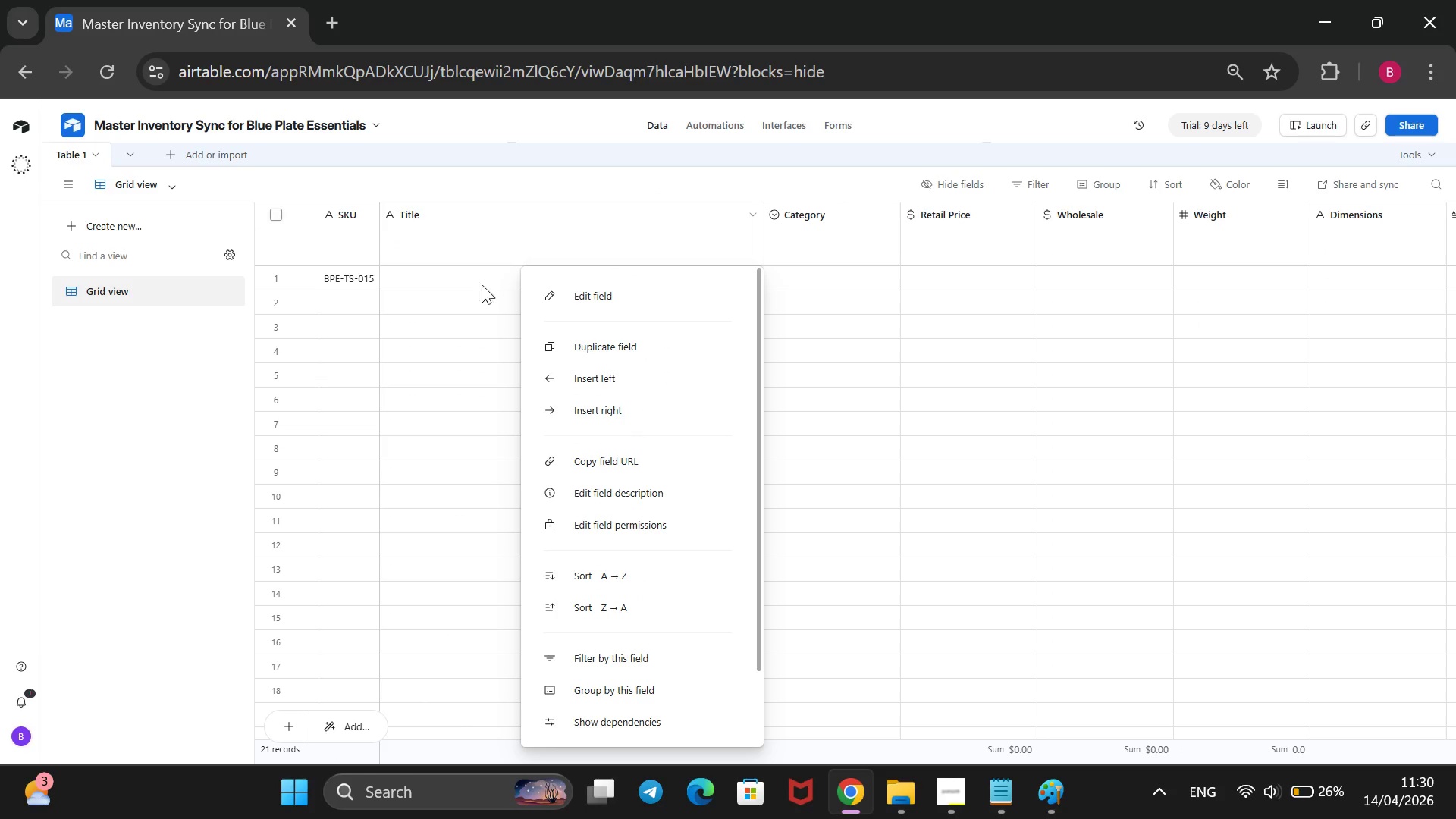 
left_click([475, 283])
 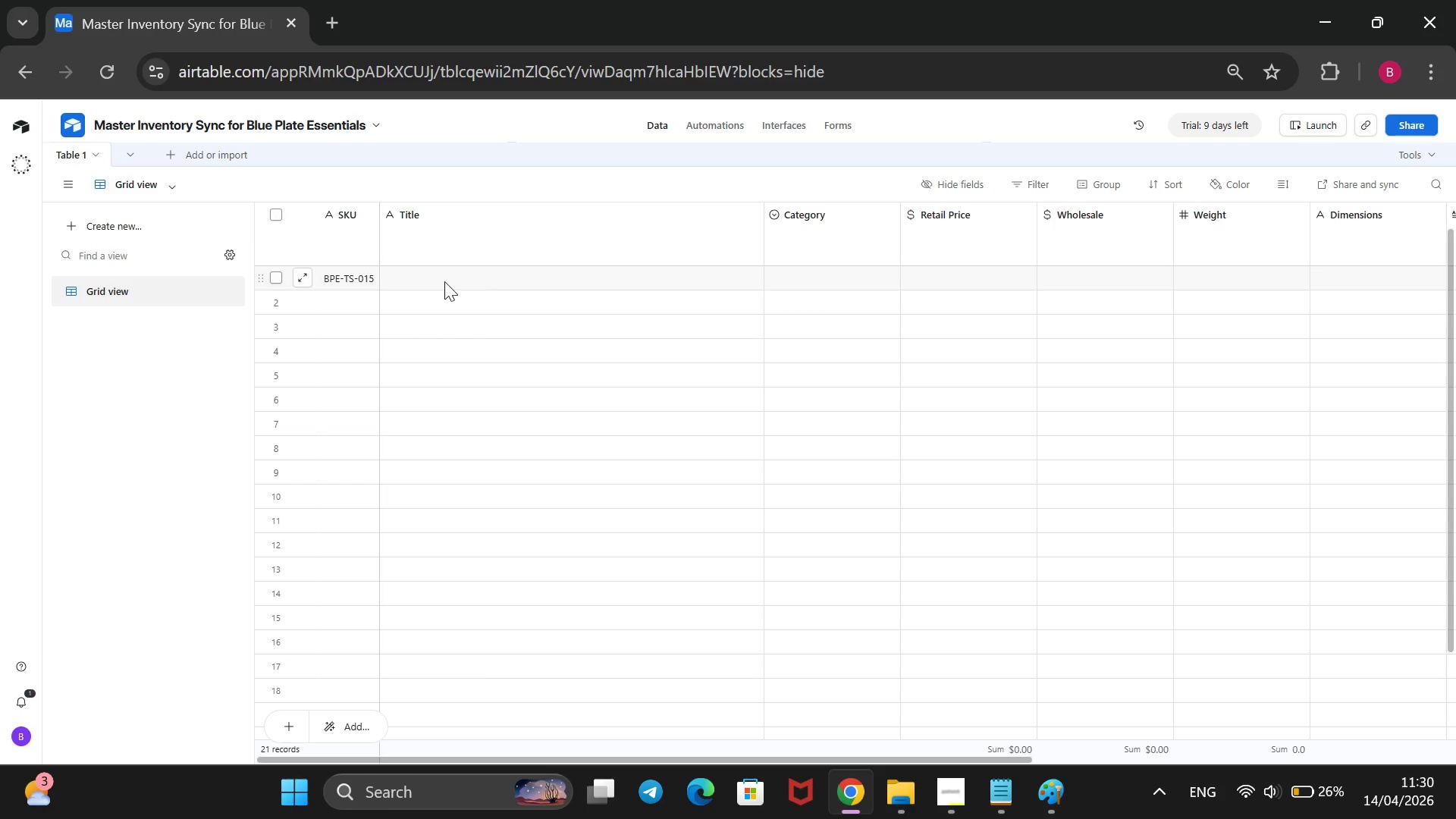 
double_click([433, 282])
 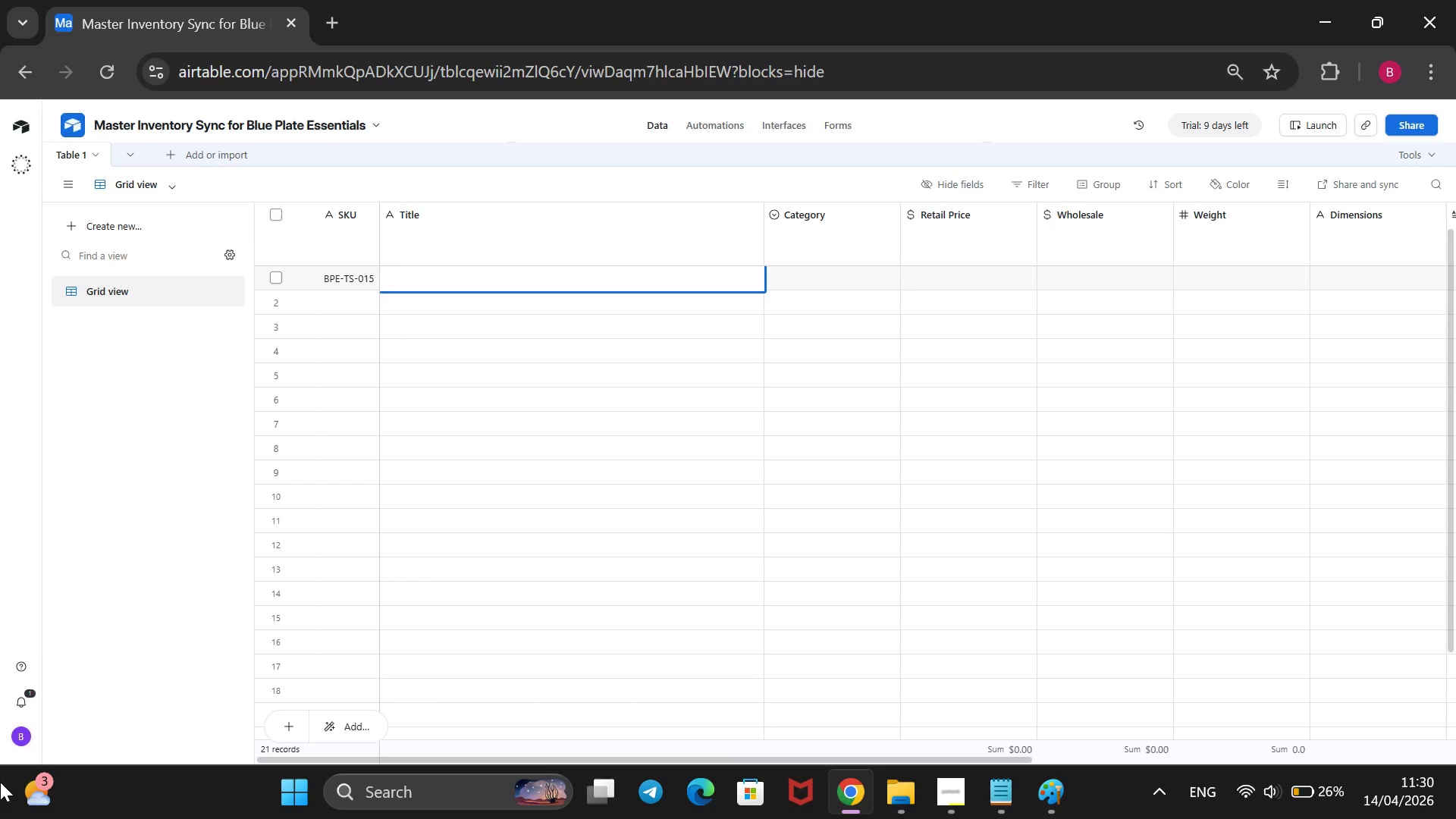 
wait(11.11)
 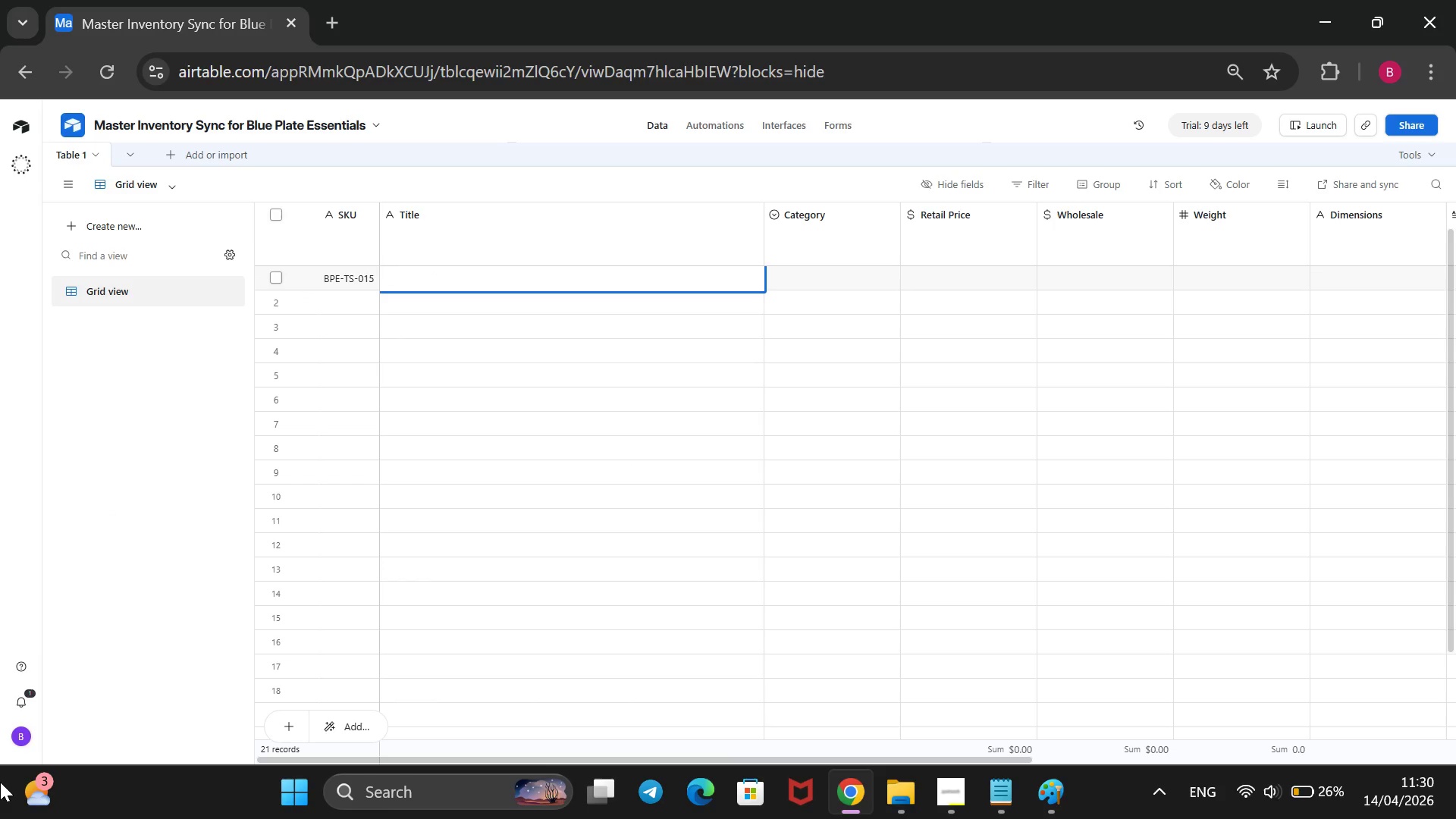 
key(R)
 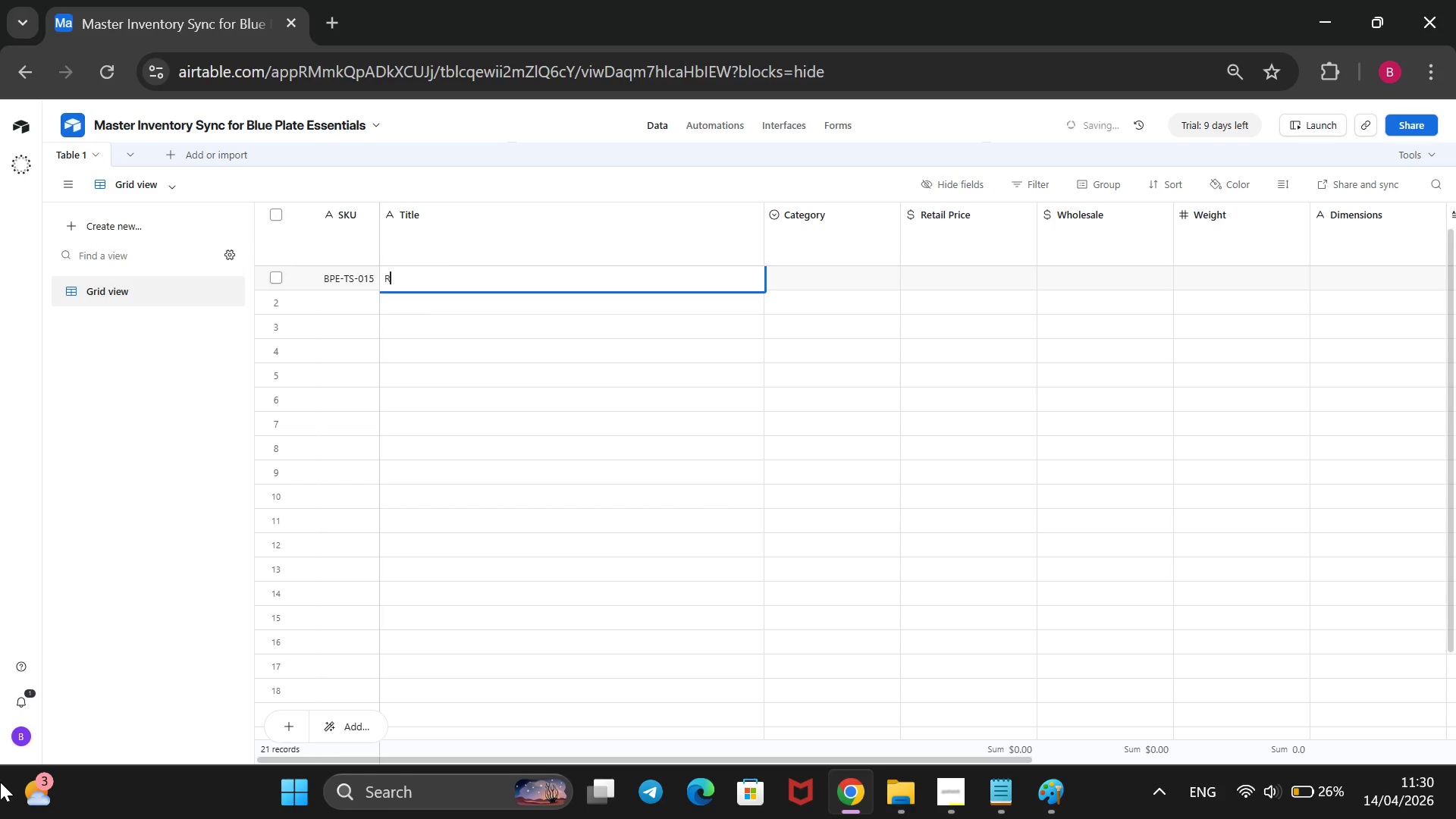 
key(CapsLock)
 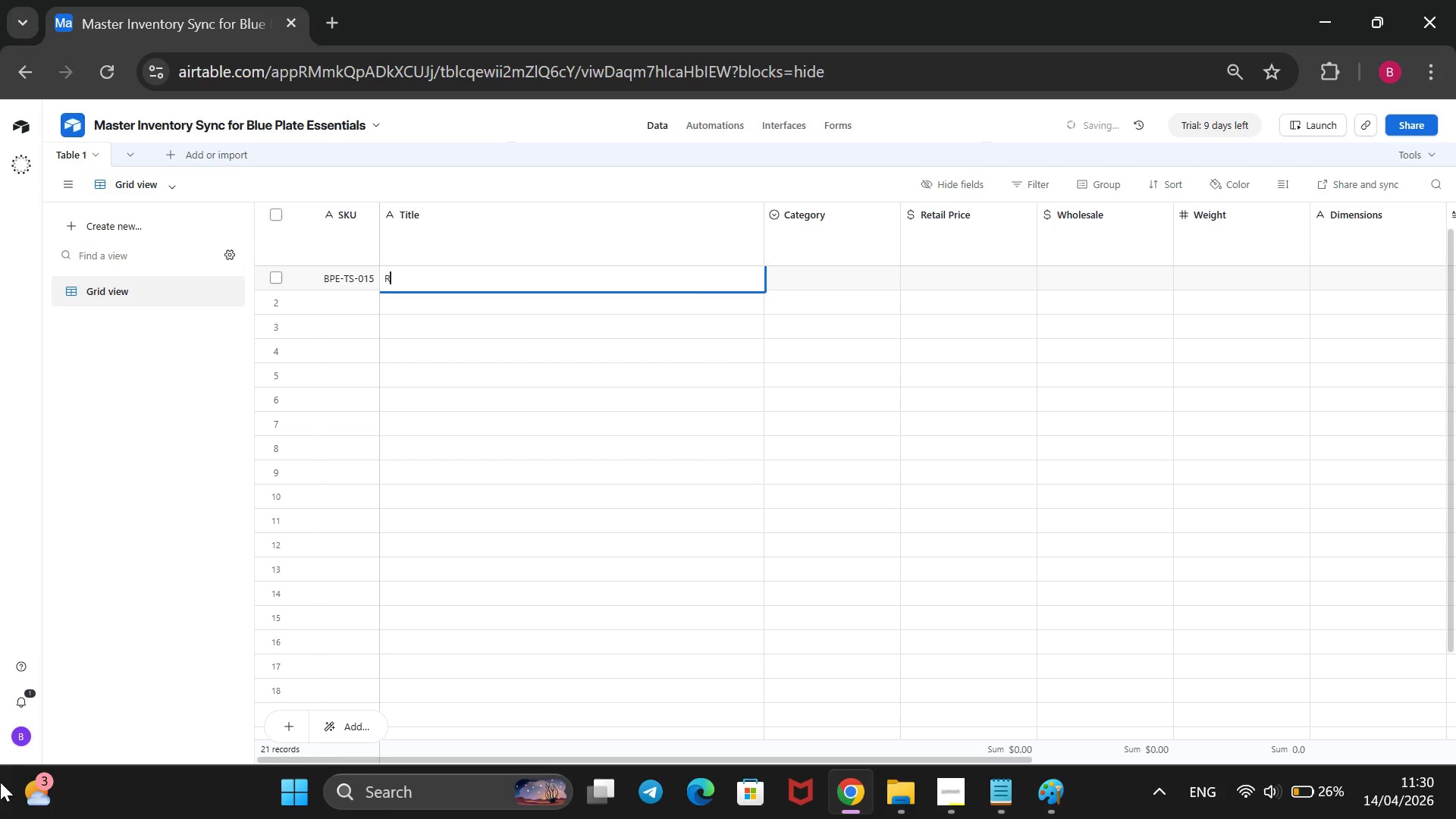 
key(E)
 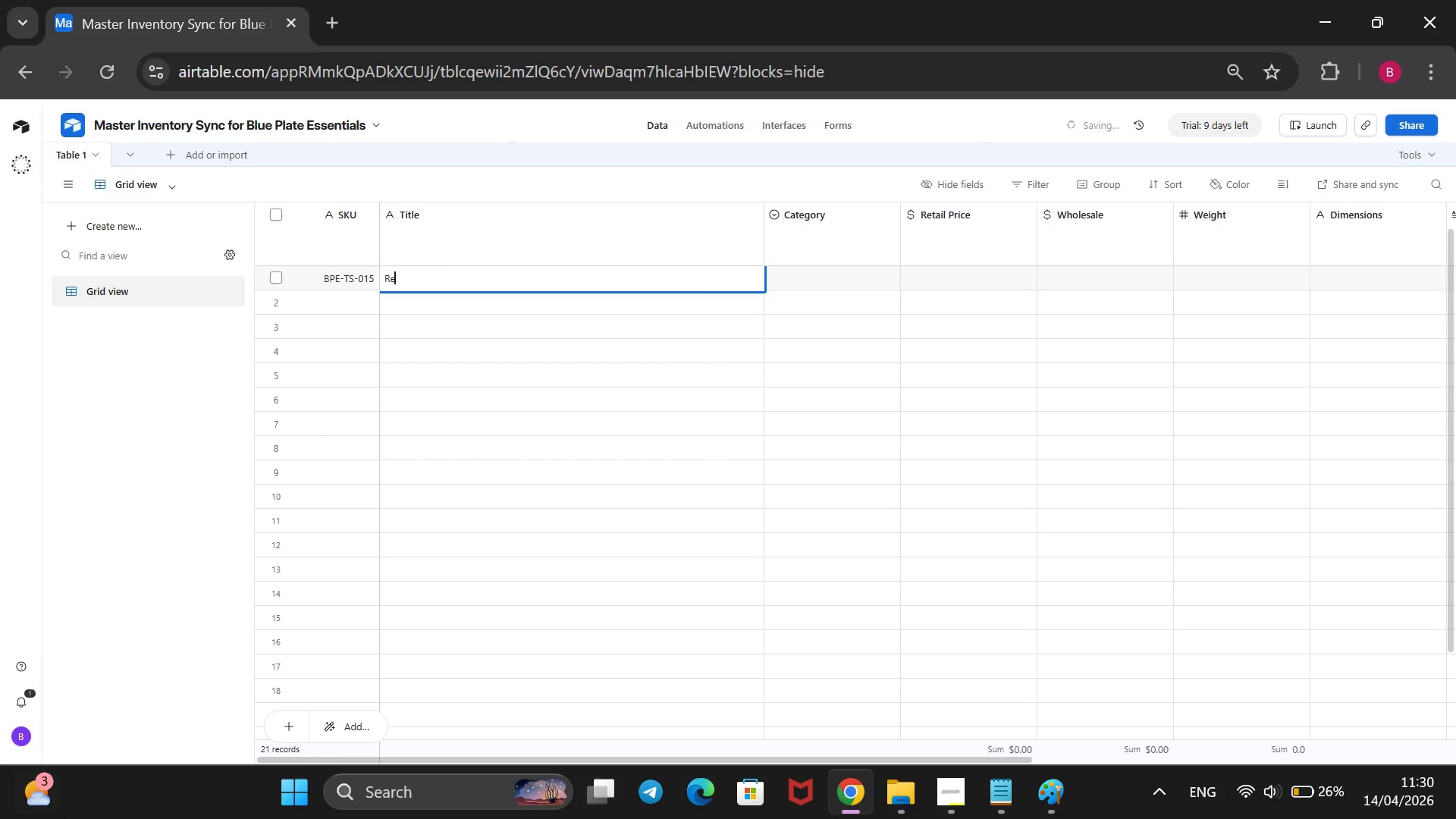 
key(D)
 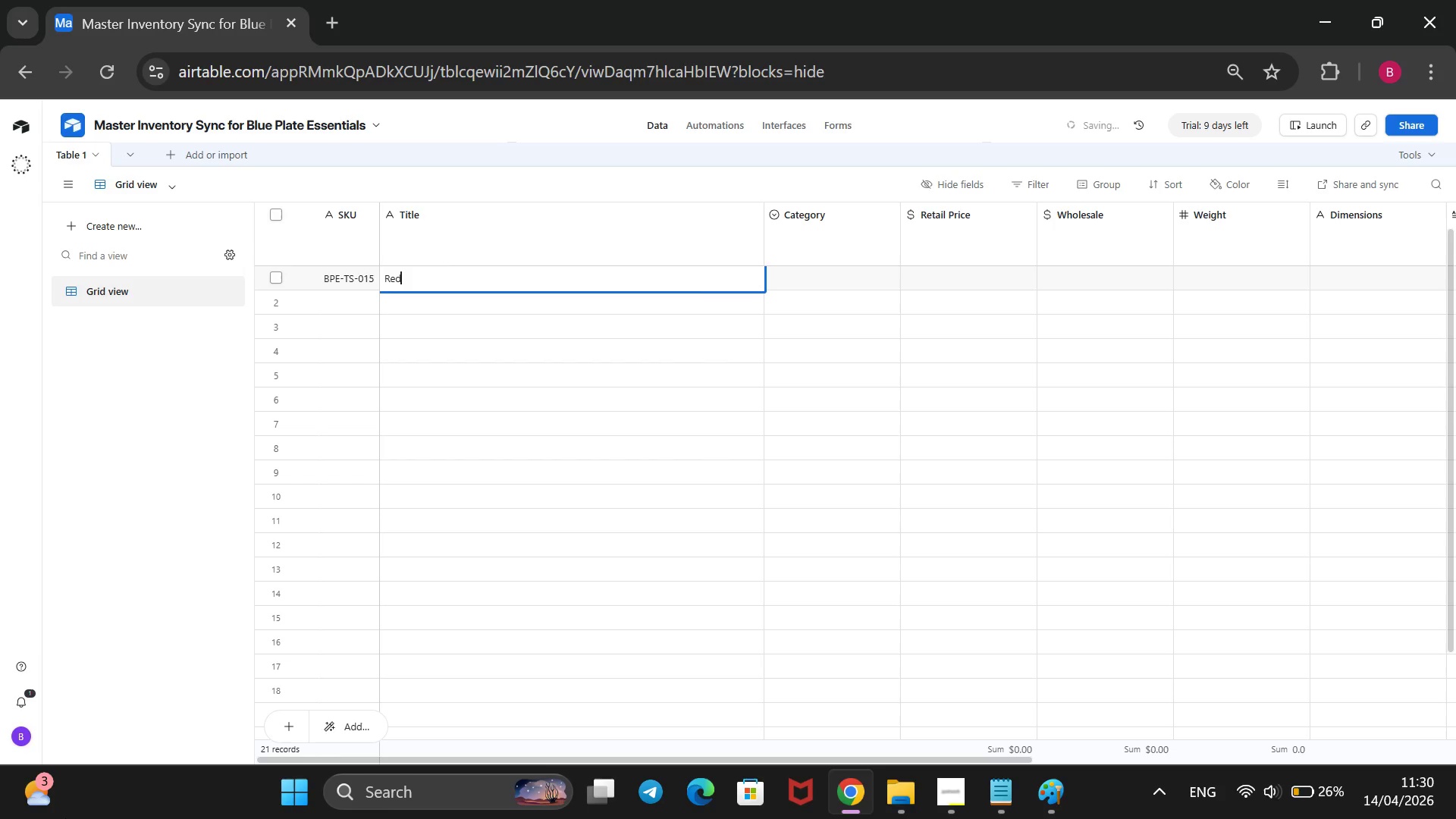 
key(Space)
 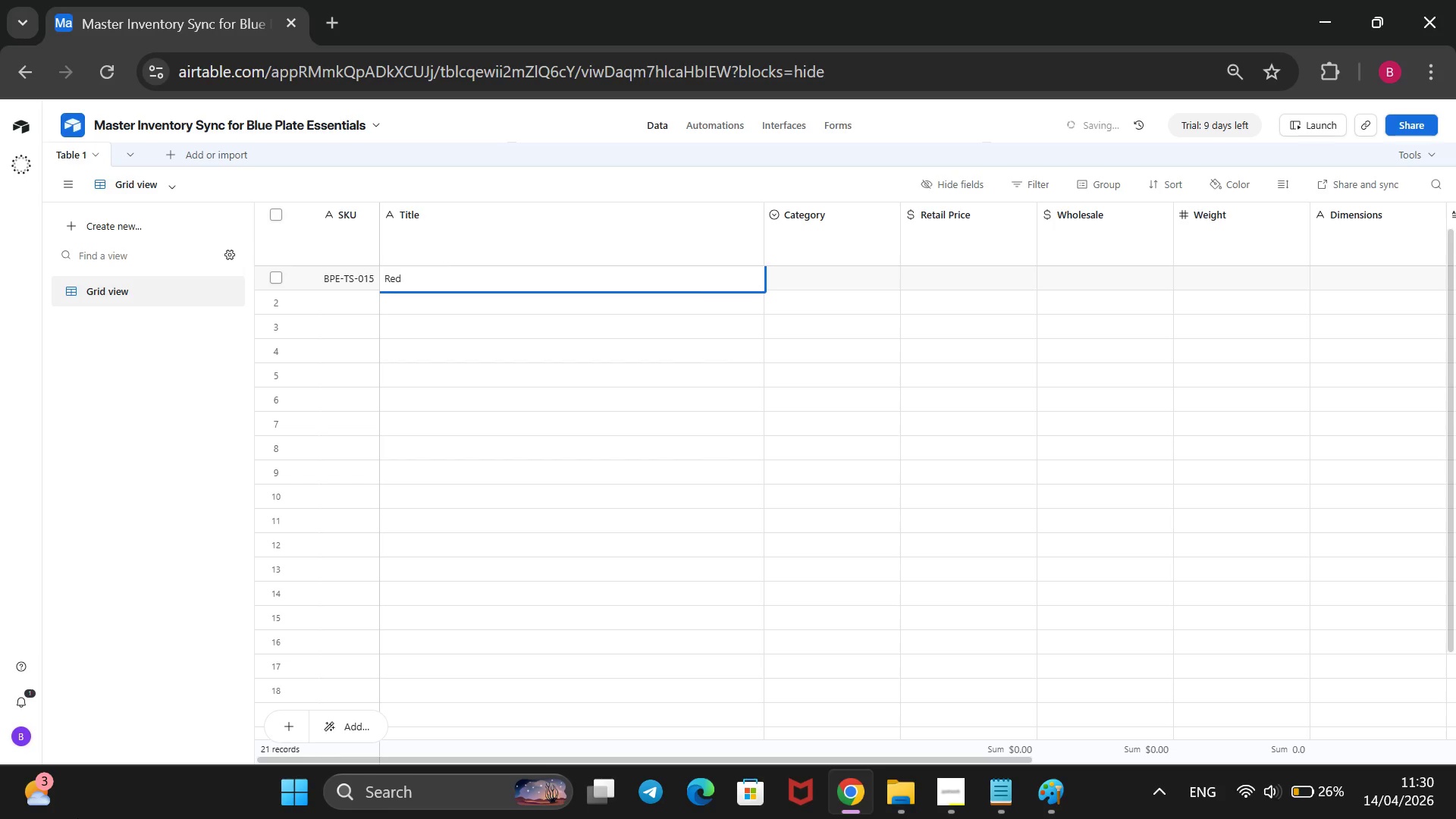 
key(CapsLock)
 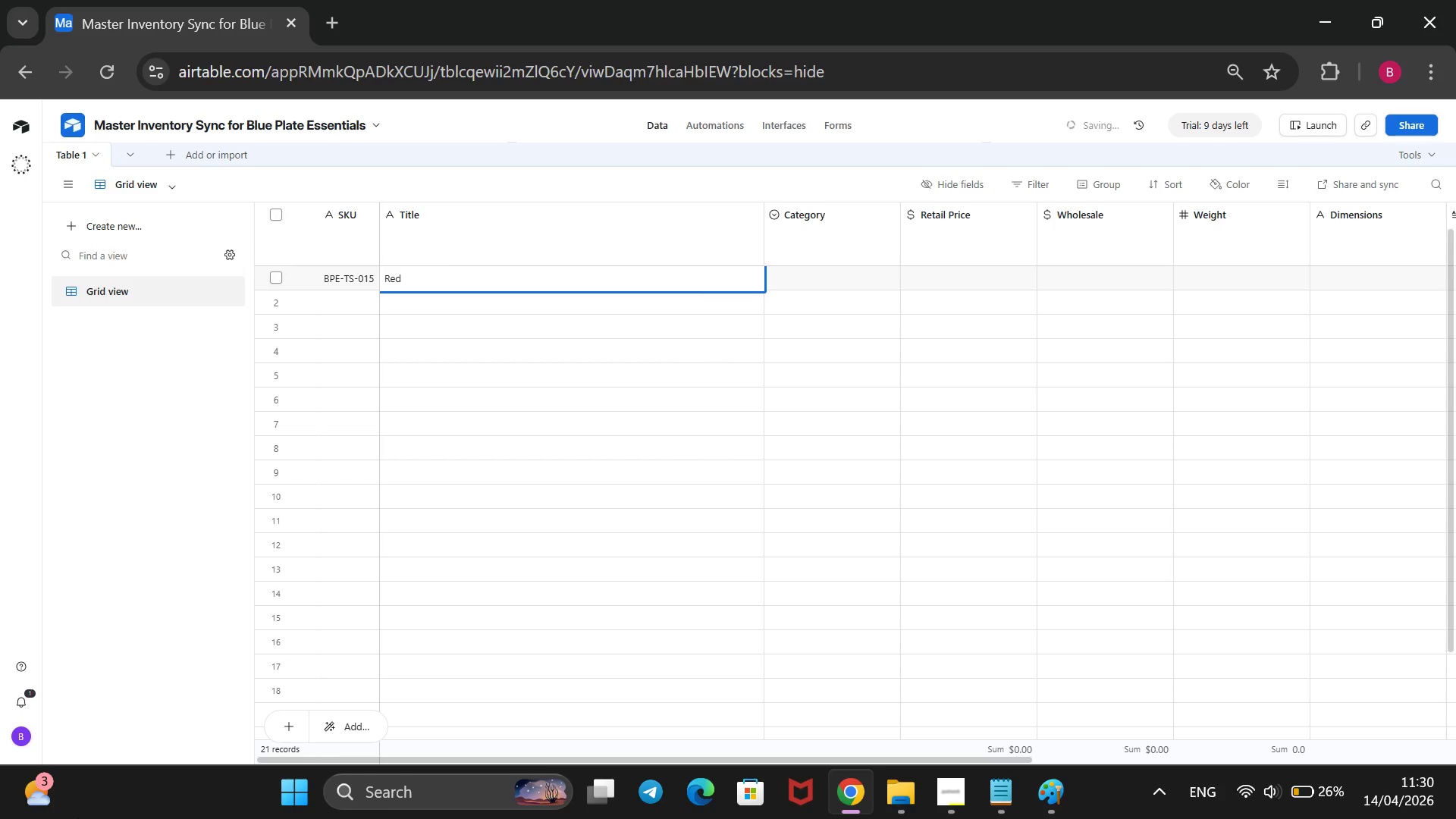 
key(V)
 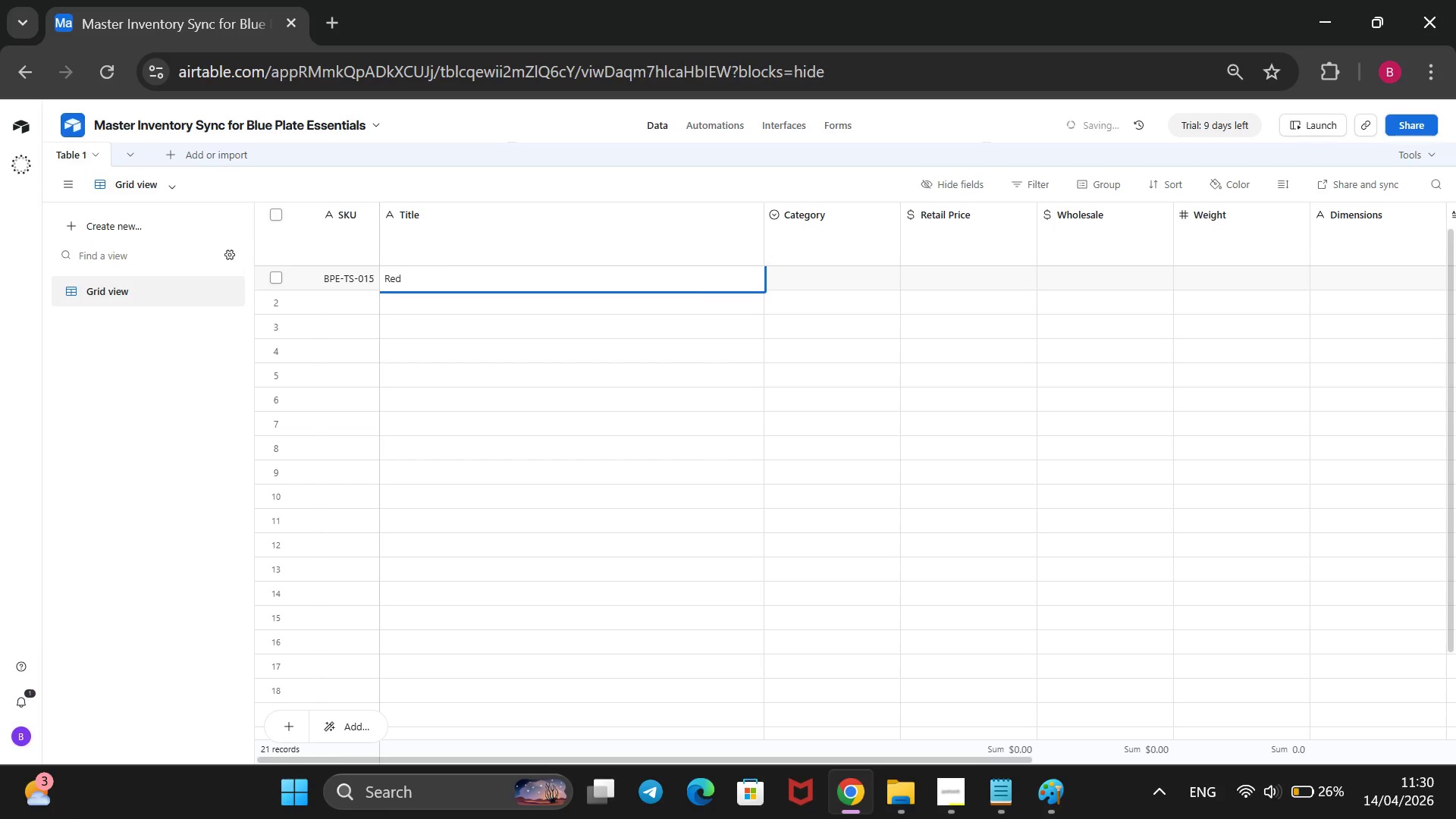 
key(CapsLock)
 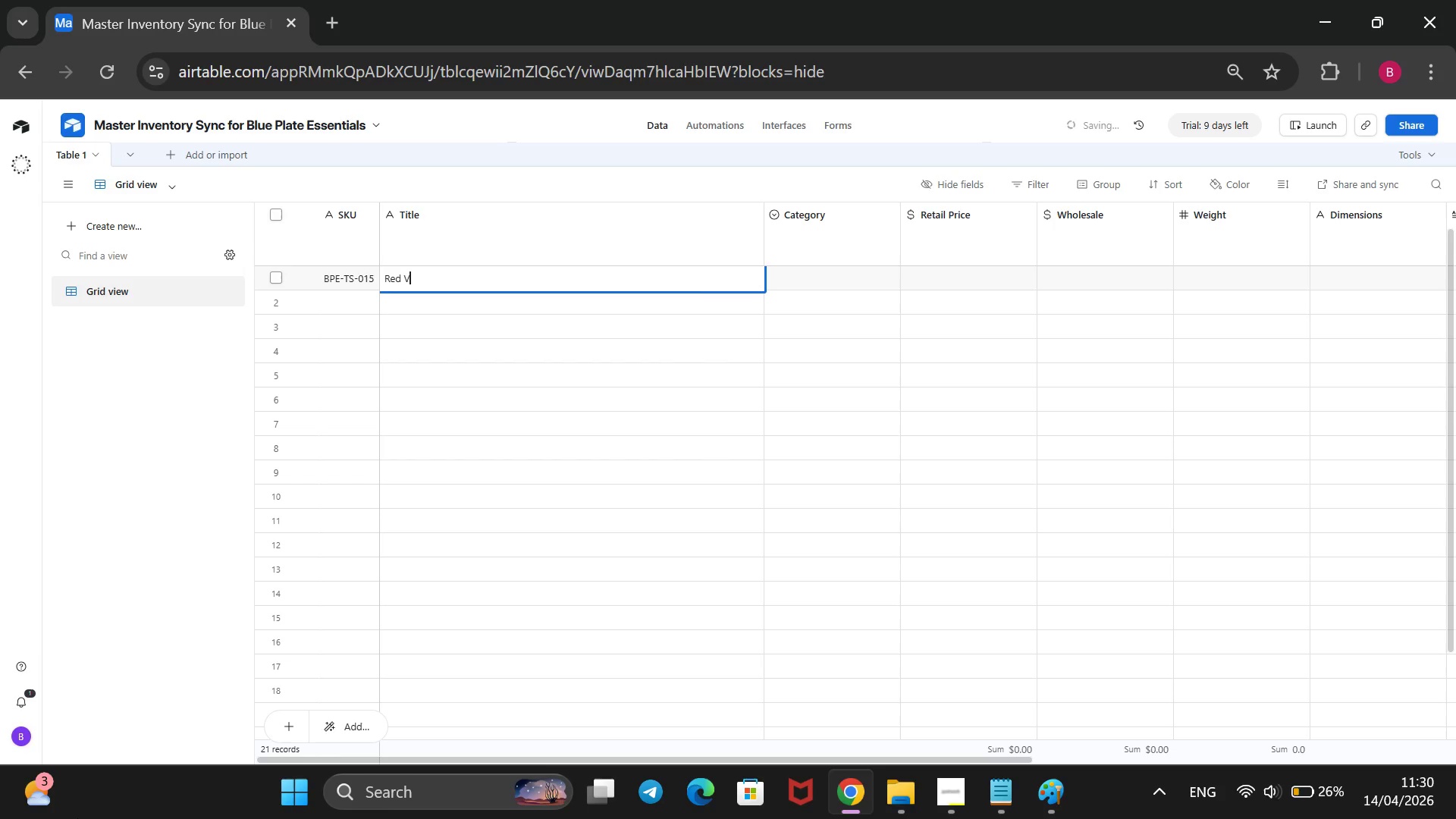 
key(I)
 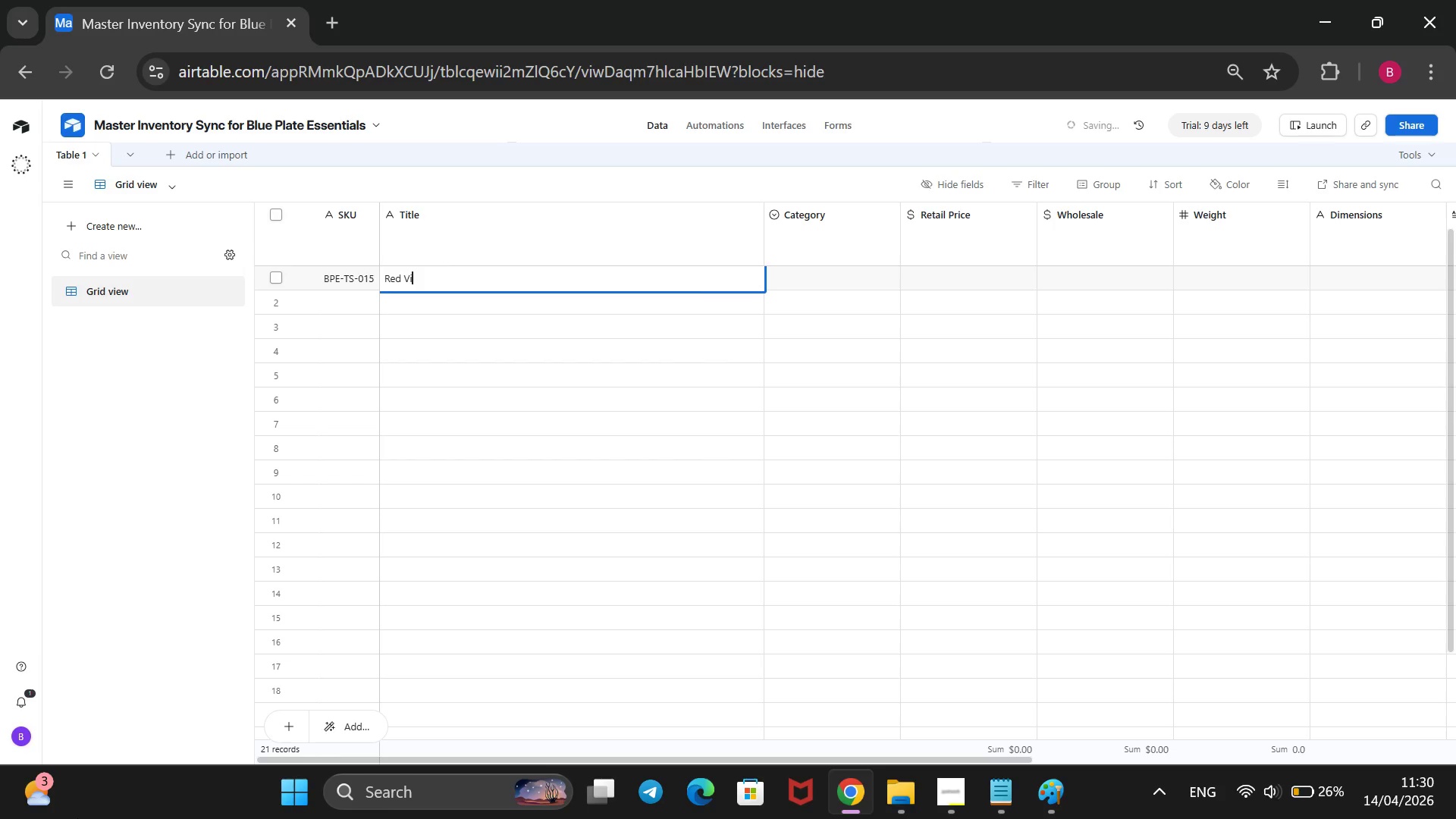 
scroll: coordinate [77, 818], scroll_direction: up, amount: 1.0
 